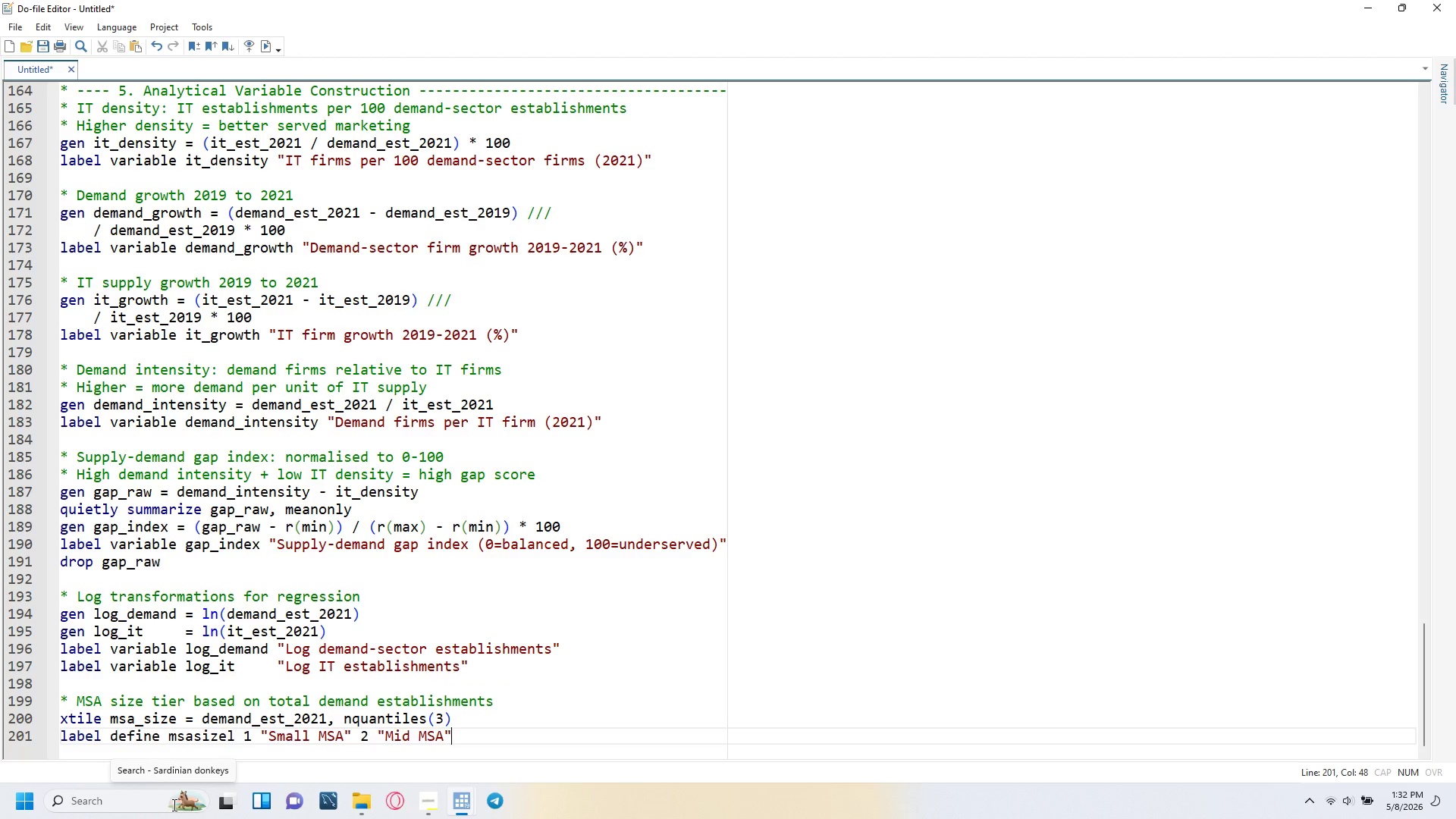 
 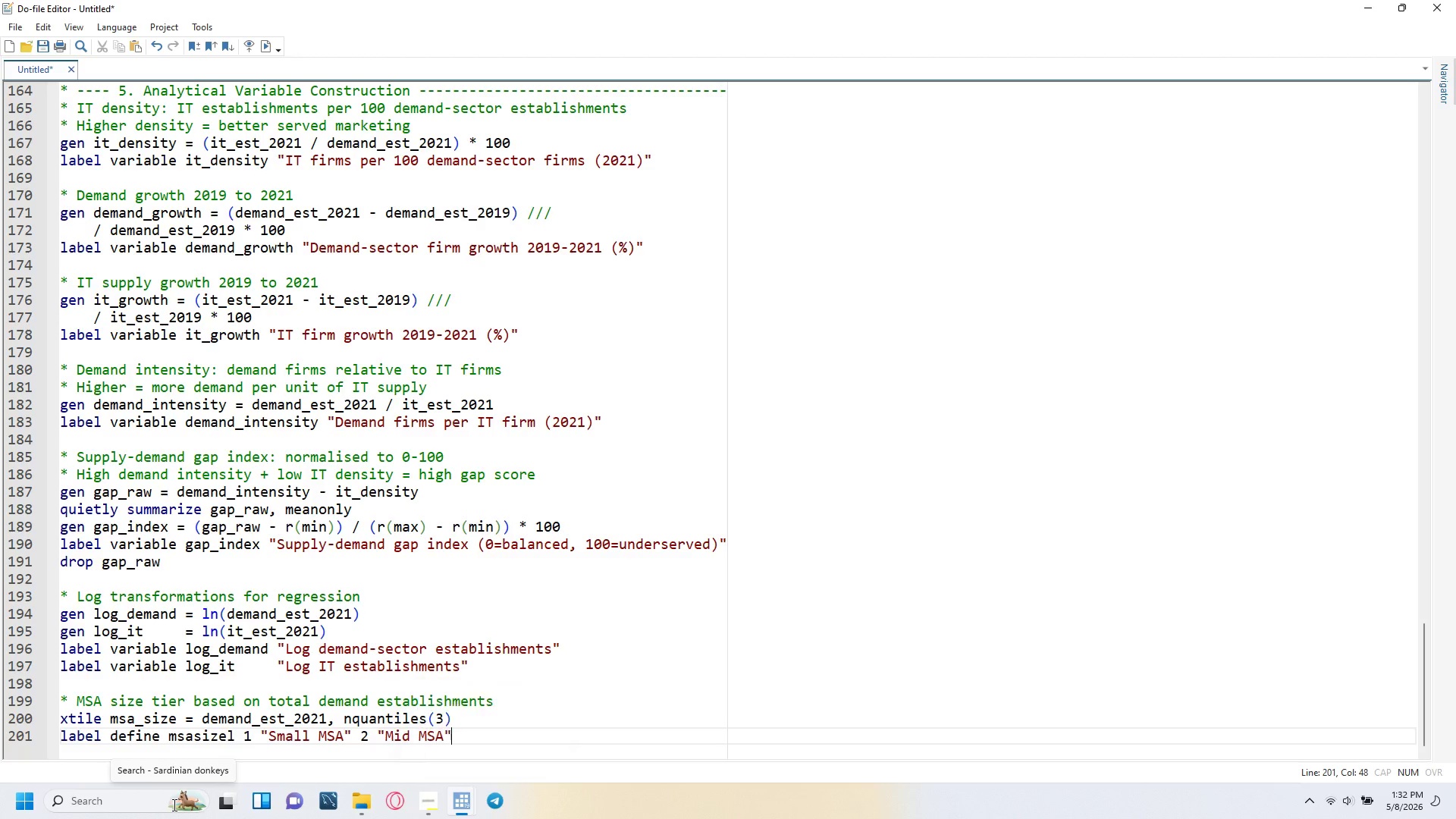 
key(ArrowRight)
 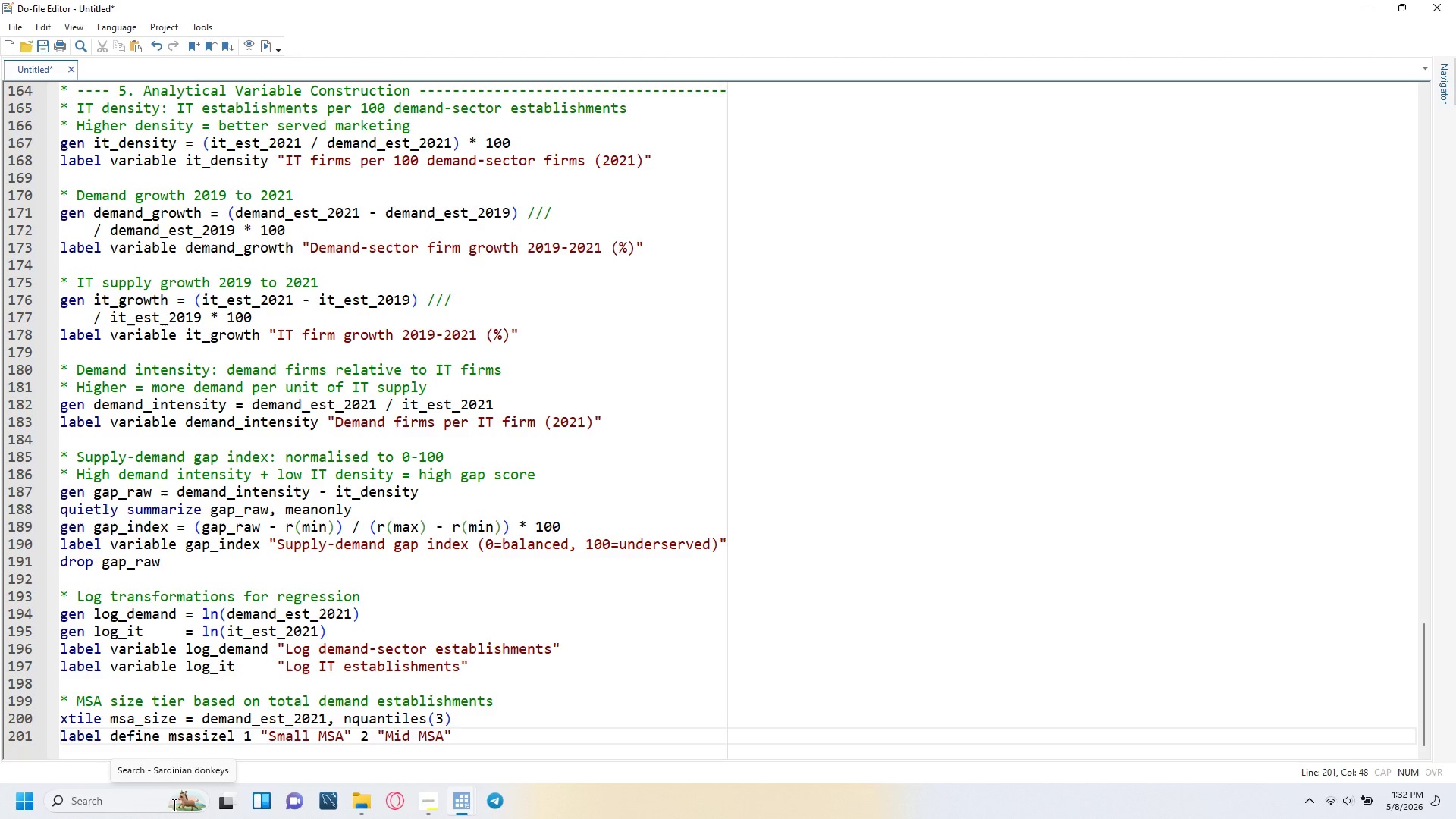 
type( 3 "Large MSA)
 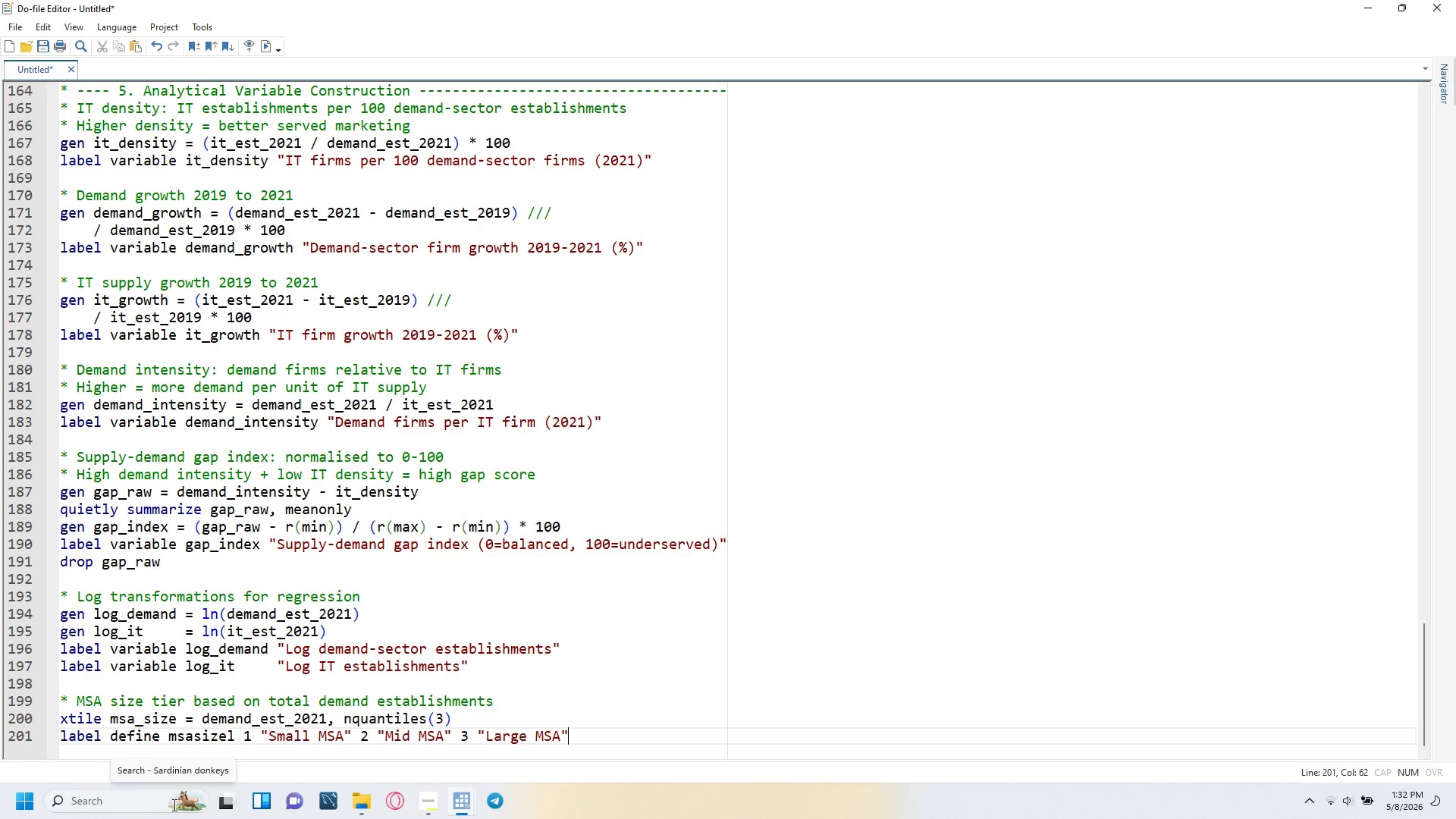 
 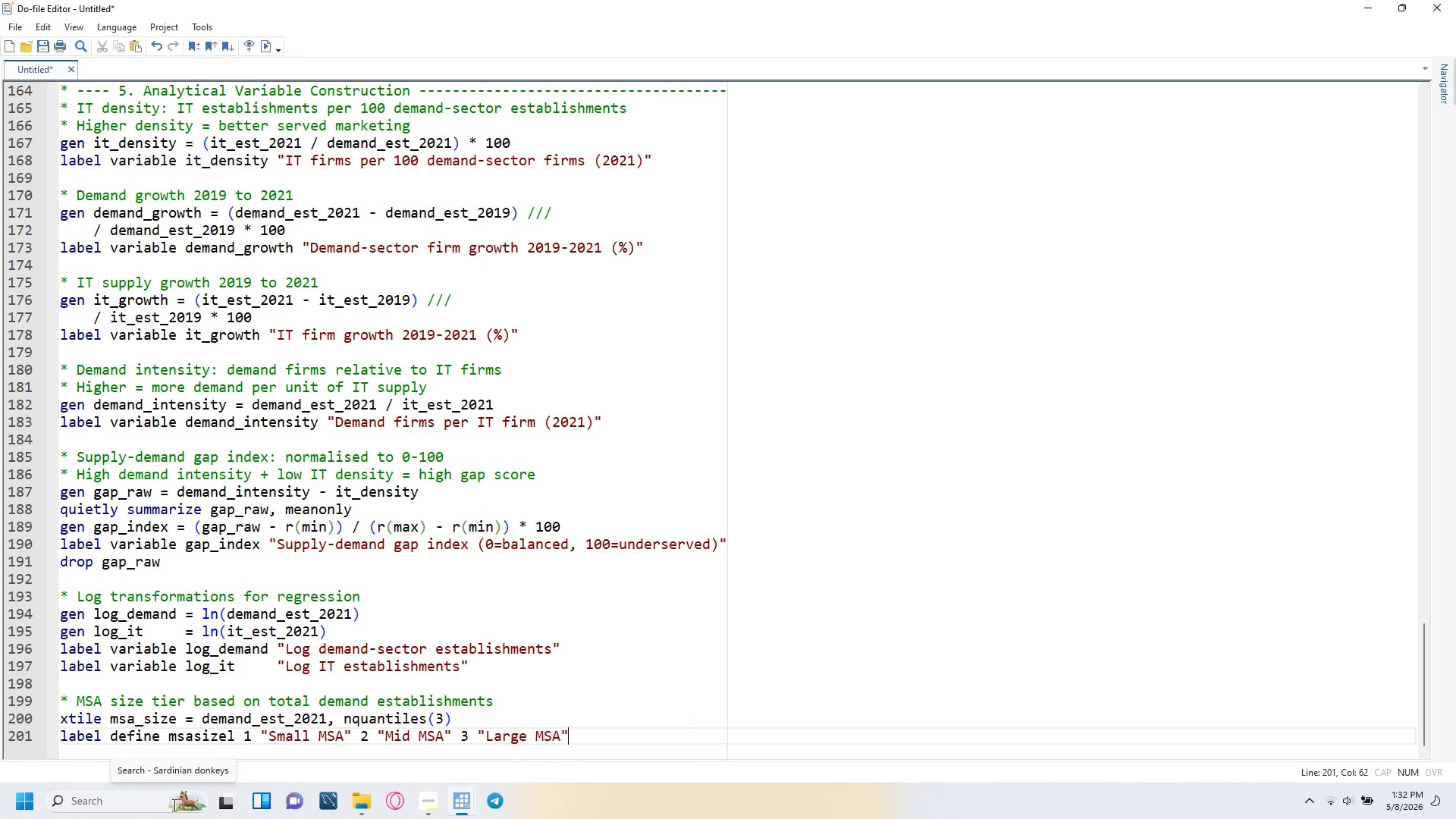 
key(ArrowRight)
 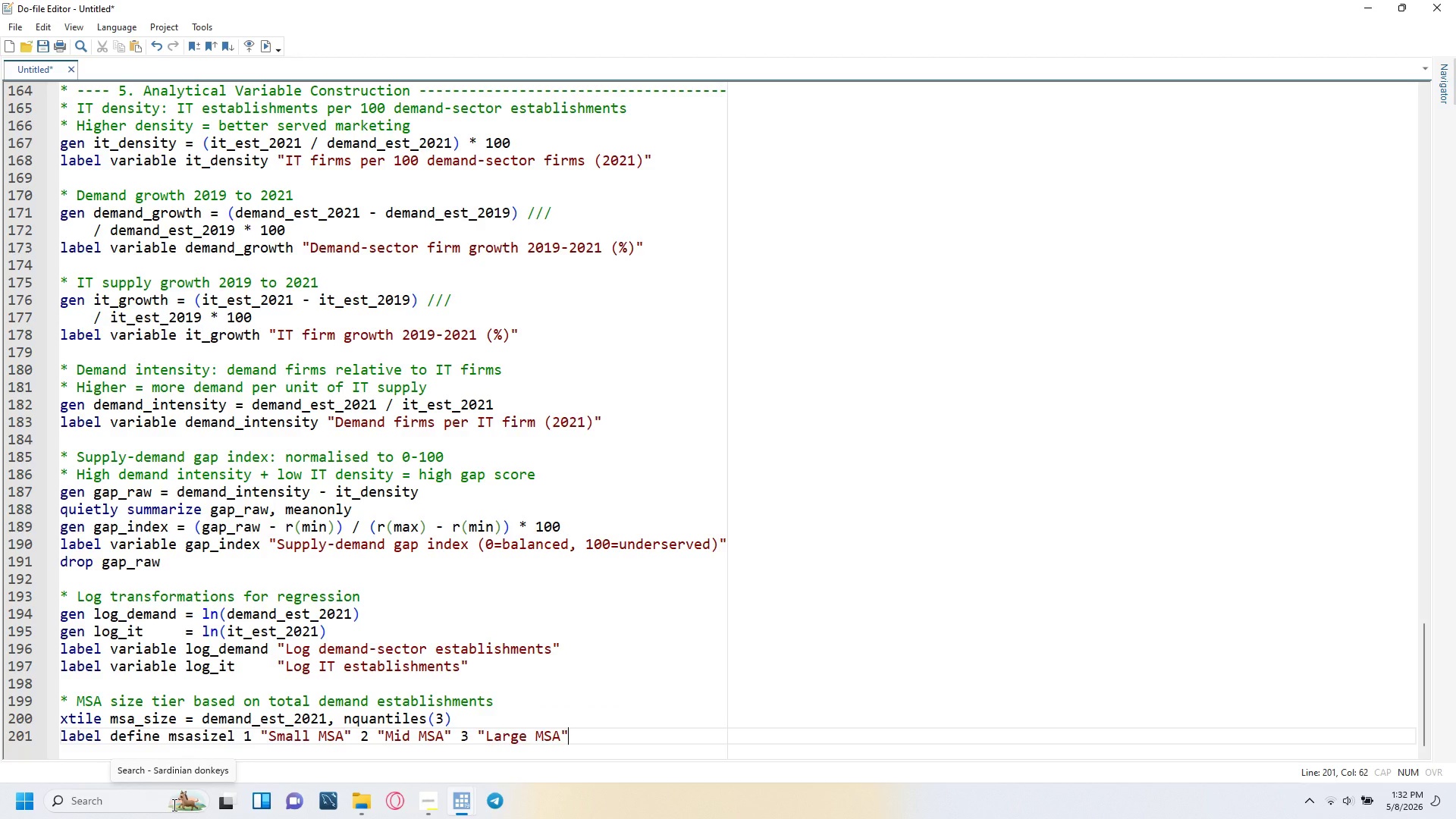 
key(Enter)
 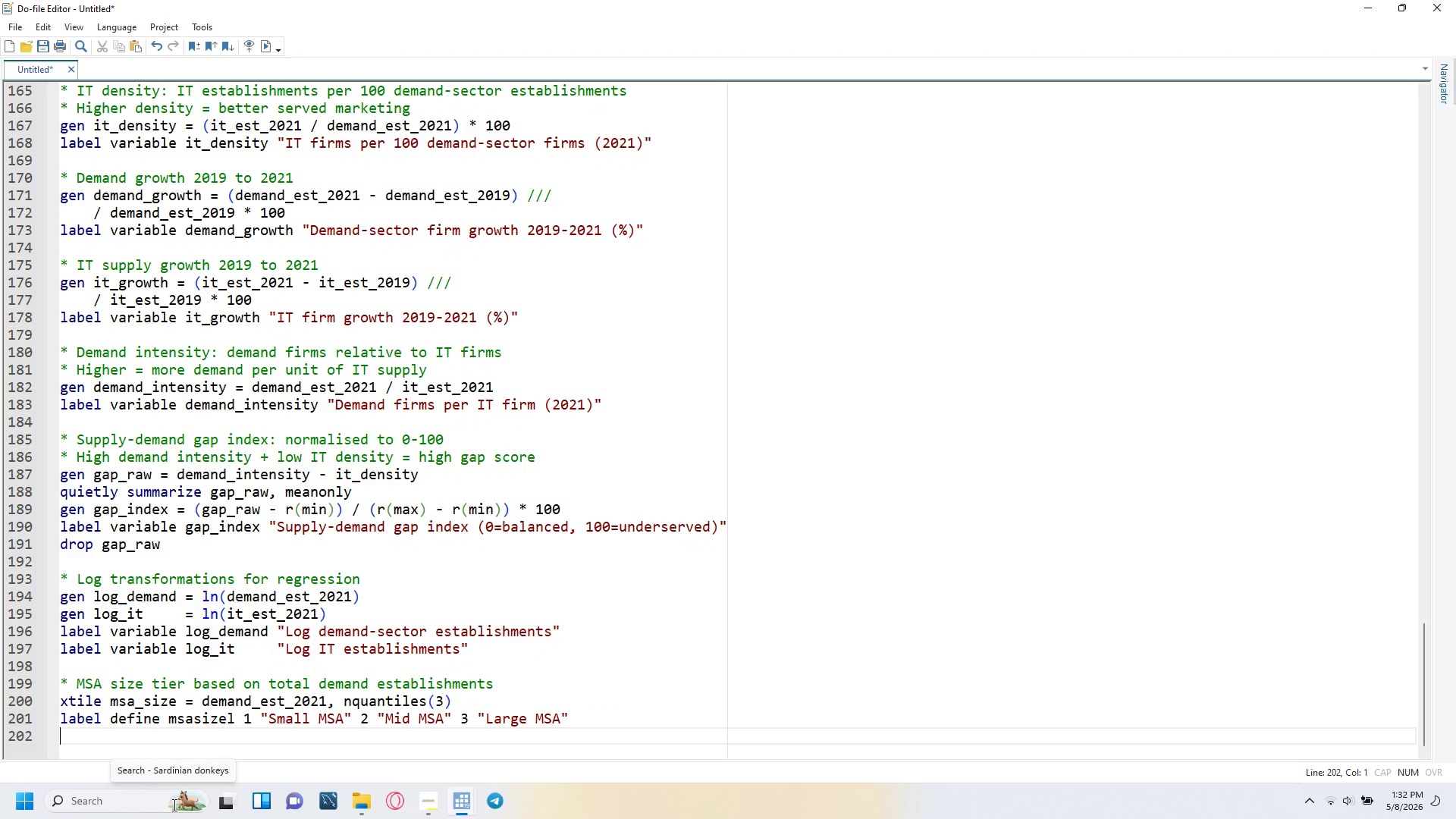 
type(label values msa_size msasizel)
 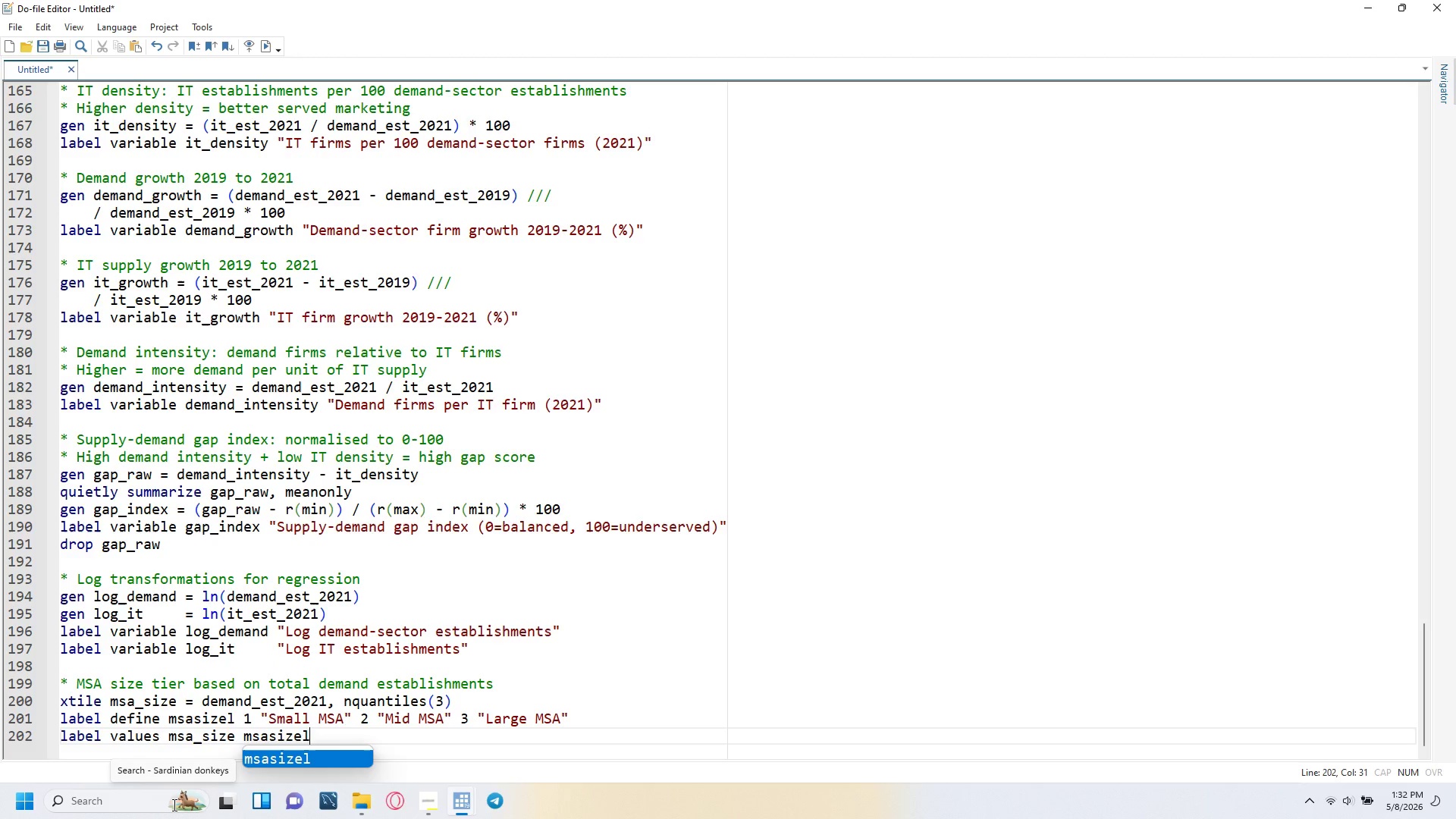 
key(Enter)
 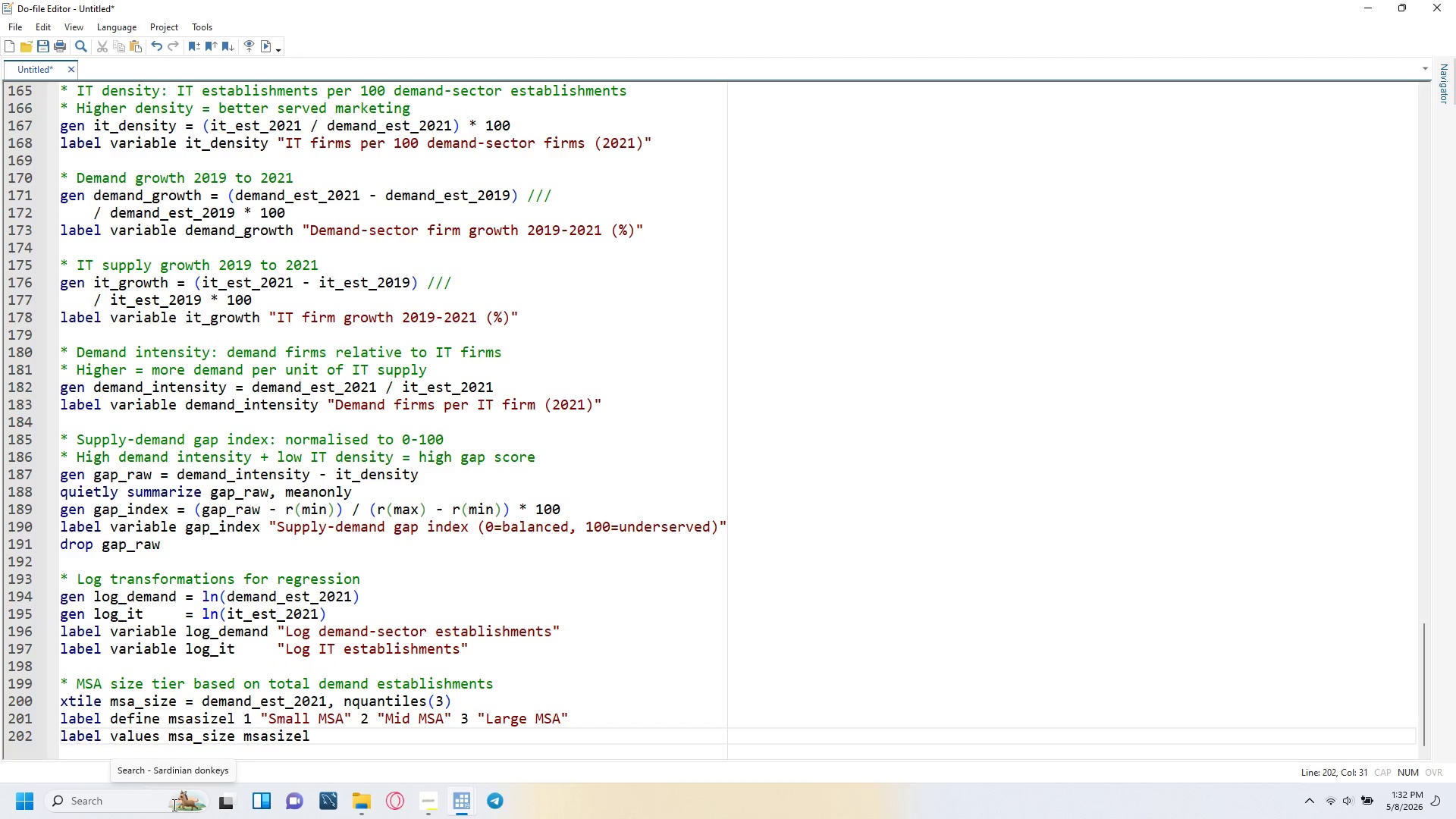 
key(Enter)
 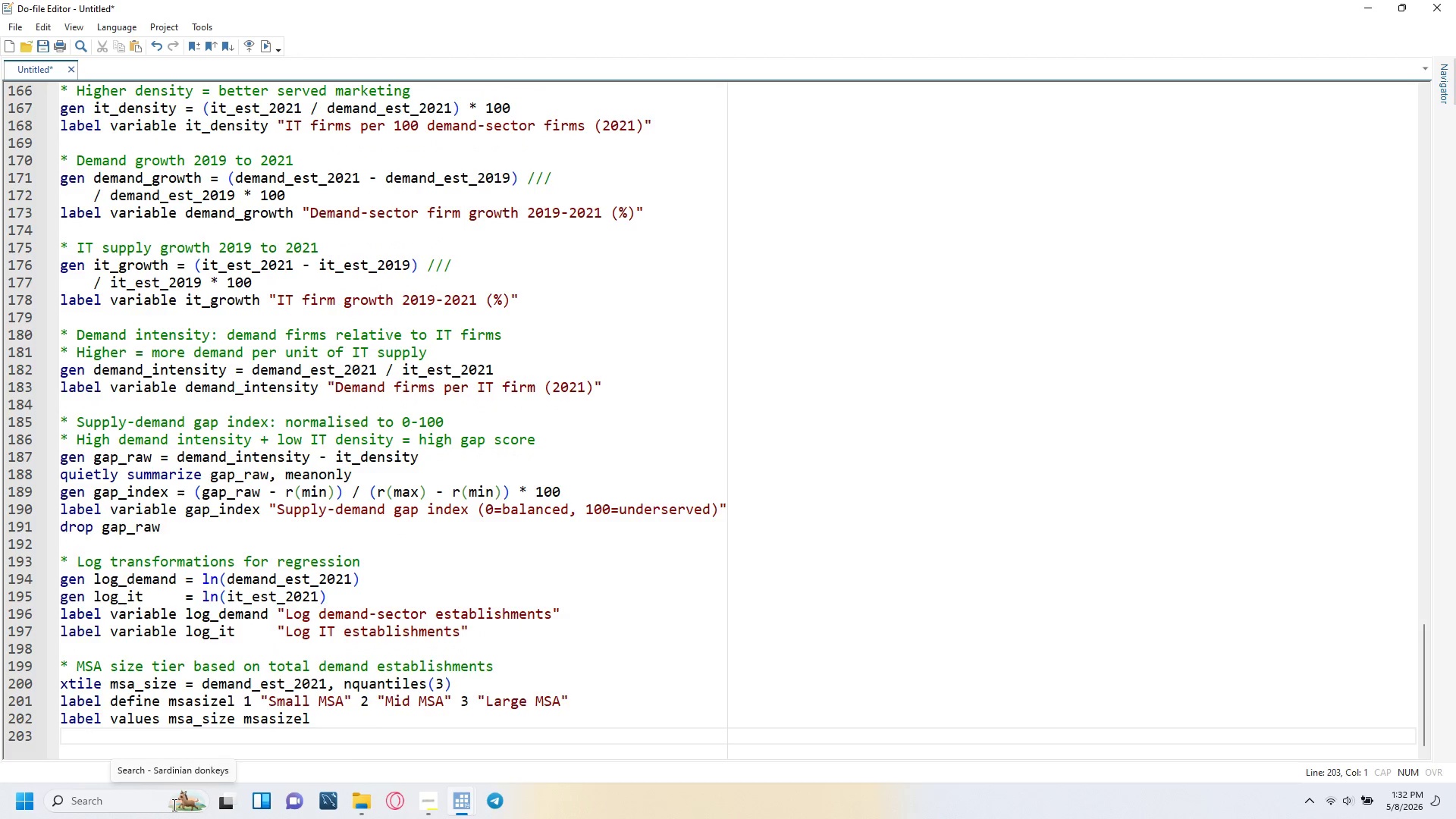 
type(label variable msa_size "MSA size tier (by demand establishment count)
 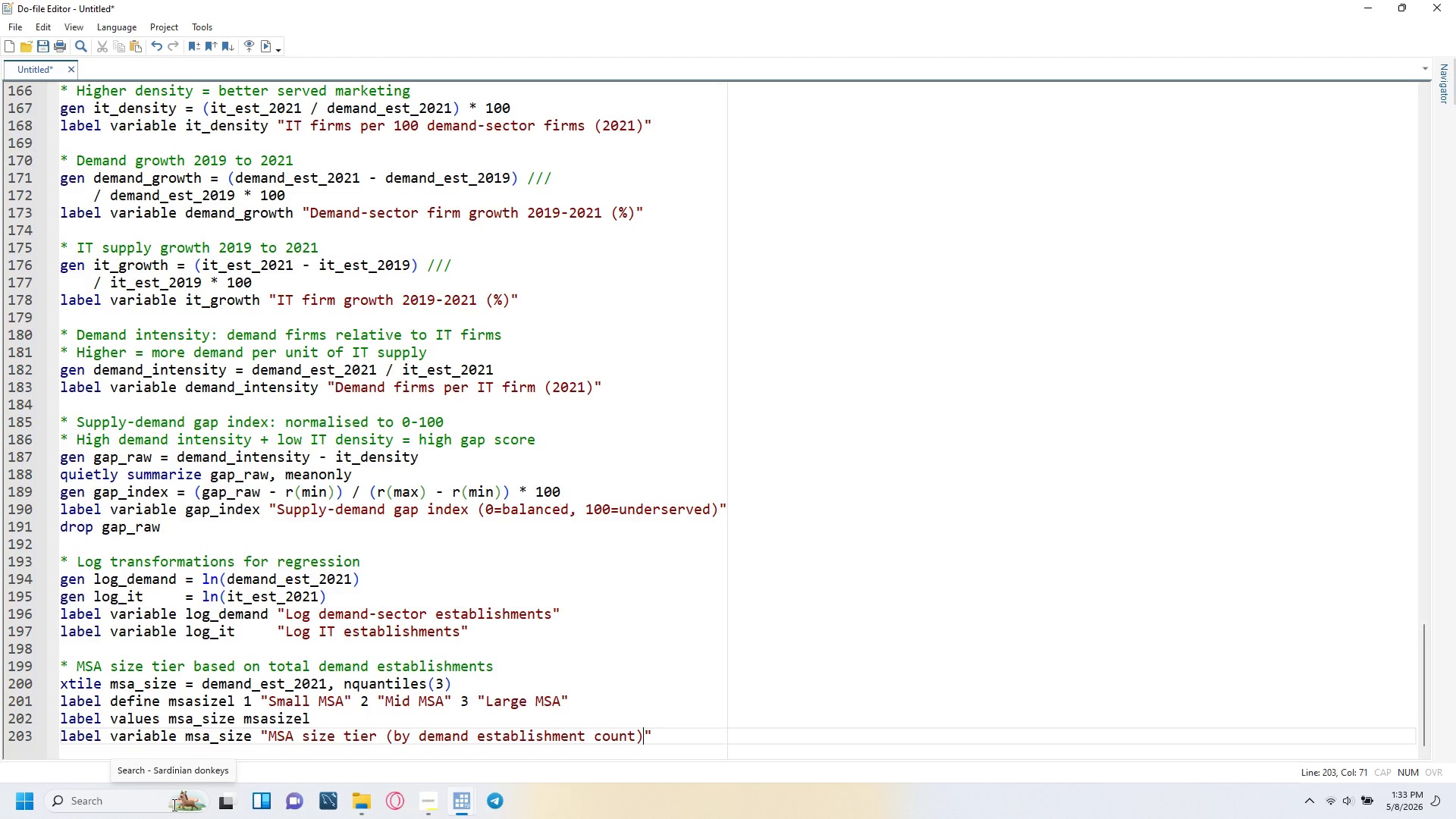 
 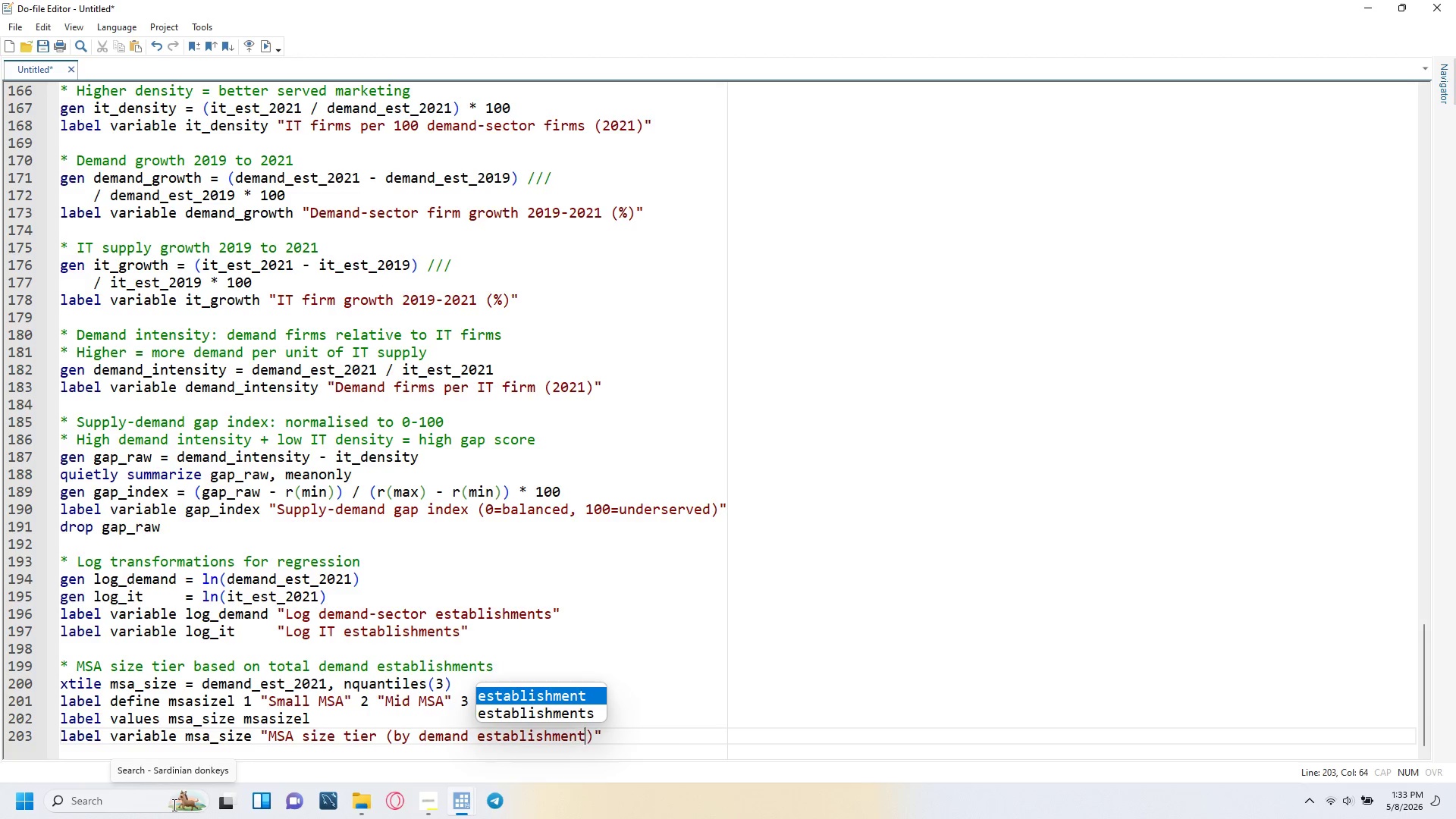 
key(ArrowRight)
 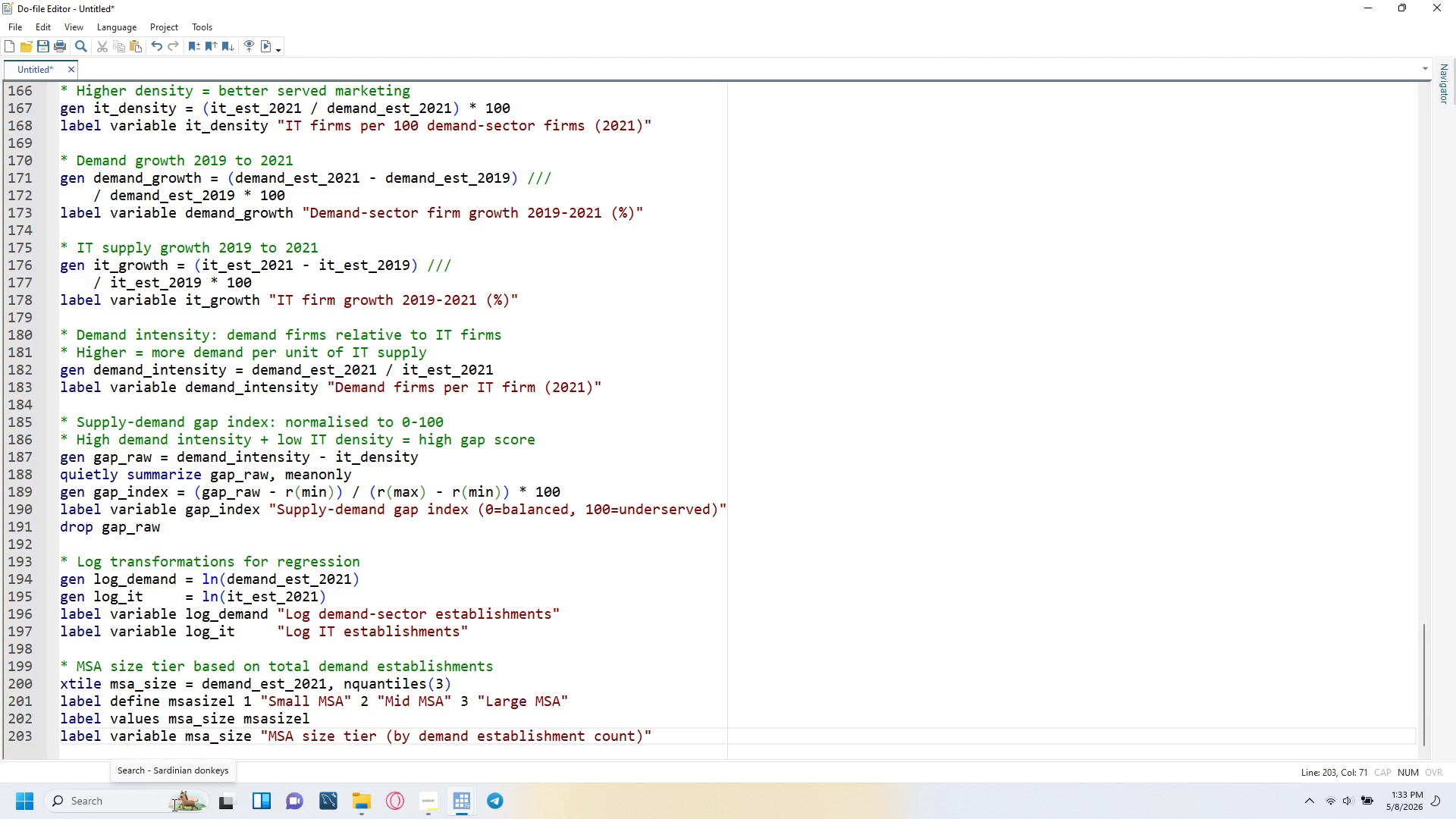 
key(ArrowRight)
 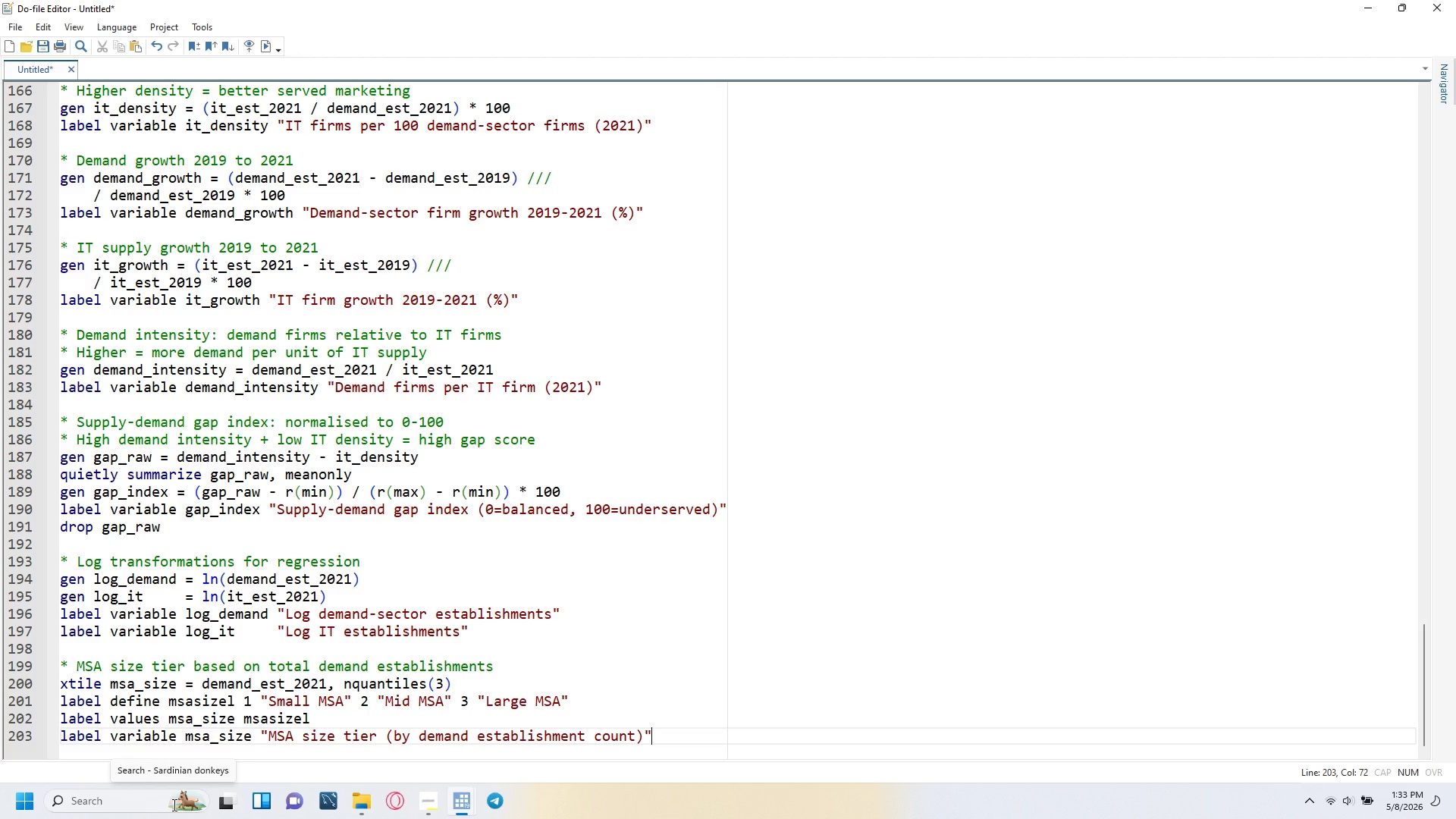 
key(Enter)
 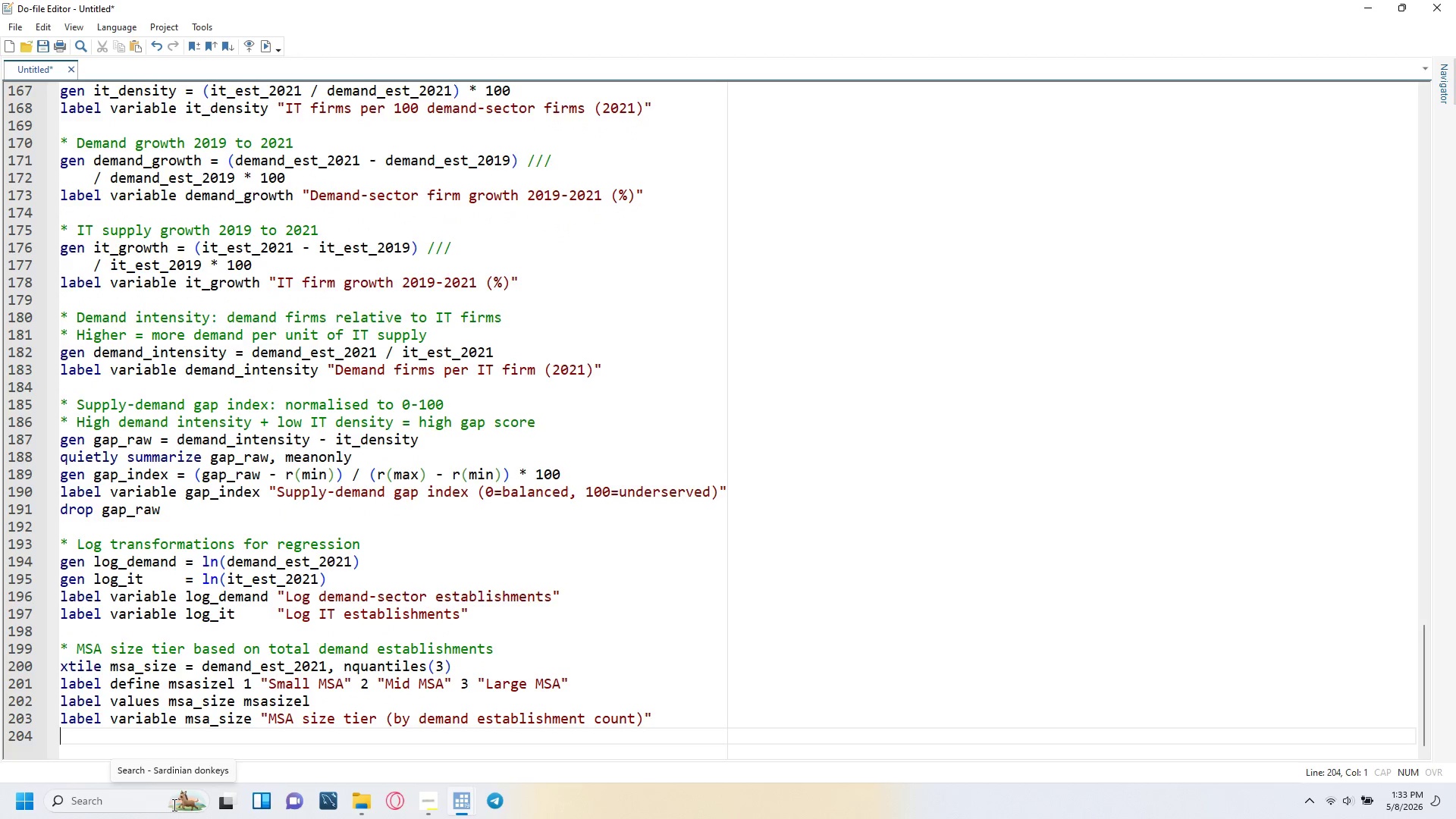 
key(Enter)
 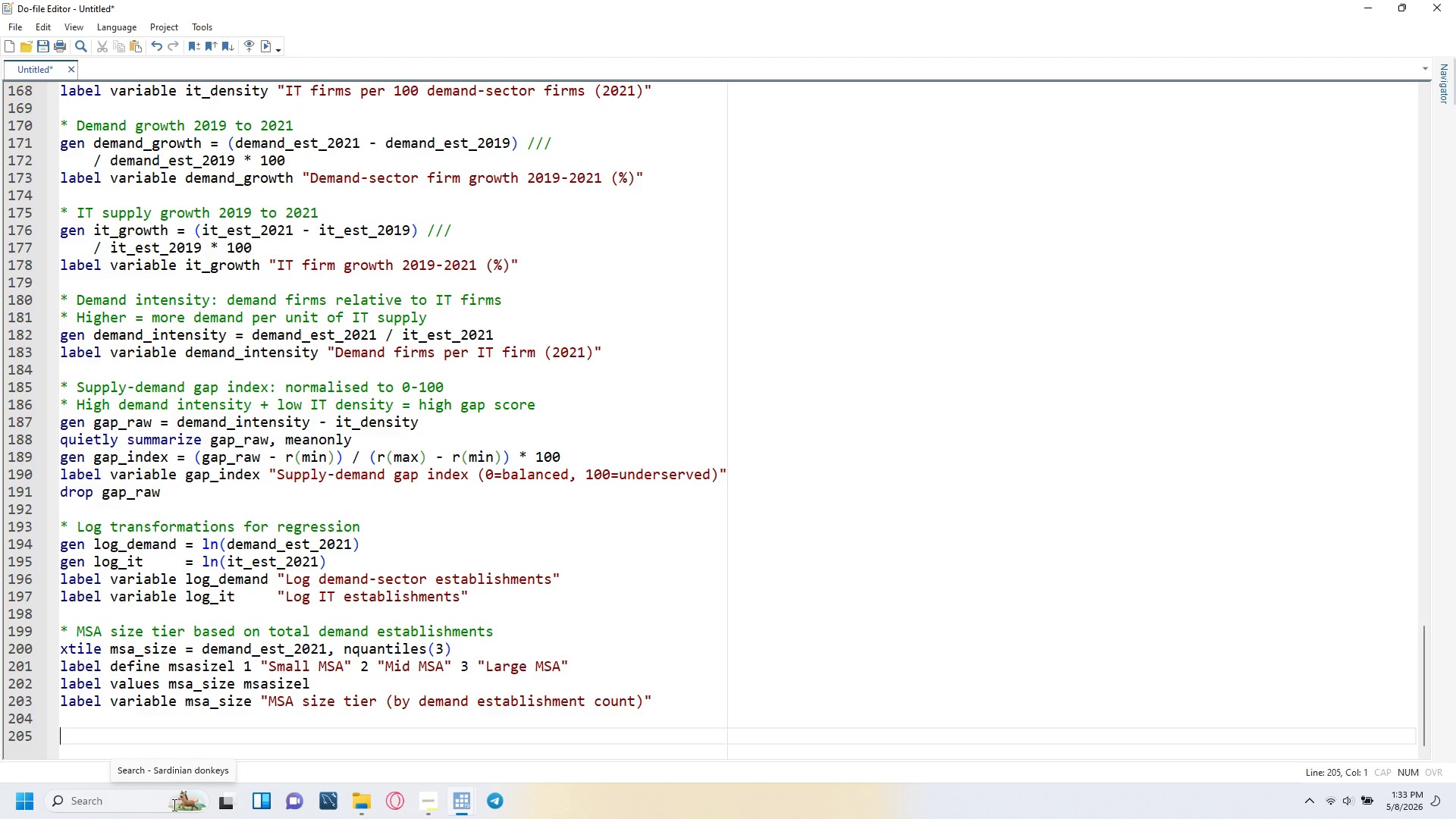 
type(* ---- 6. Underserved Market IDEntification ------------------------------------)
 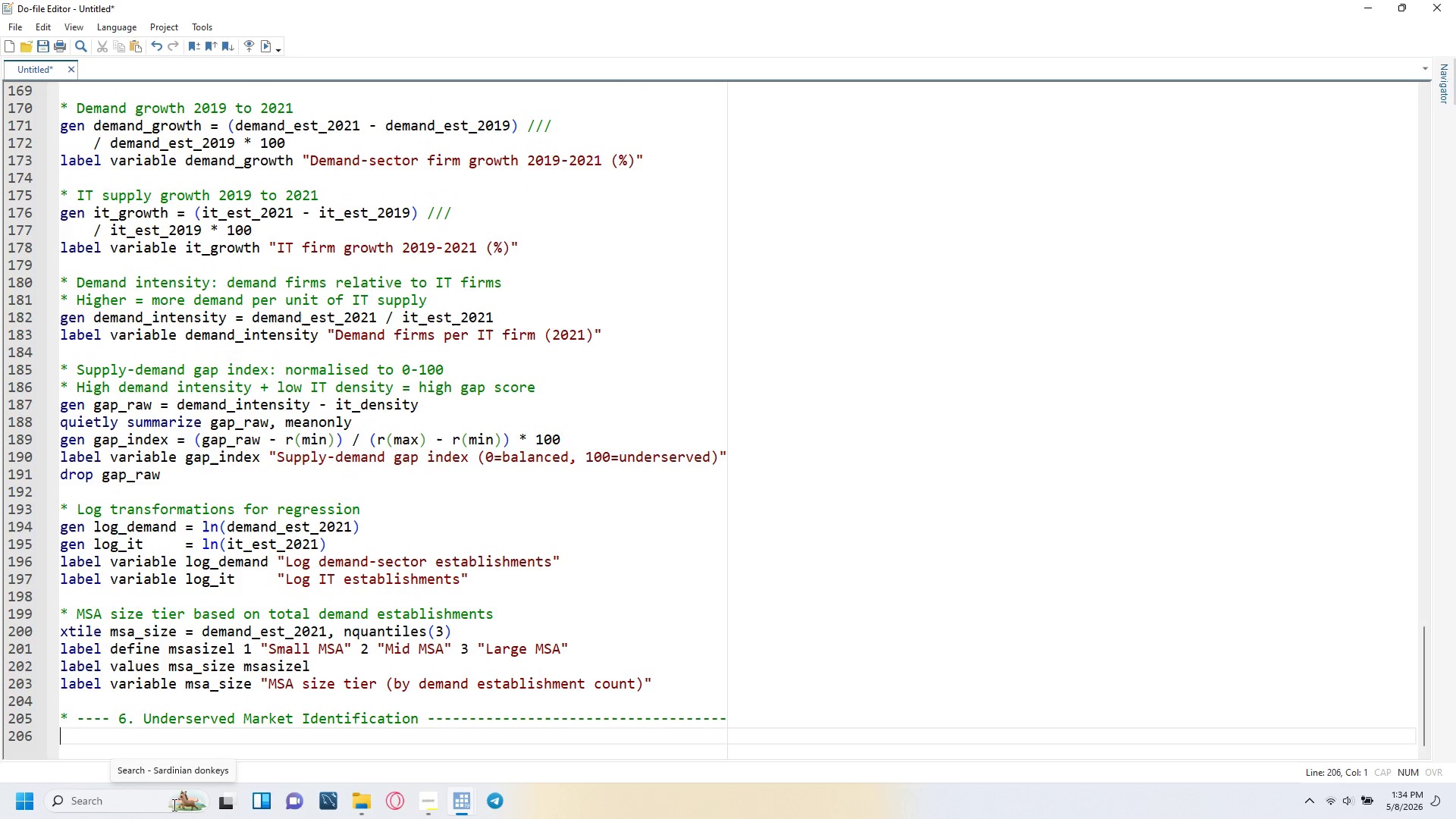 
key(Enter)
 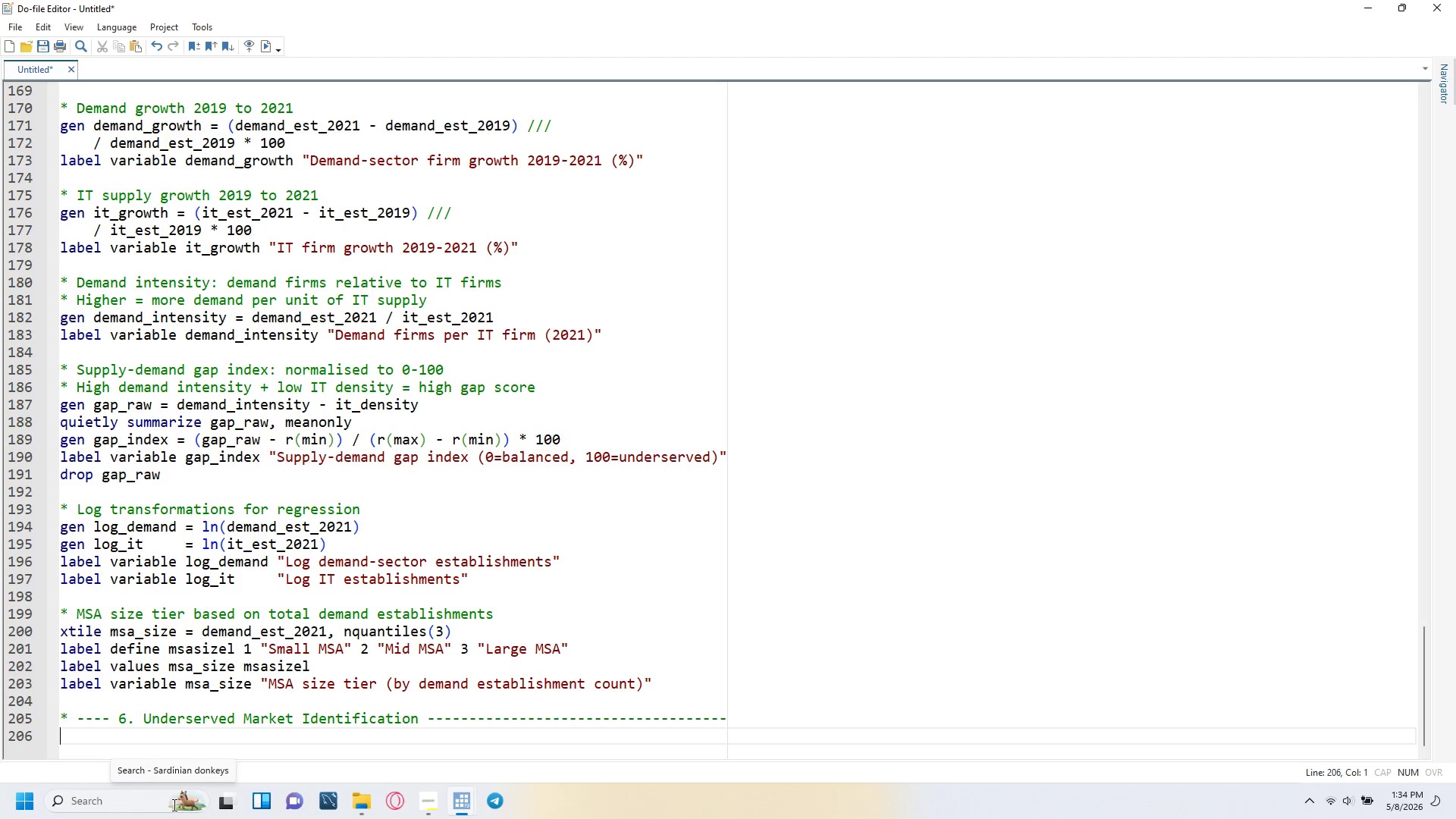 
type(* Unde)
 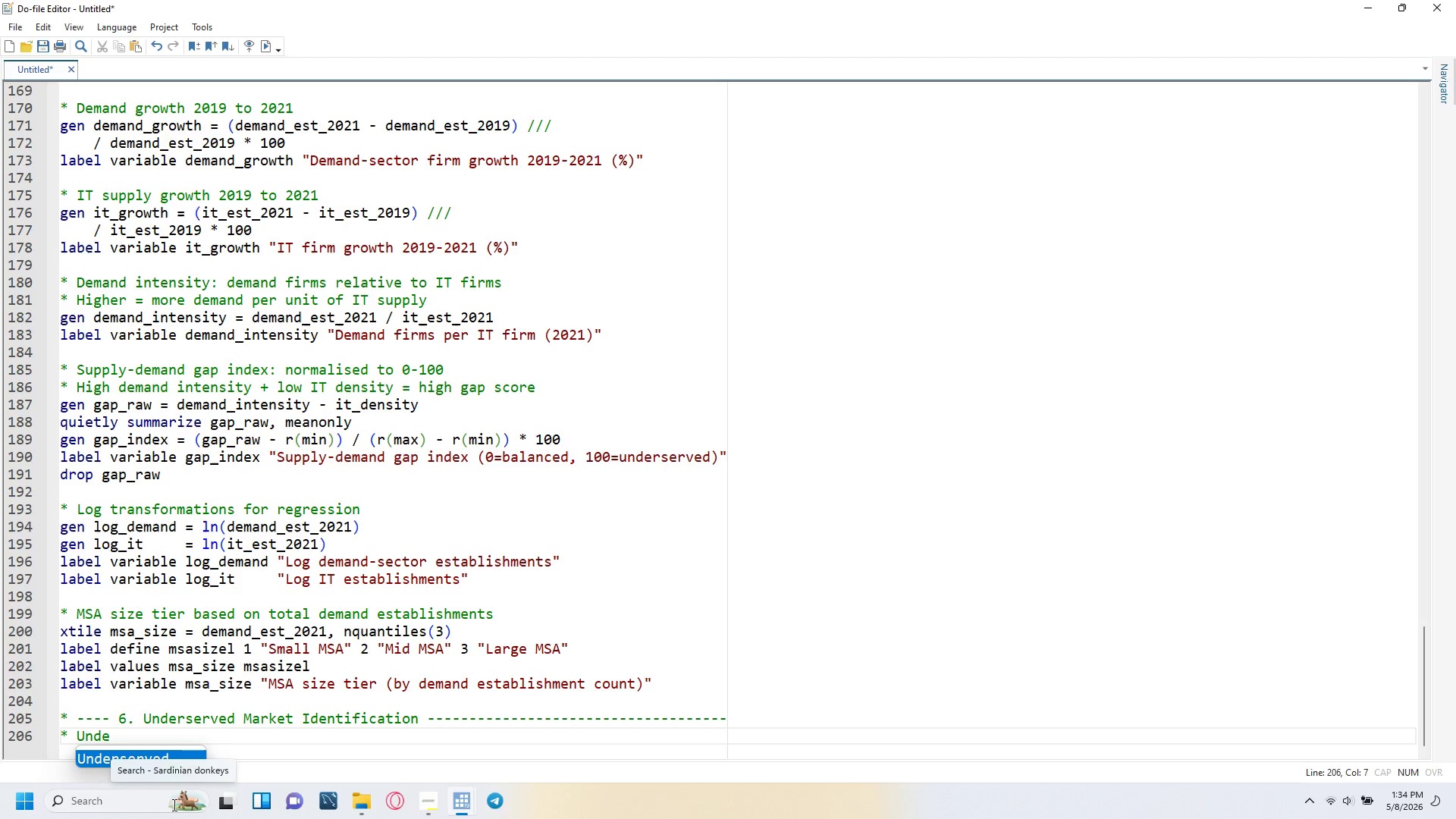 
type(se)
key(Backspace)
key(Backspace)
type(rserved = gap index above the 75th percentile )
 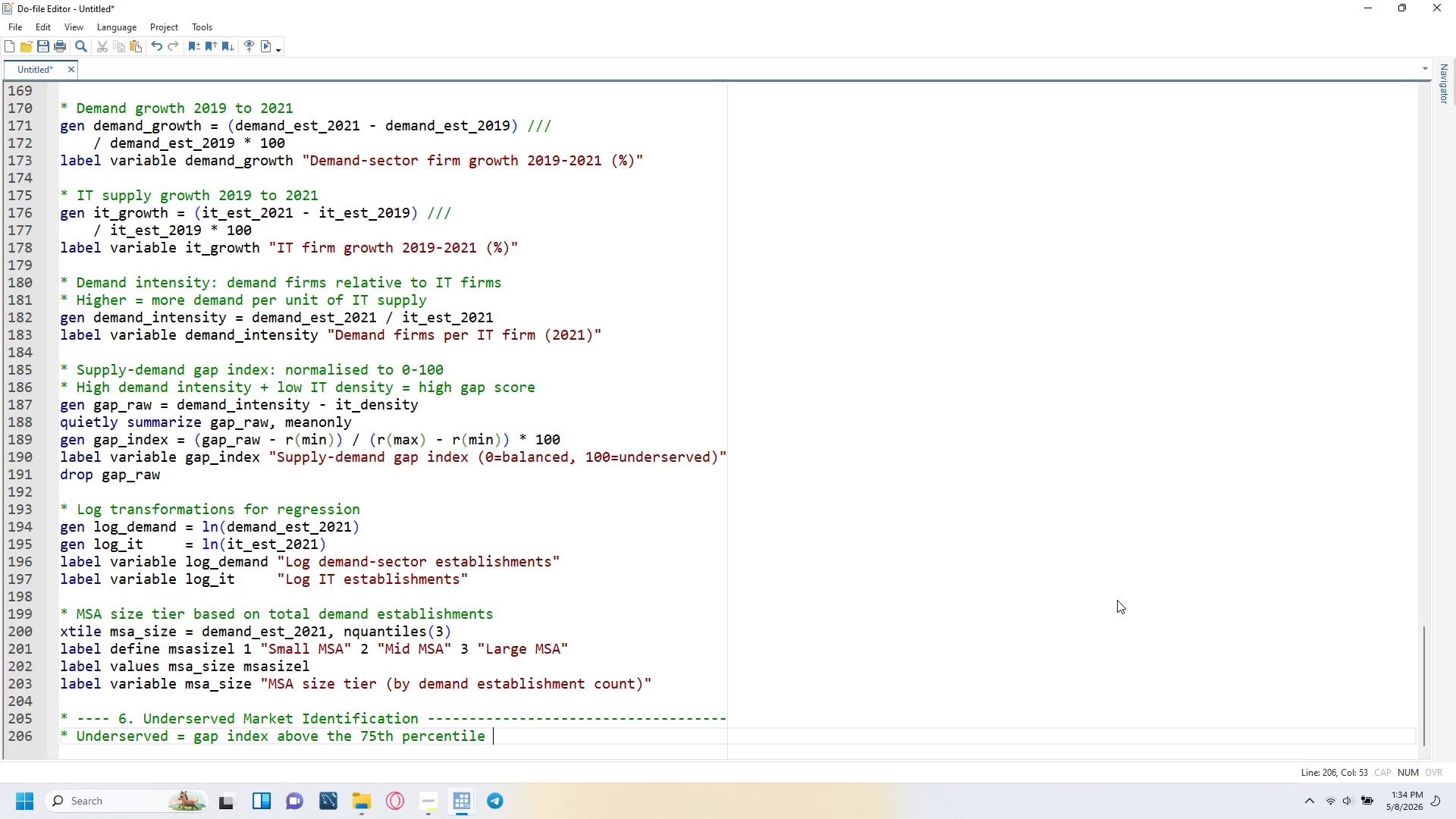 
wait(6.0)
 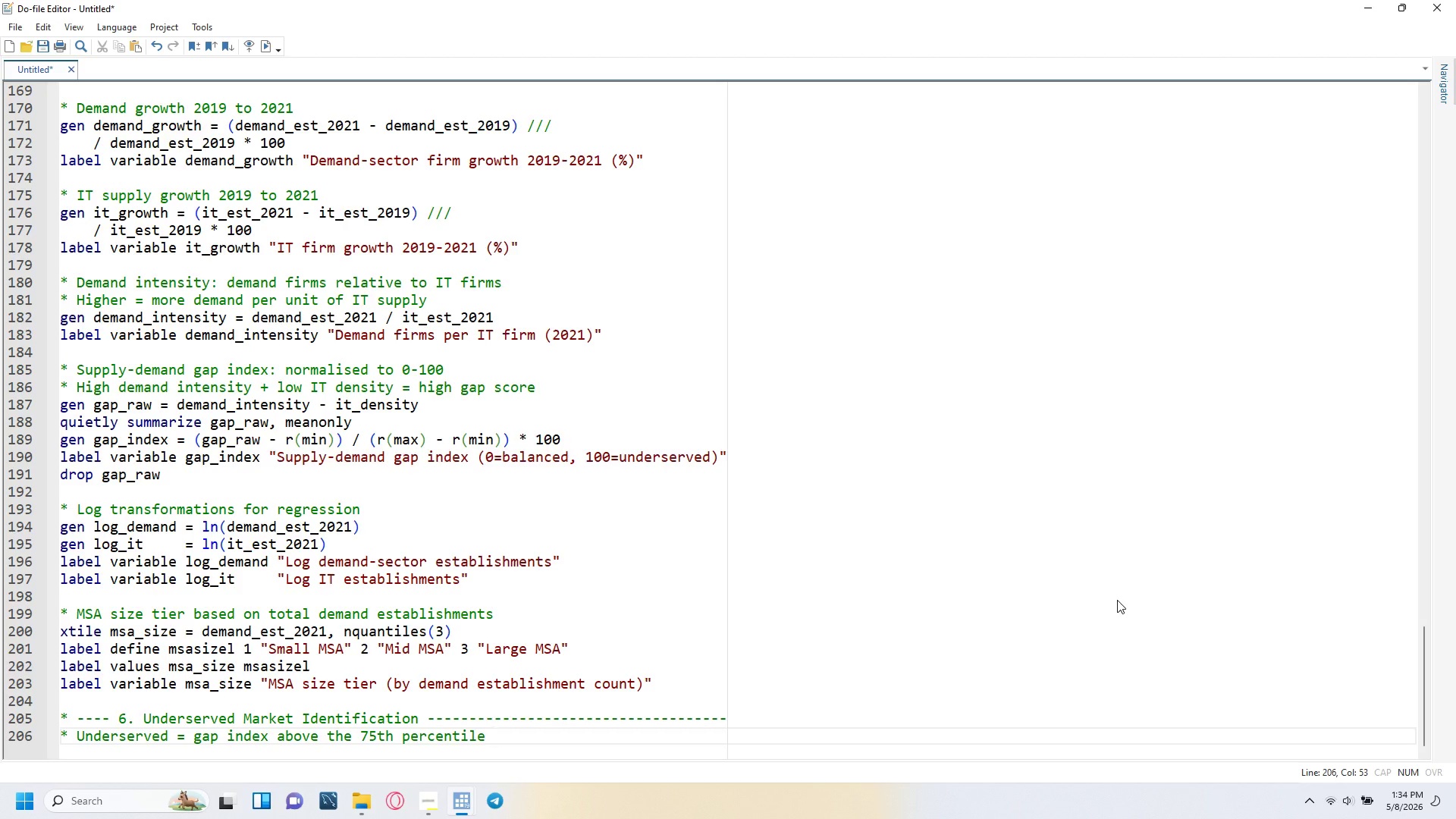 
key(Enter)
 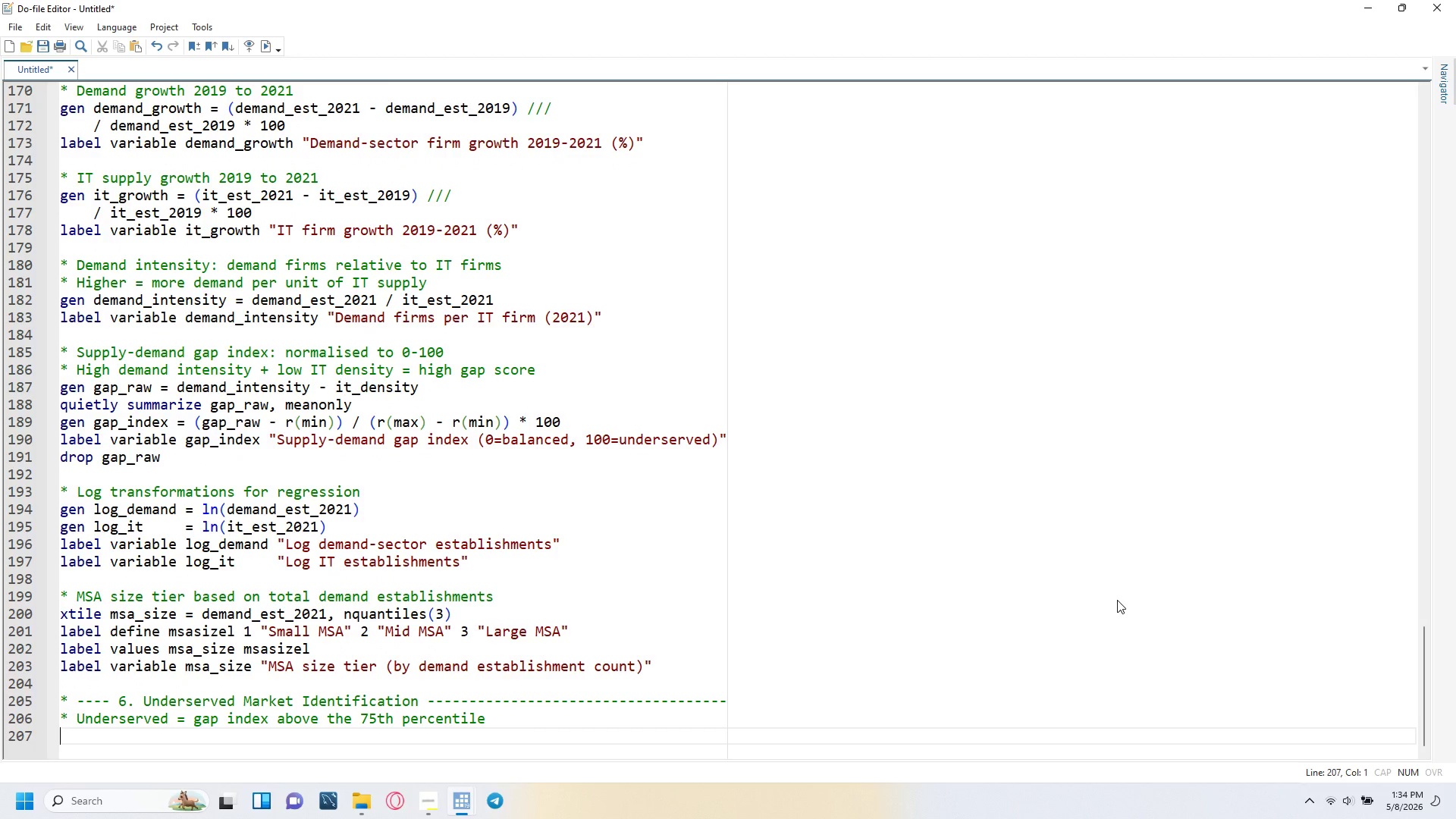 
type(quietl)
 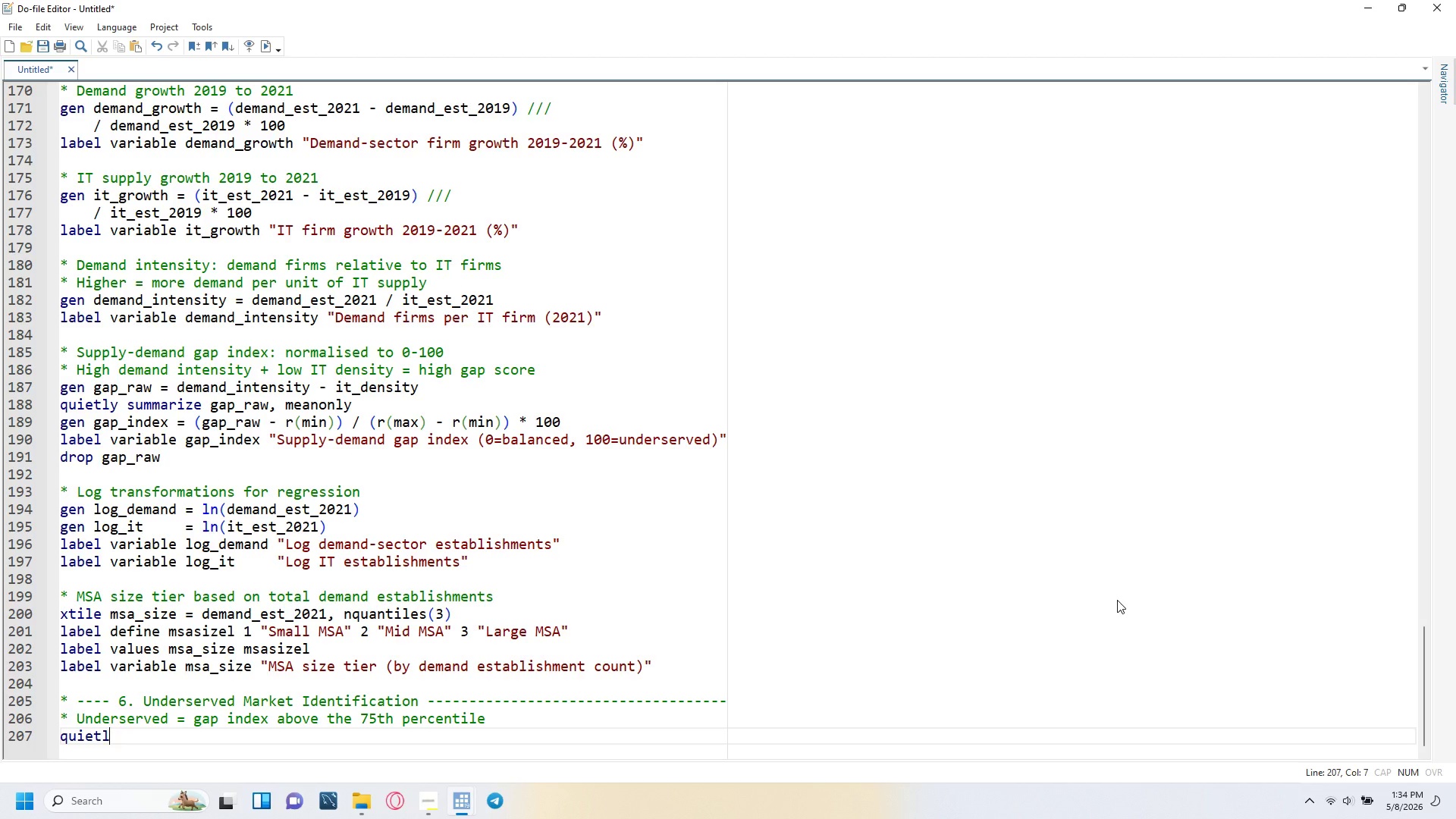 
key(Control+ControlLeft)
 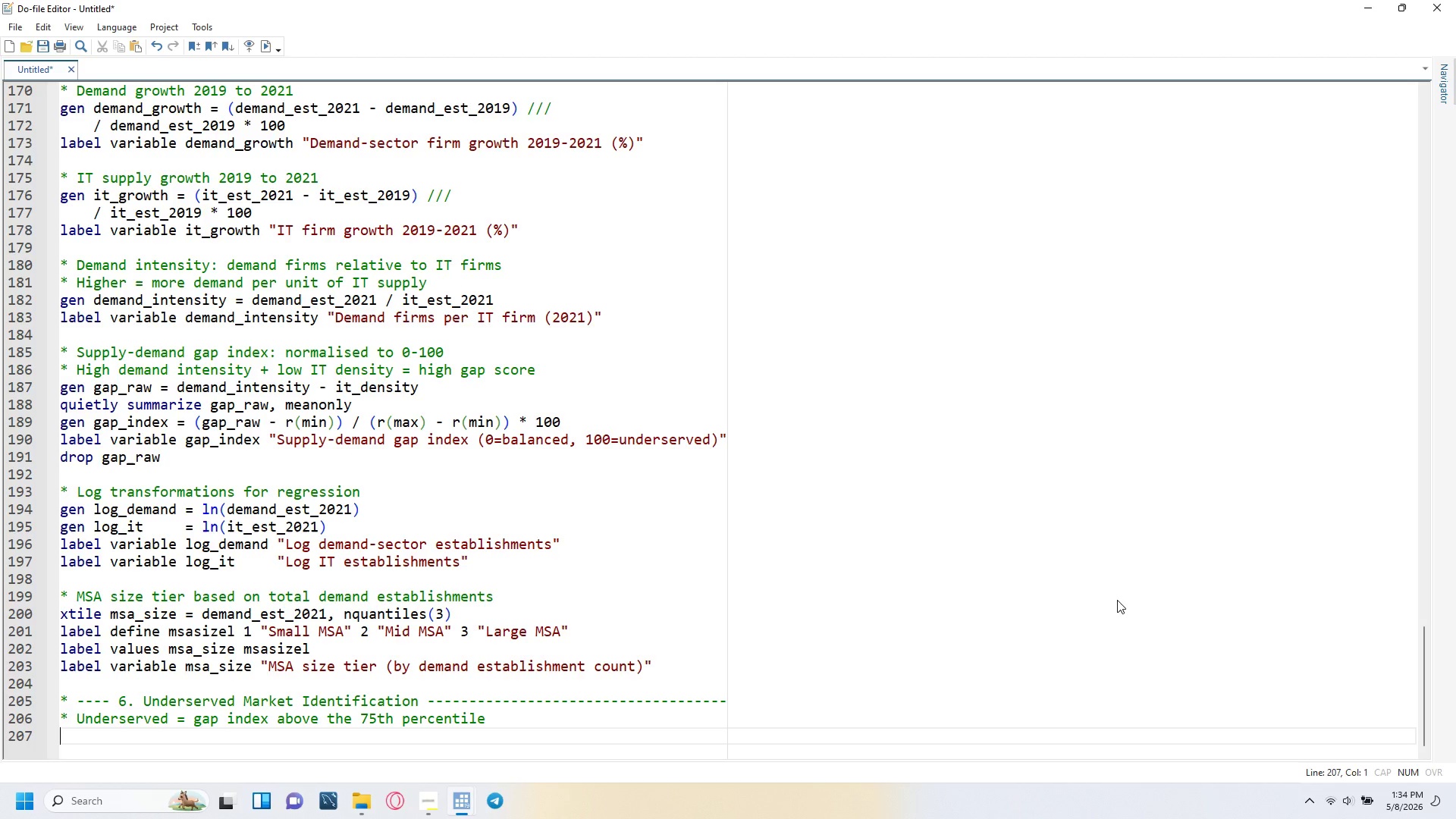 
key(Control+Backspace)
 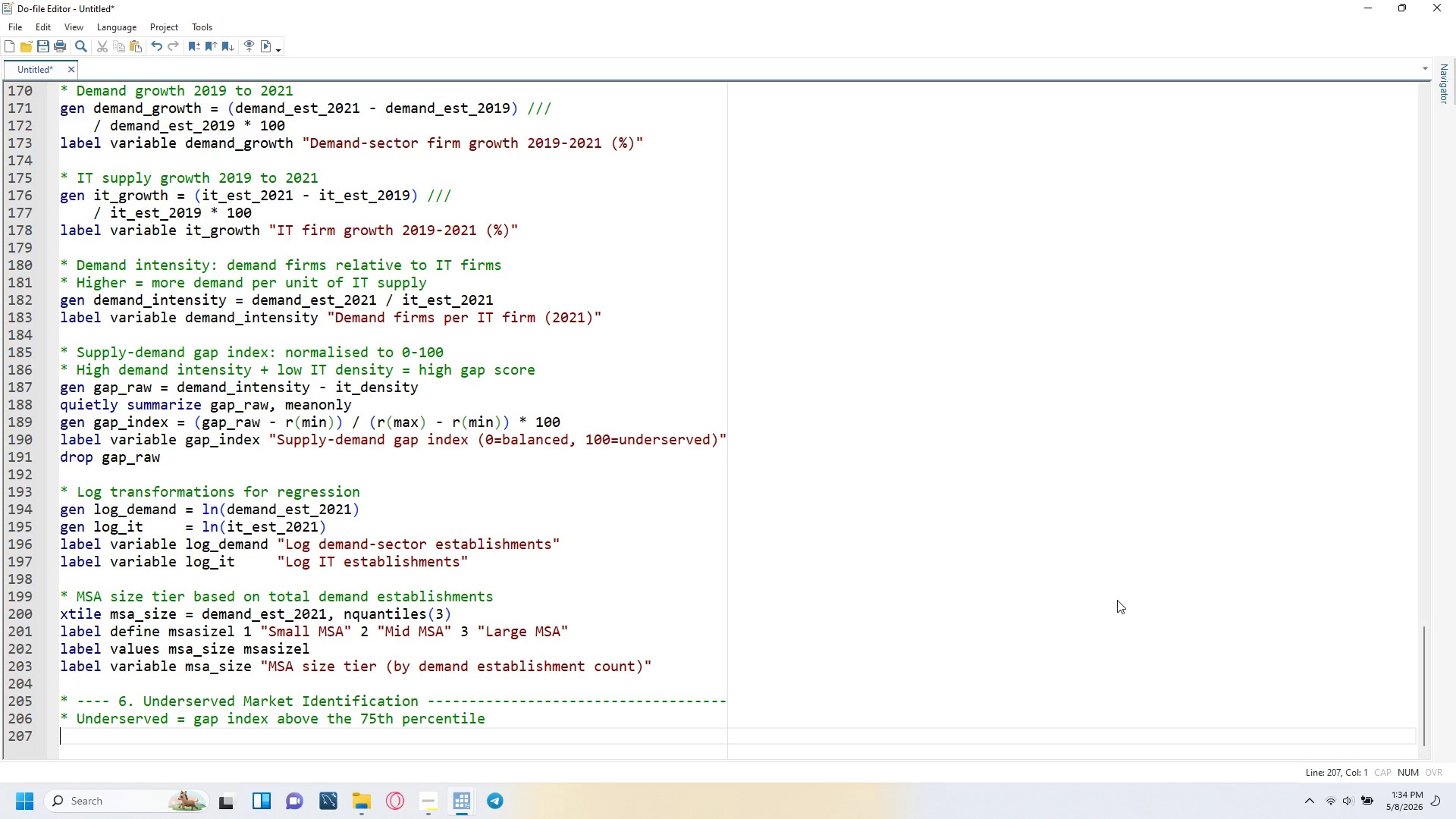 
type(qua)
key(Backspace)
type(ietly summarize gap_index, detail)
 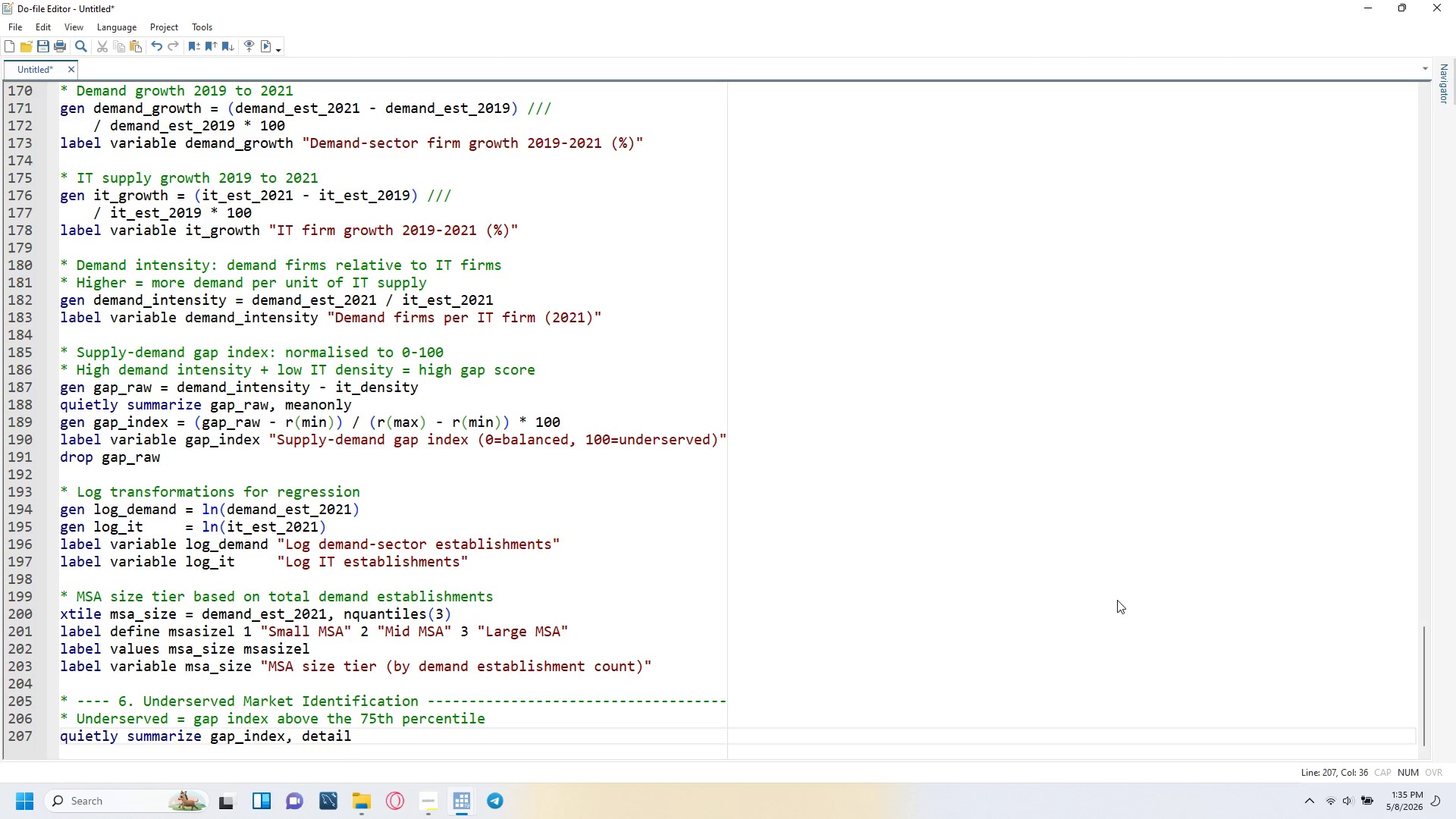 
key(Enter)
 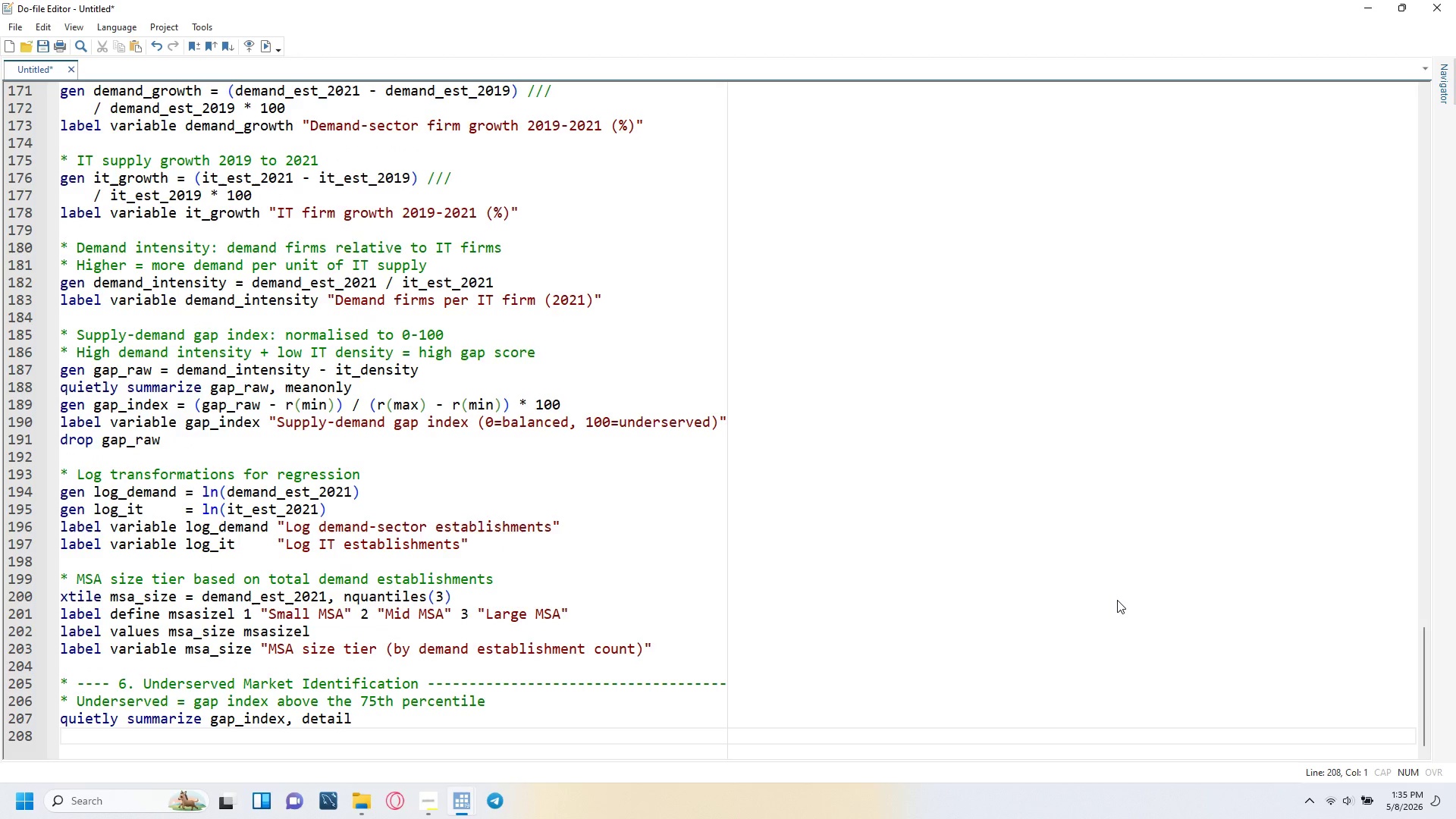 
type(local gap_p75 = r(p75)
 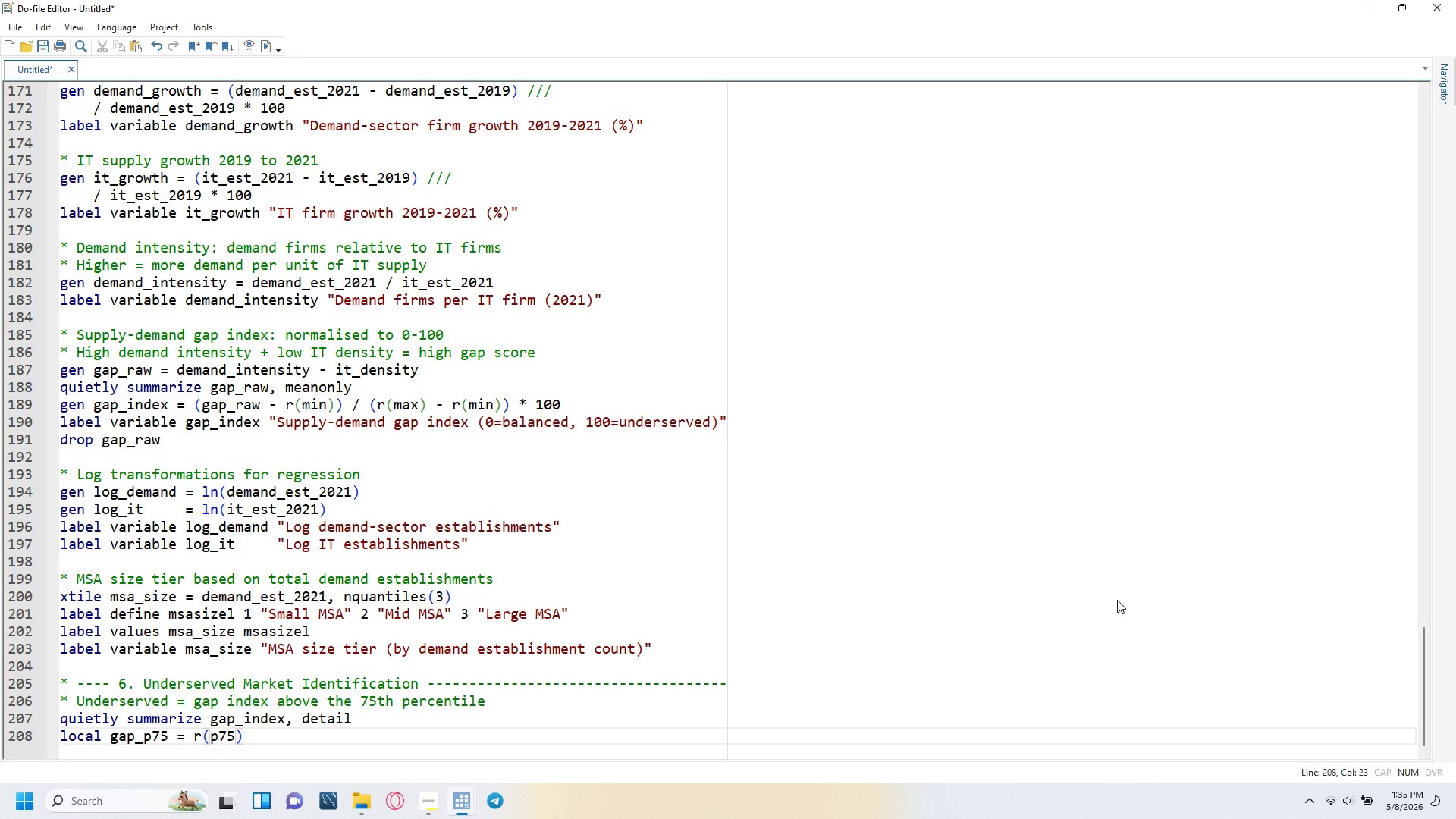 
 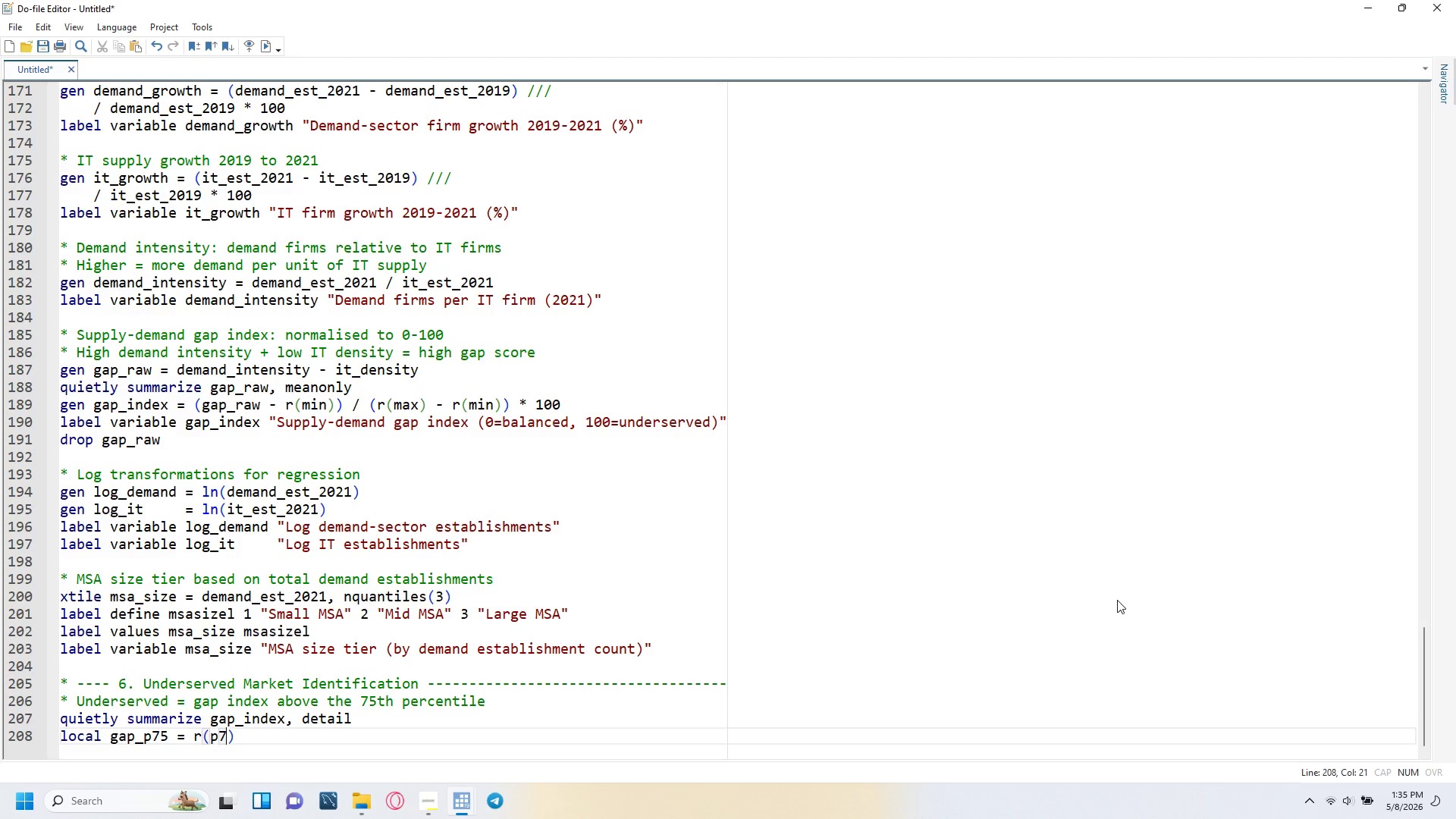 
key(ArrowRight)
 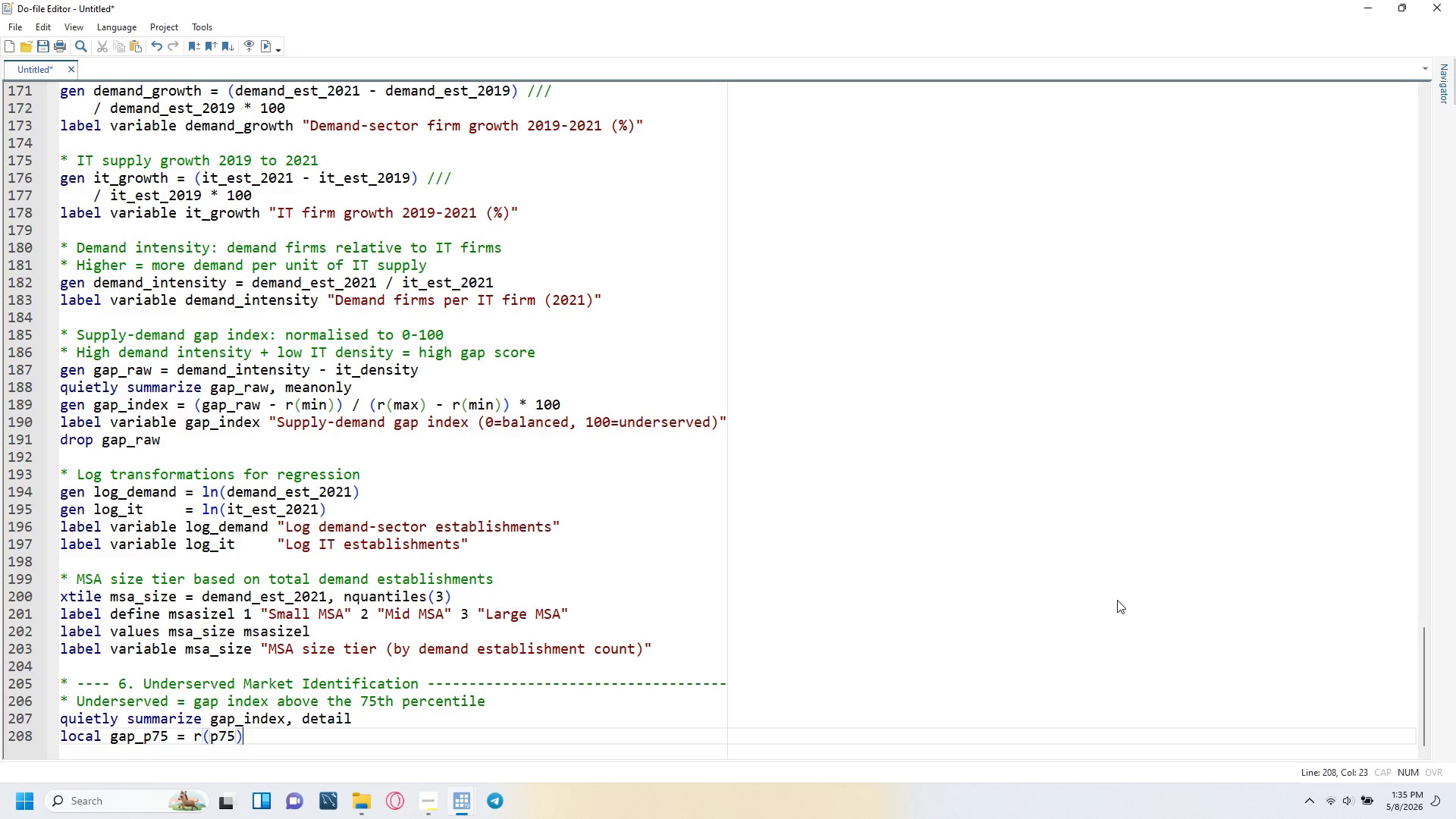 
key(Enter)
 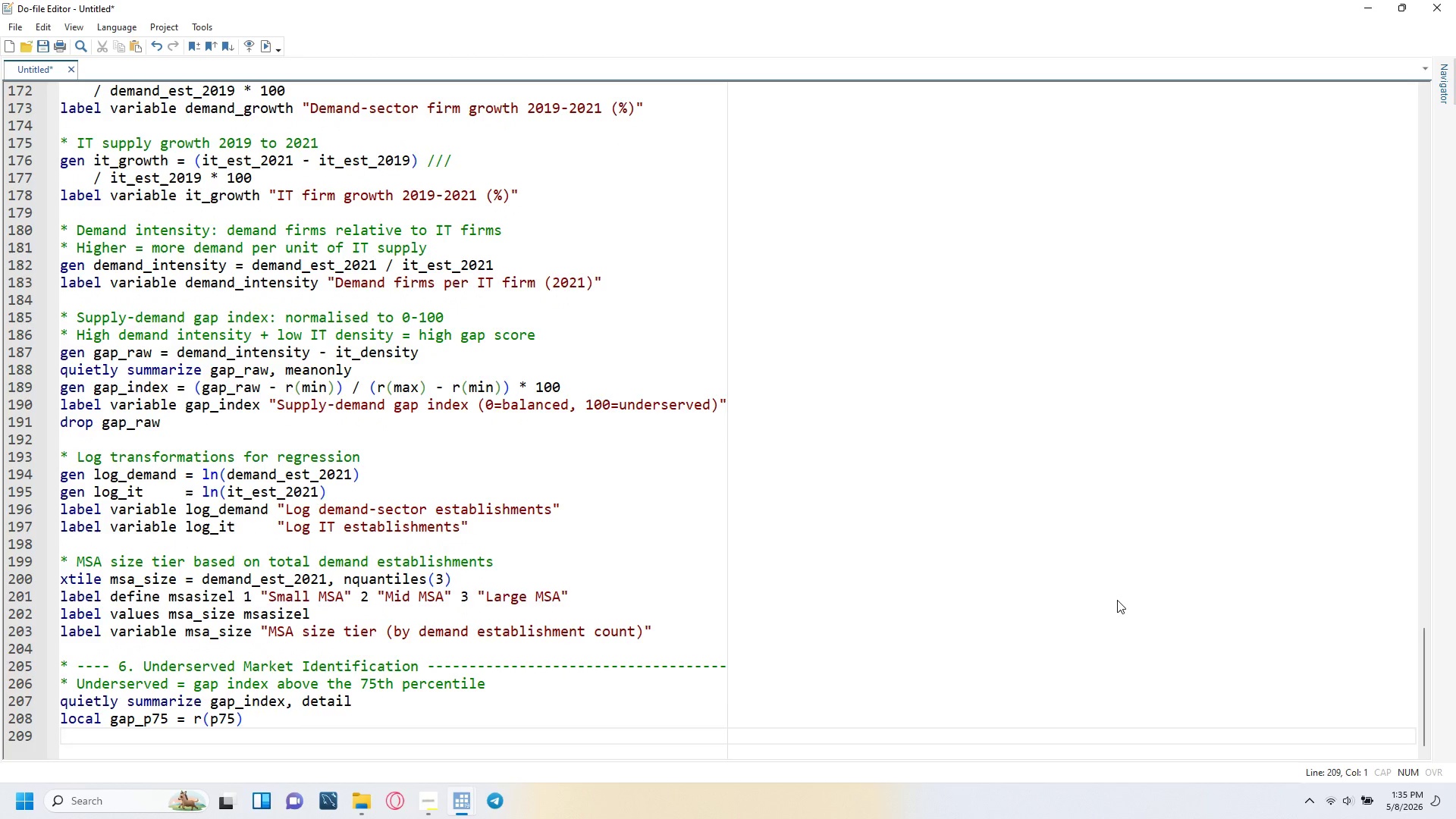 
type(gen underserved = (gap_index > `gap_p75)
 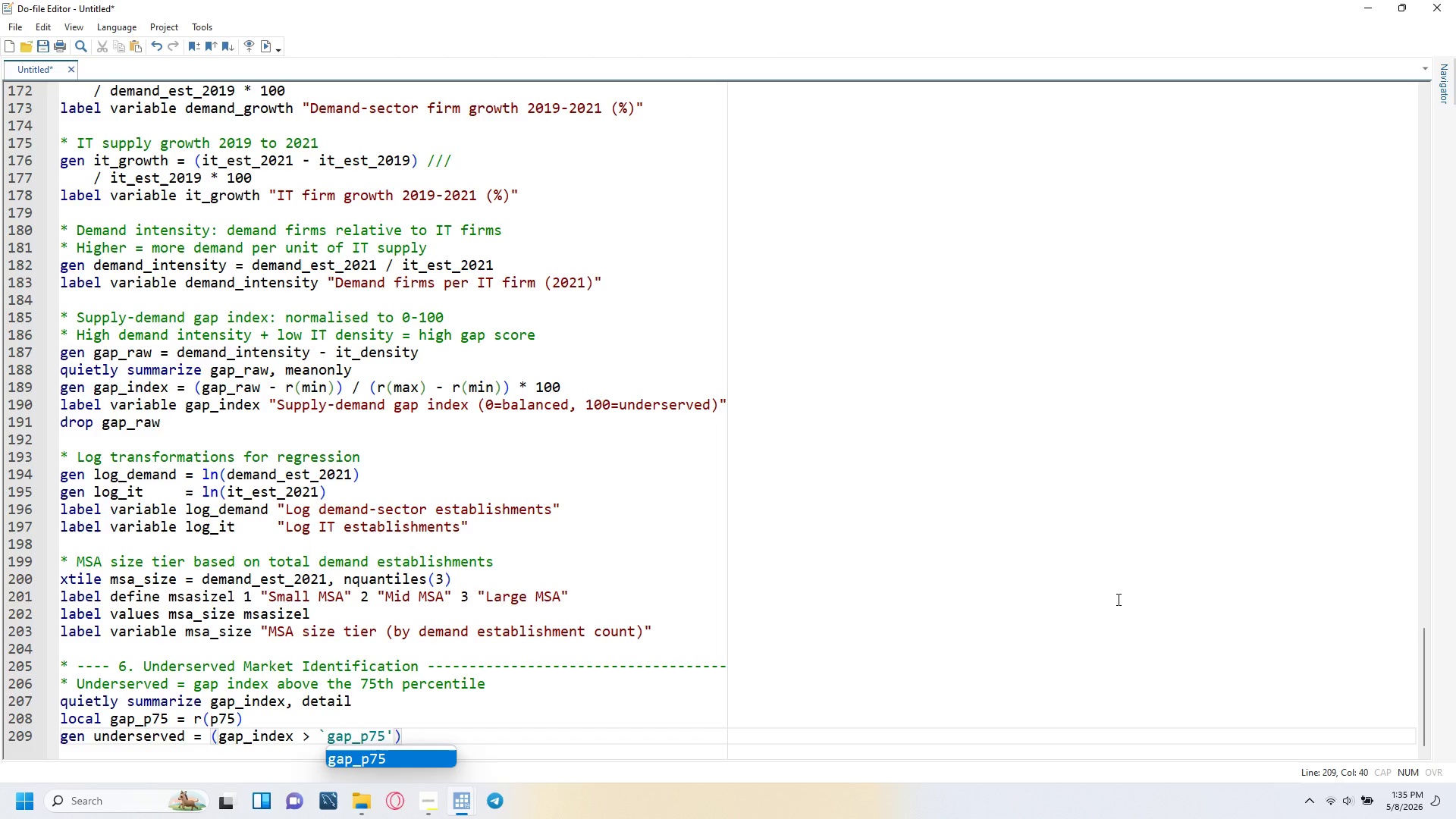 
key(ArrowUp)
 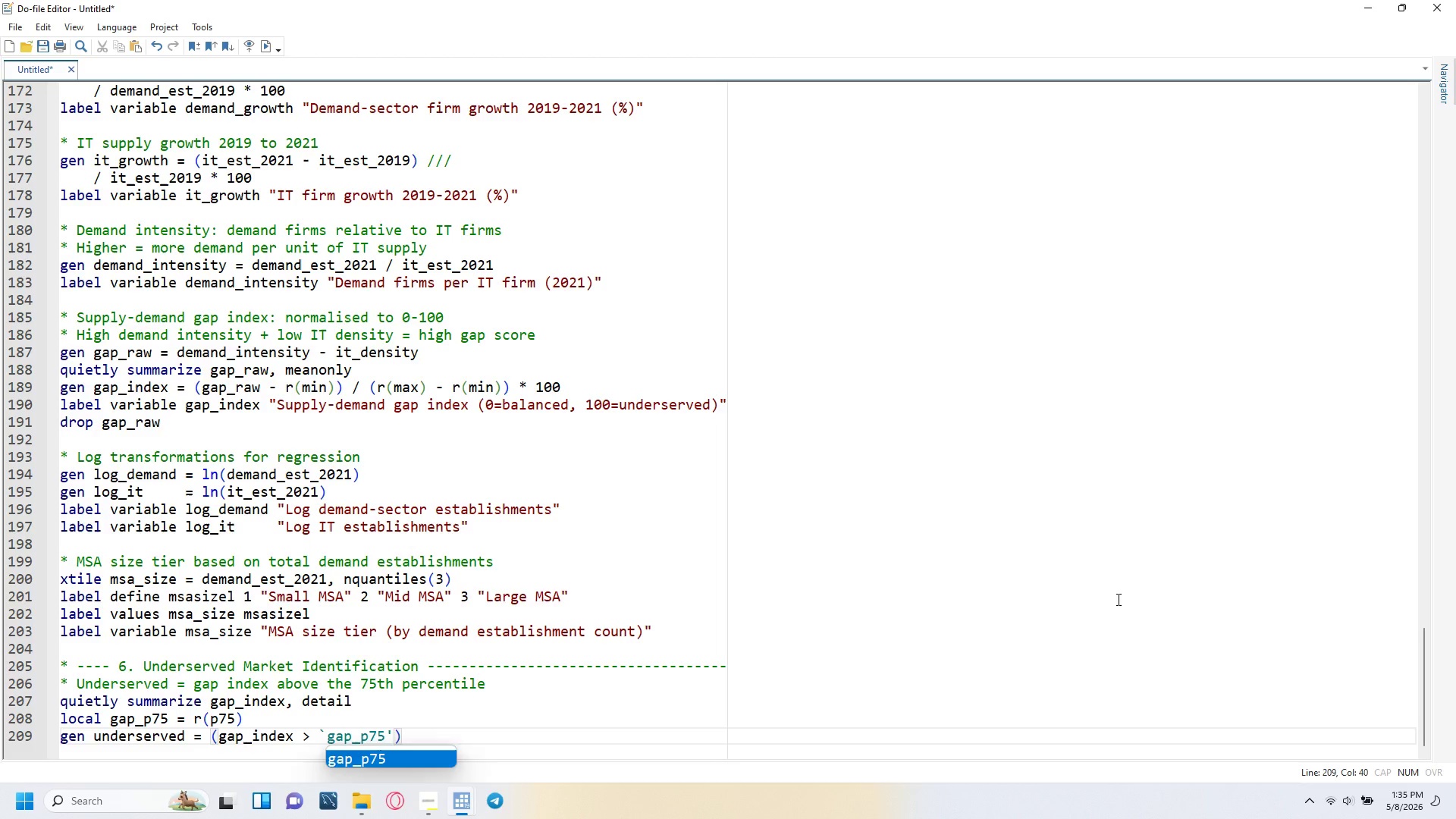 
key(ArrowRight)
 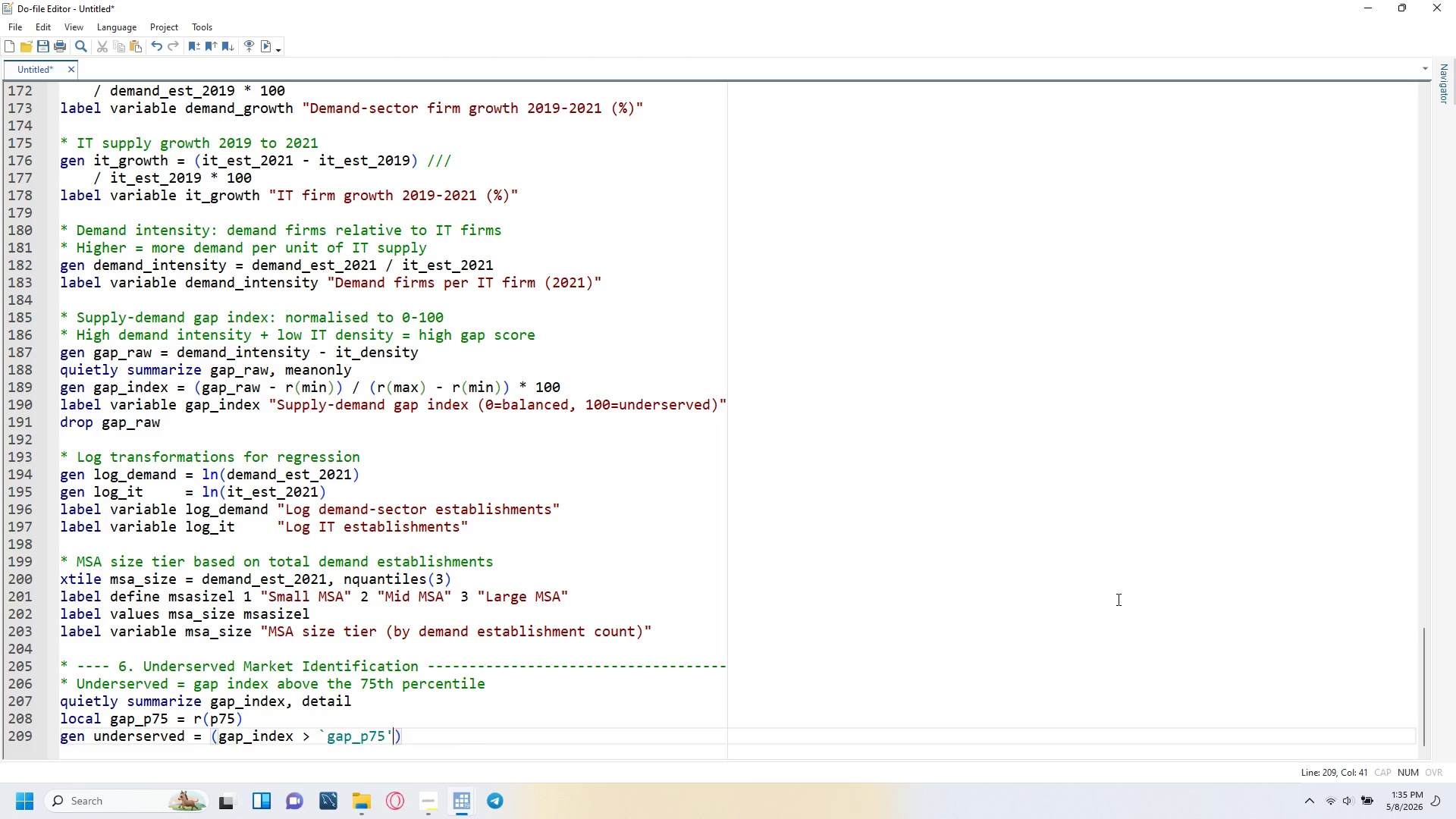 
key(ArrowRight)
 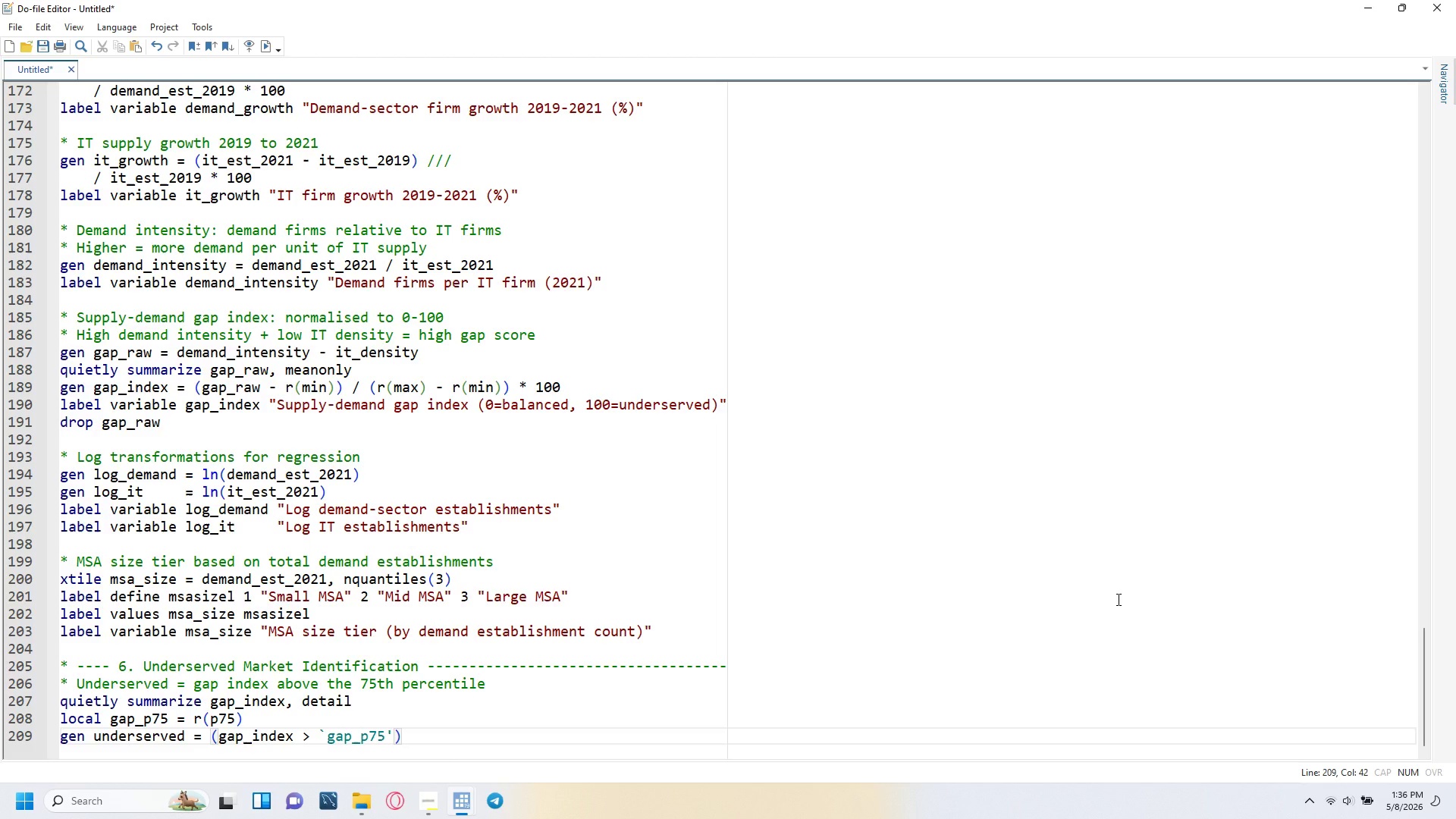 
key(Enter)
 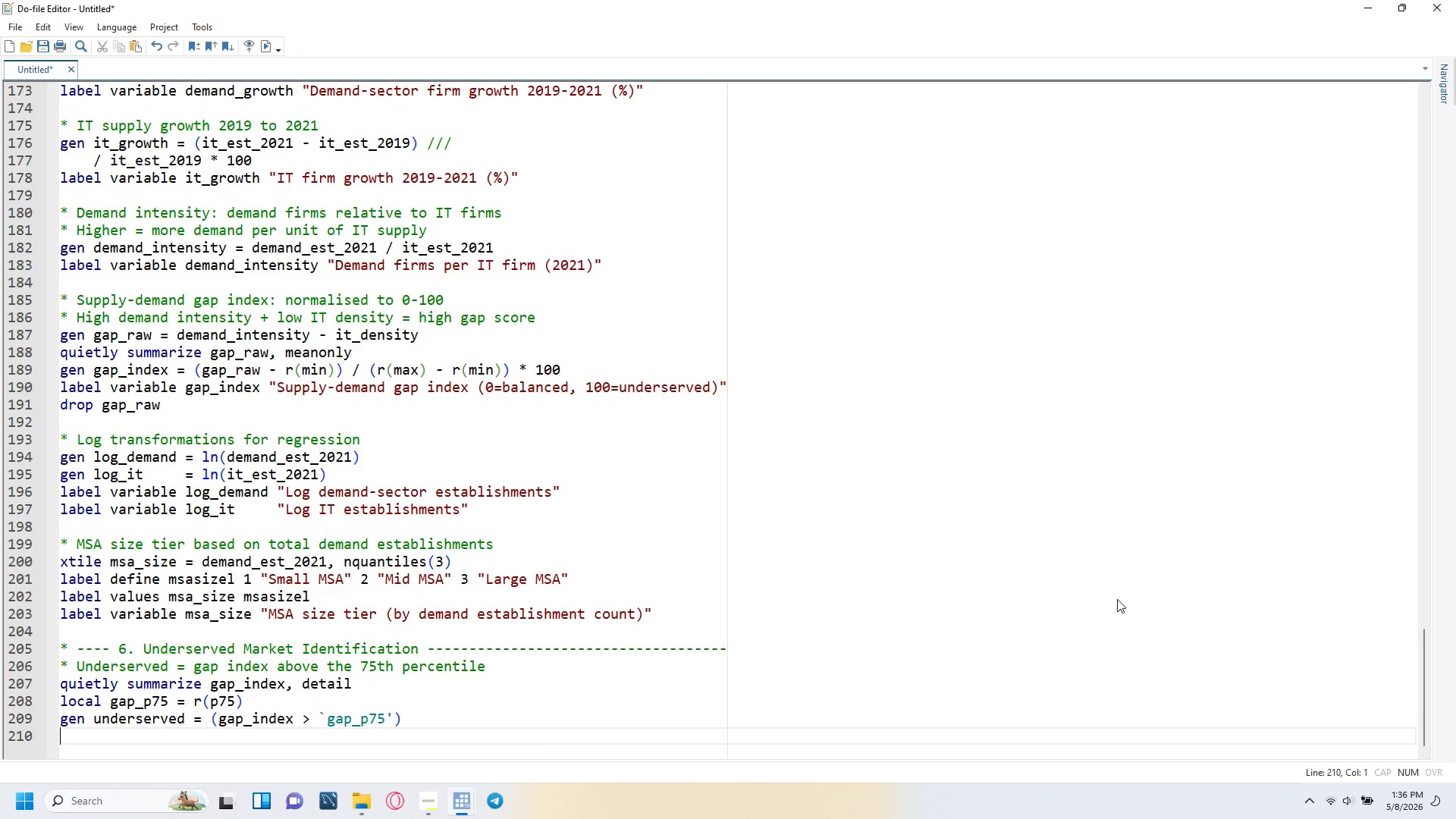 
type(label variable underserved "Underserved market (gap index > p75)
 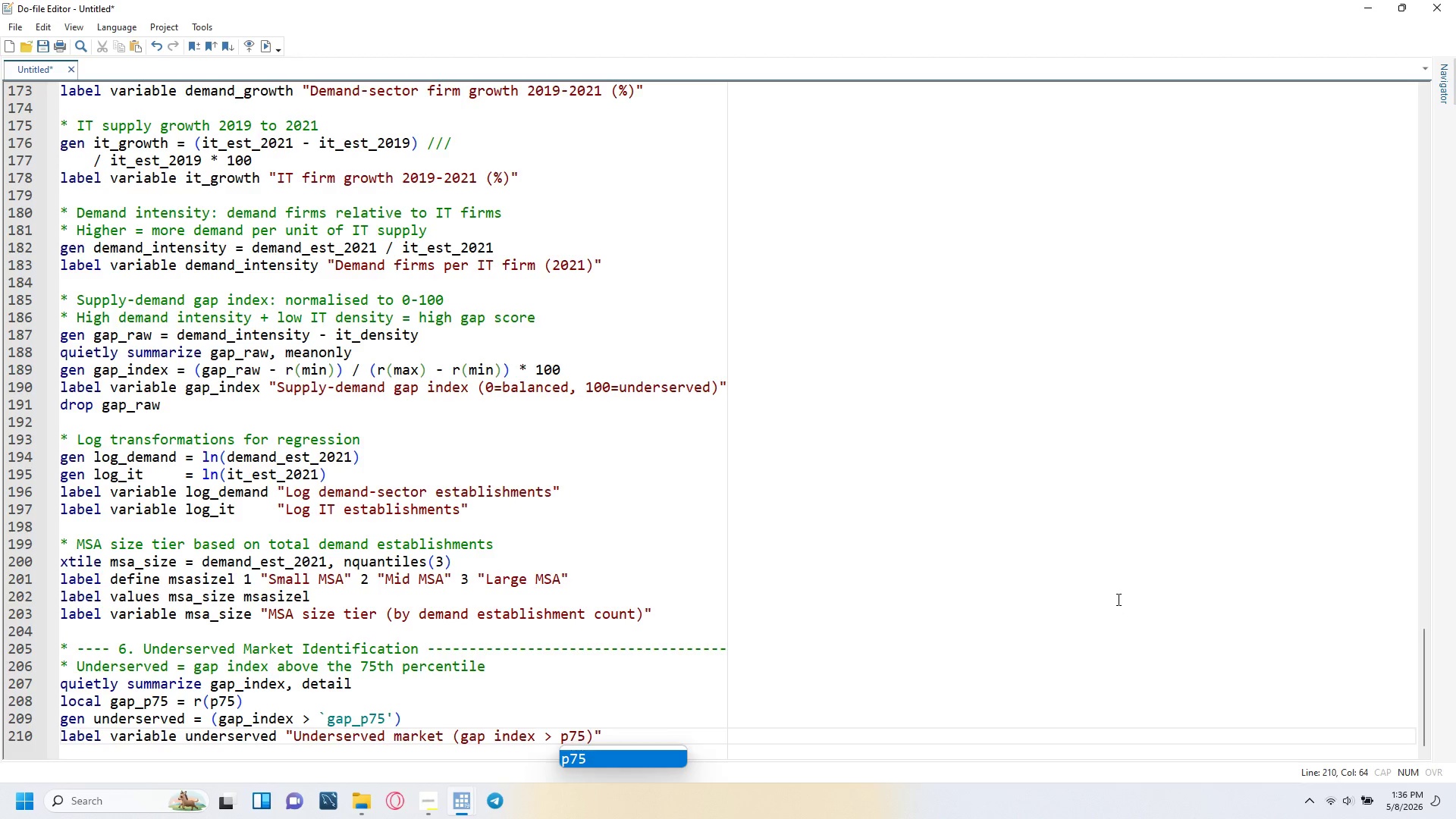 
key(ArrowRight)
 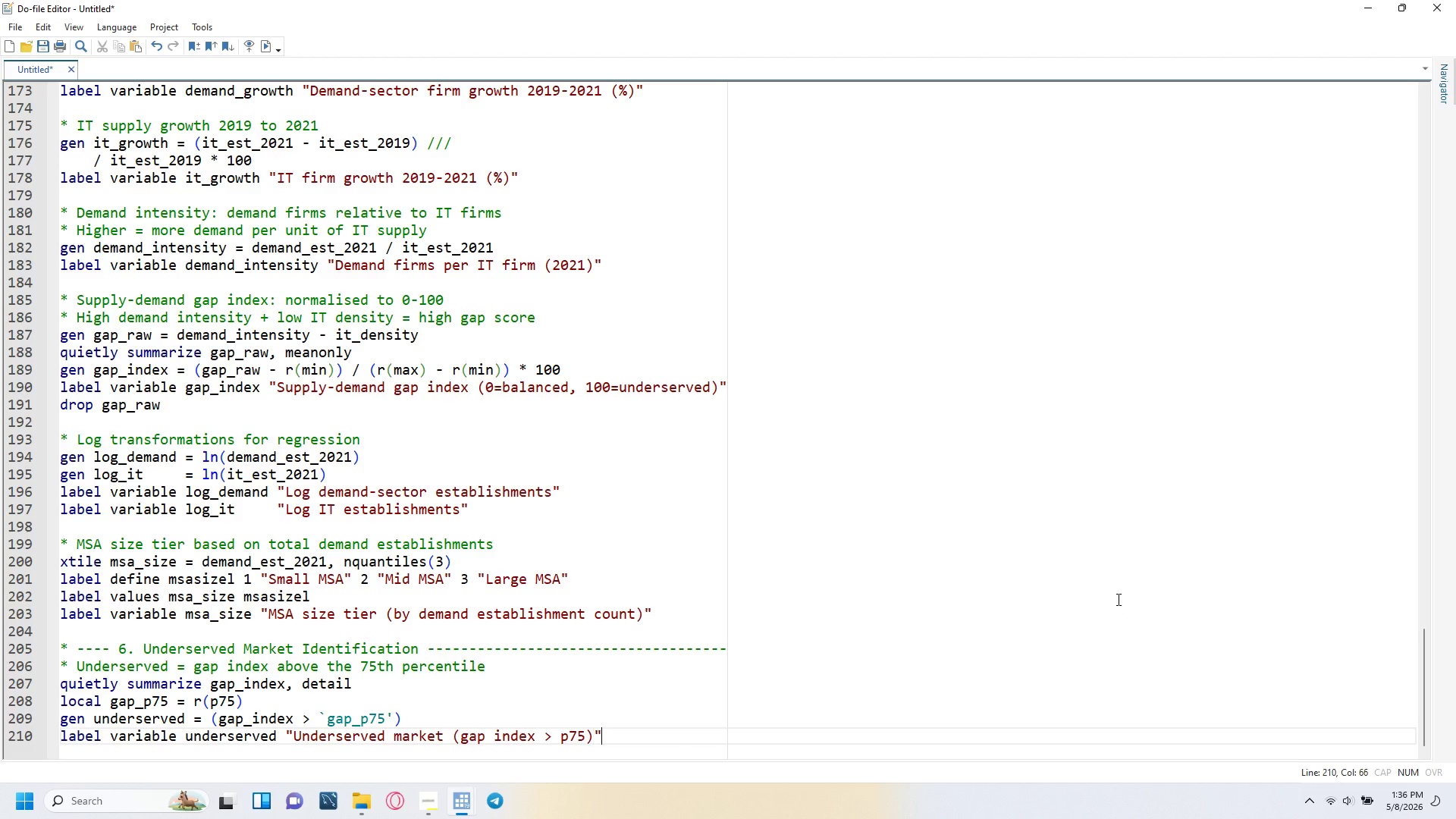 
key(ArrowRight)
 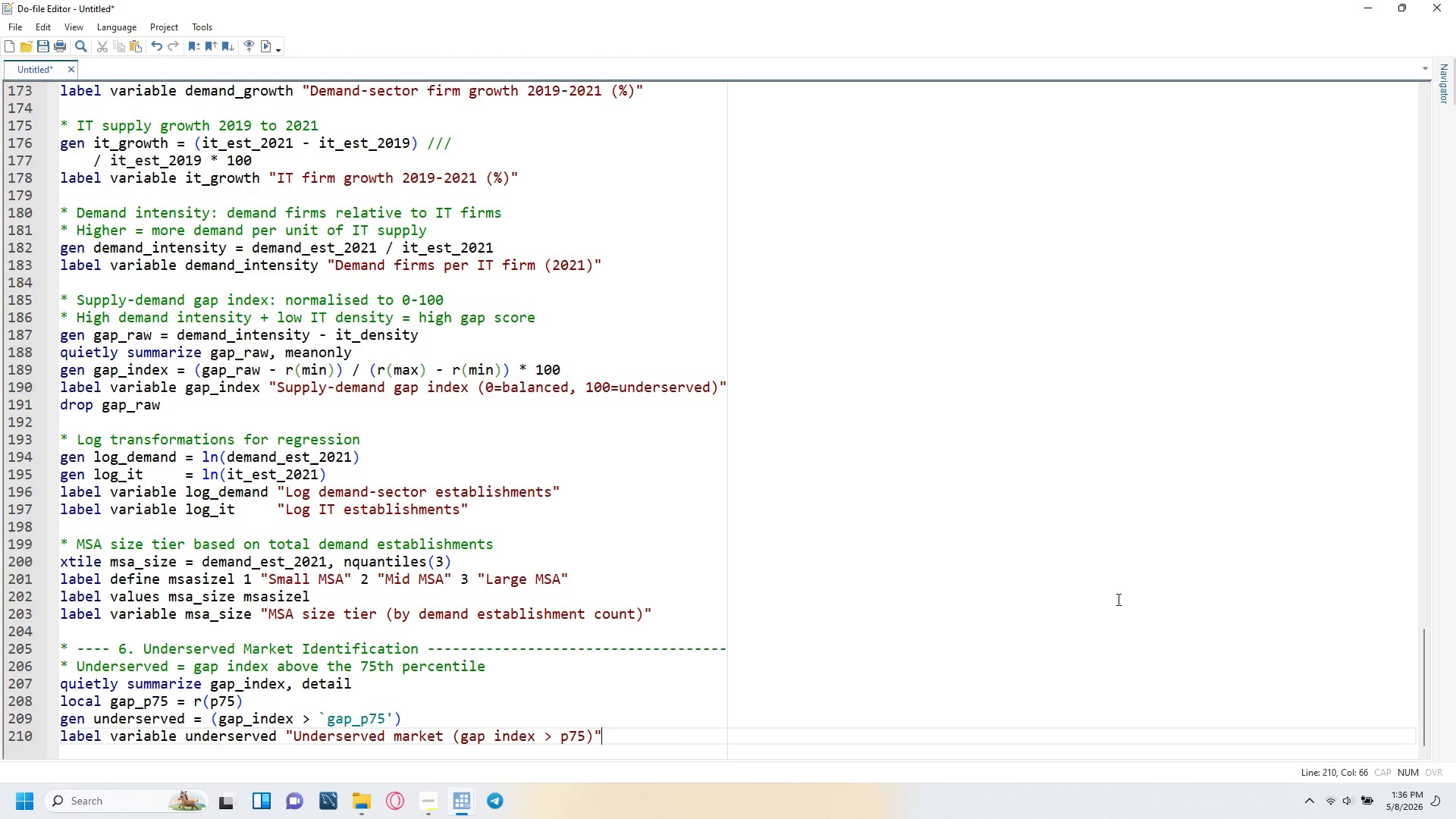 
key(Enter)
 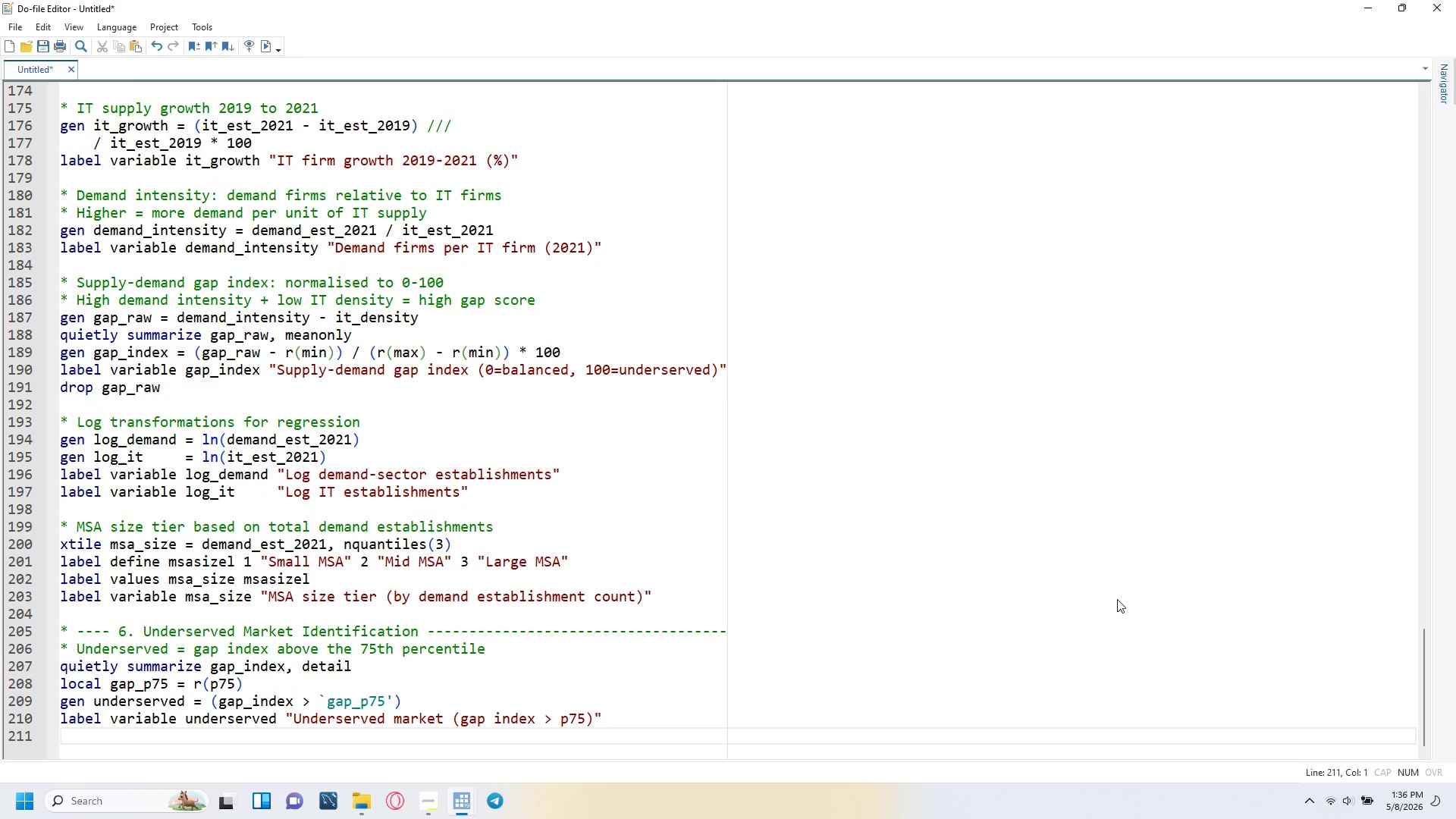 
key(Enter)
 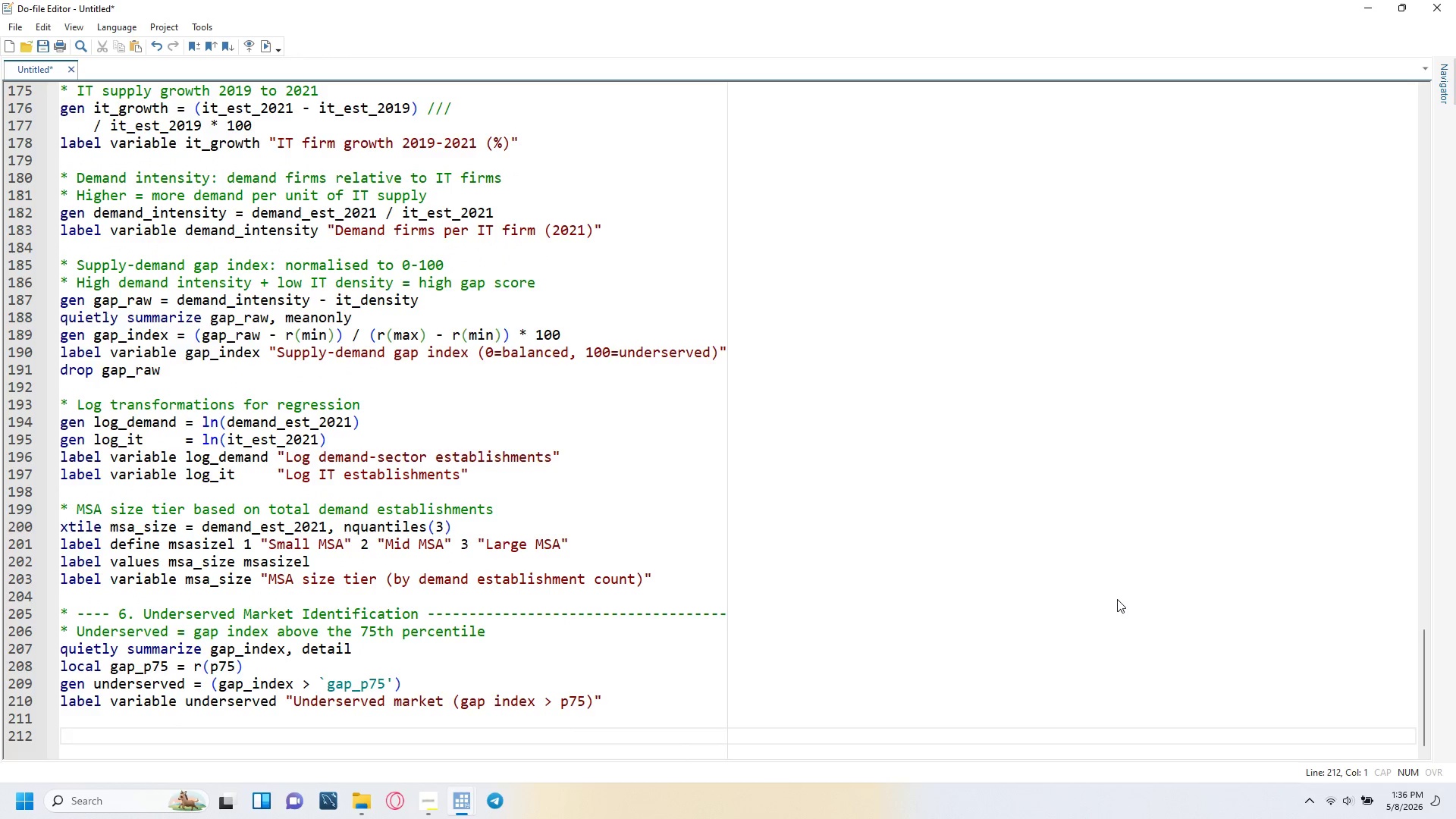 
type(display _newline "=== Underserved Market Count ===)
 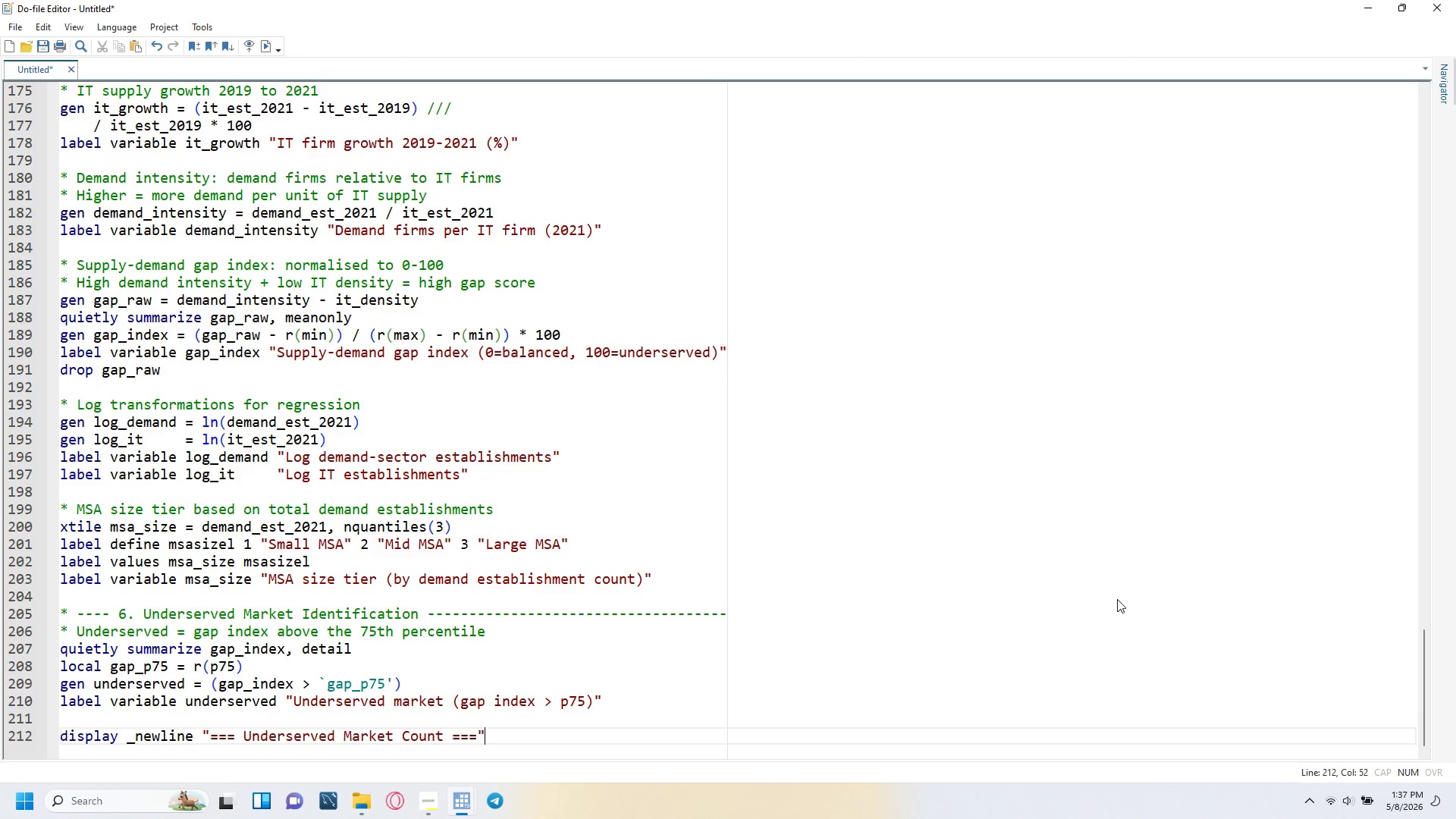 
 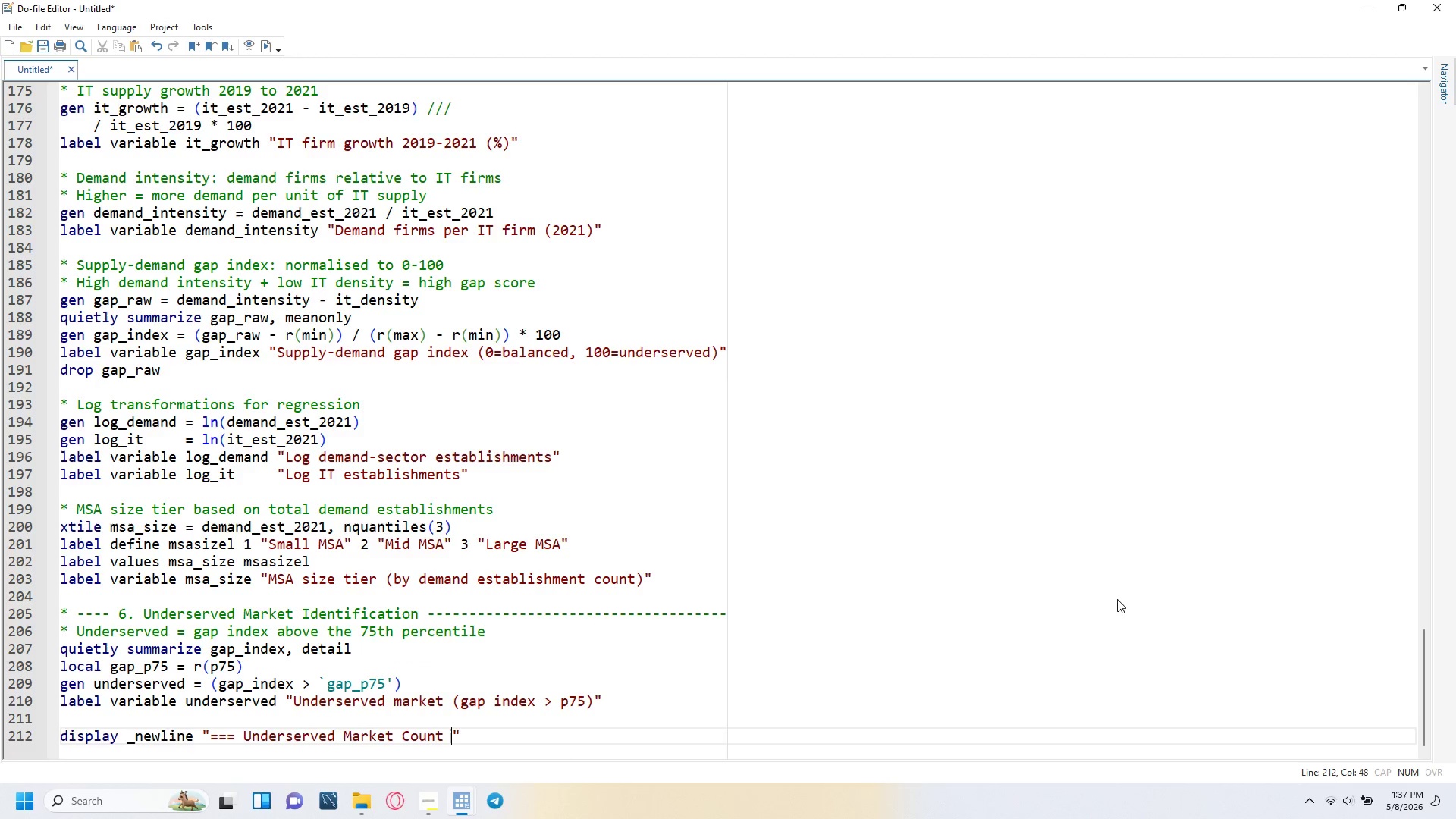 
key(ArrowRight)
 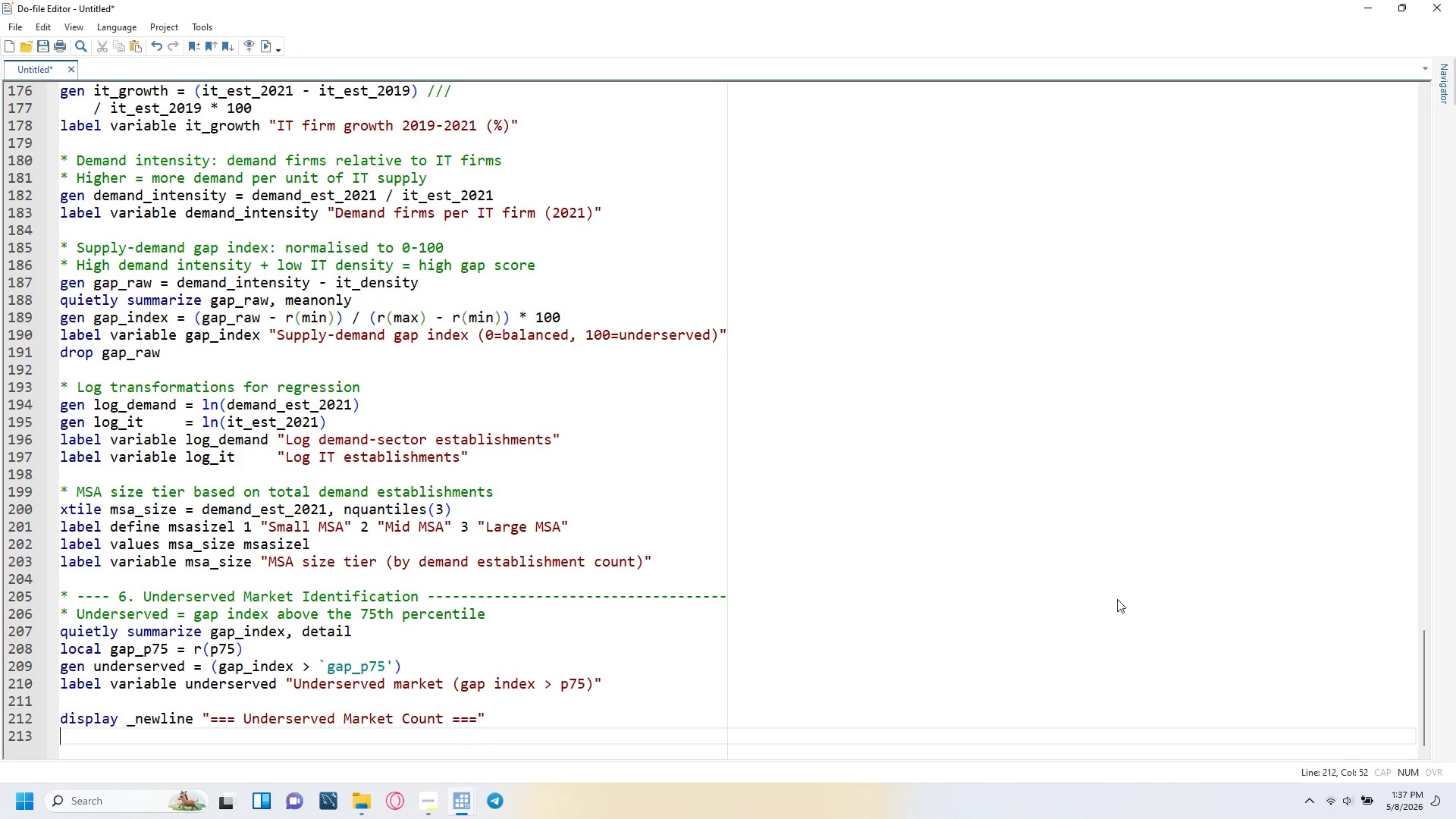 
key(Enter)
 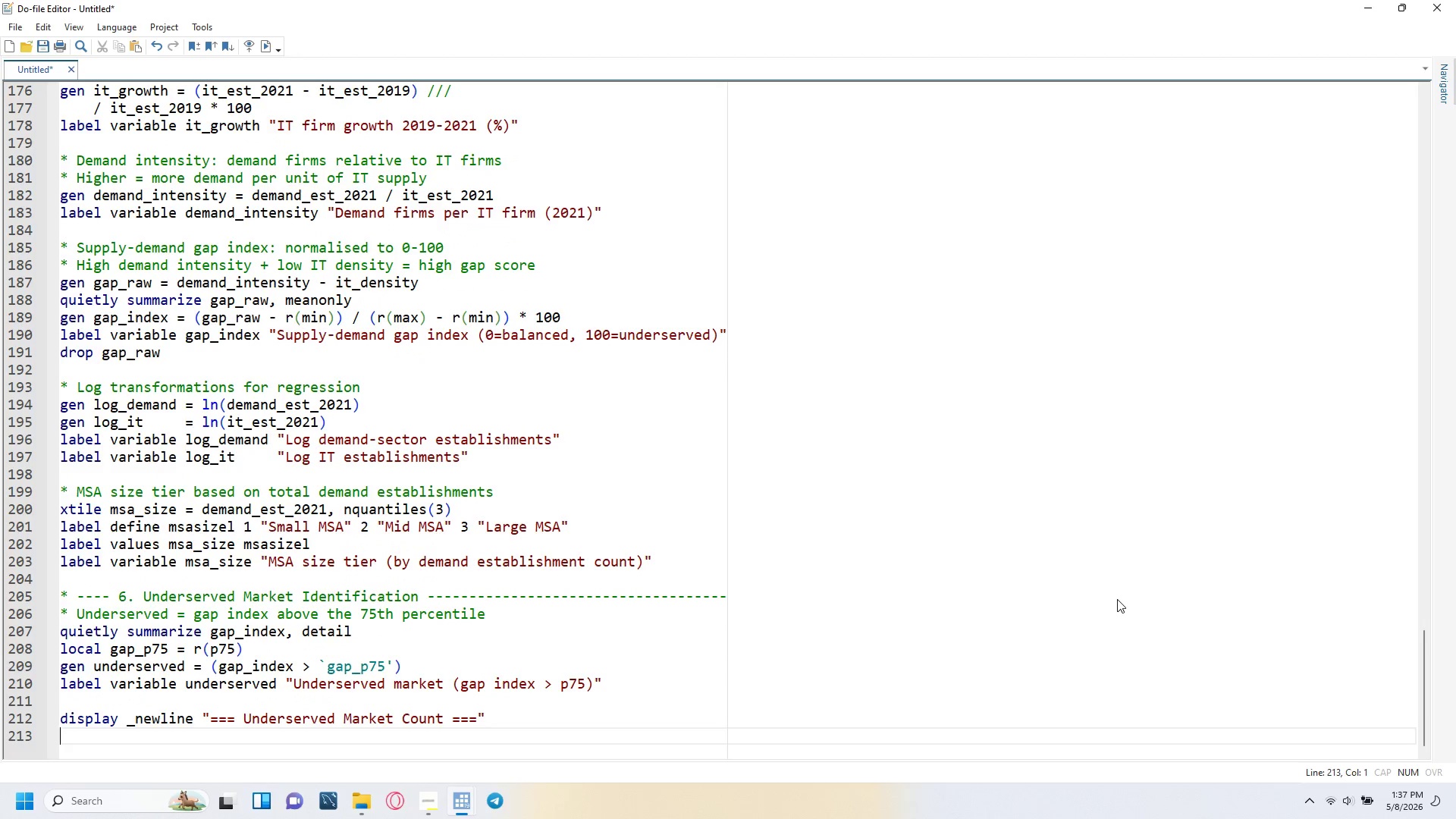 
type(tabulate underserved)
 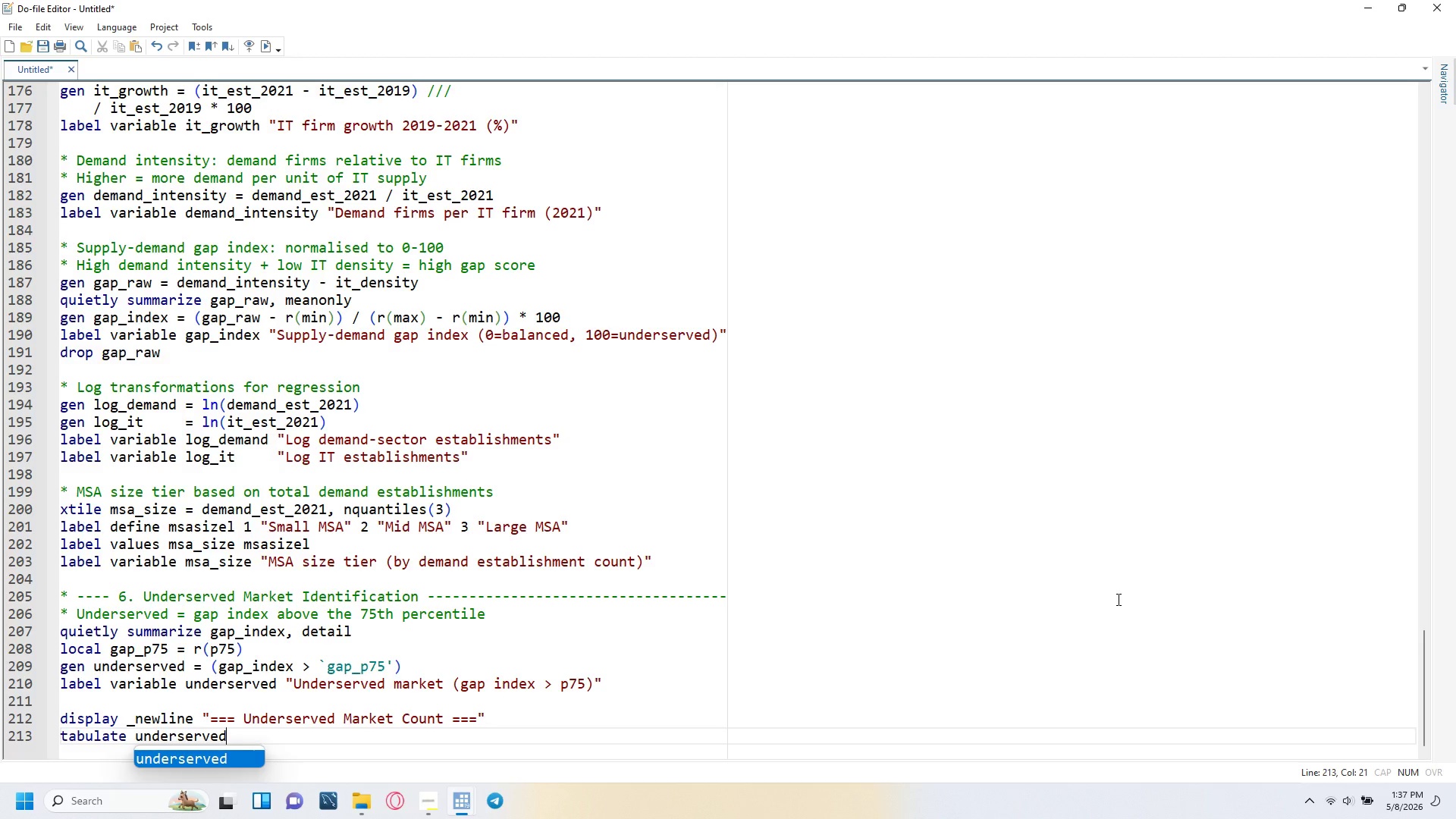 
wait(16.61)
 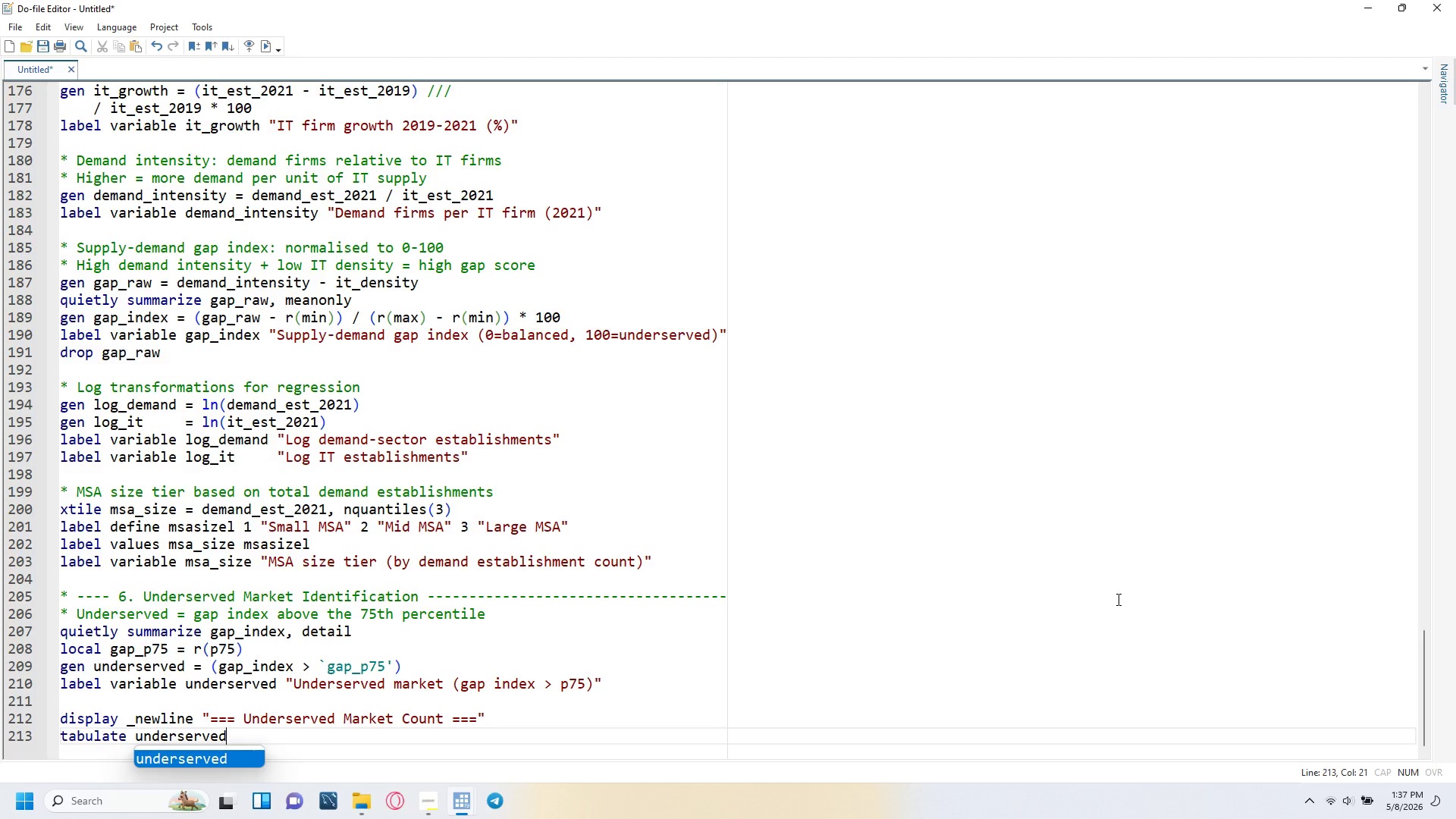 
key(Enter)
 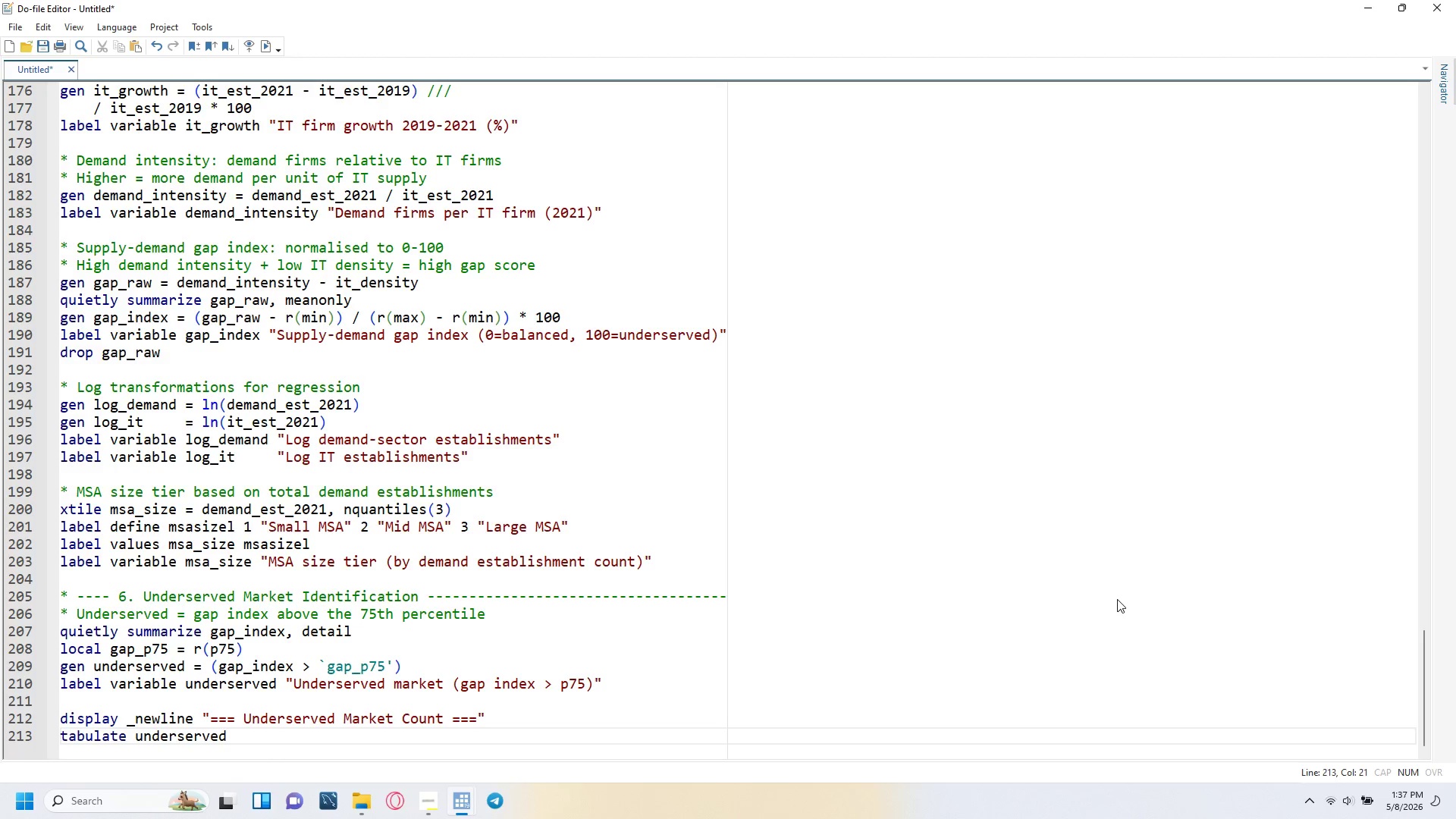 
key(Enter)
 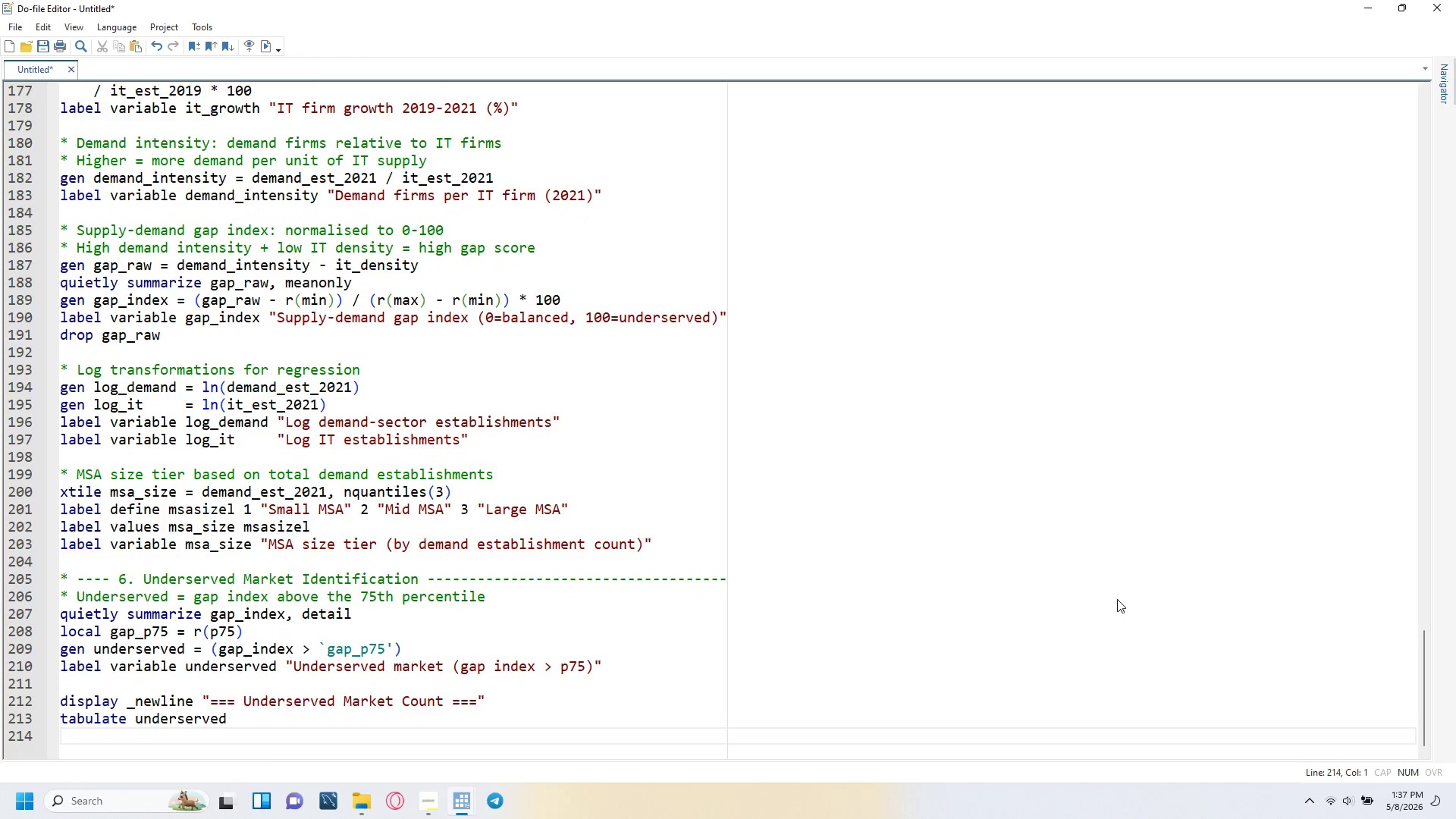 
key(Enter)
 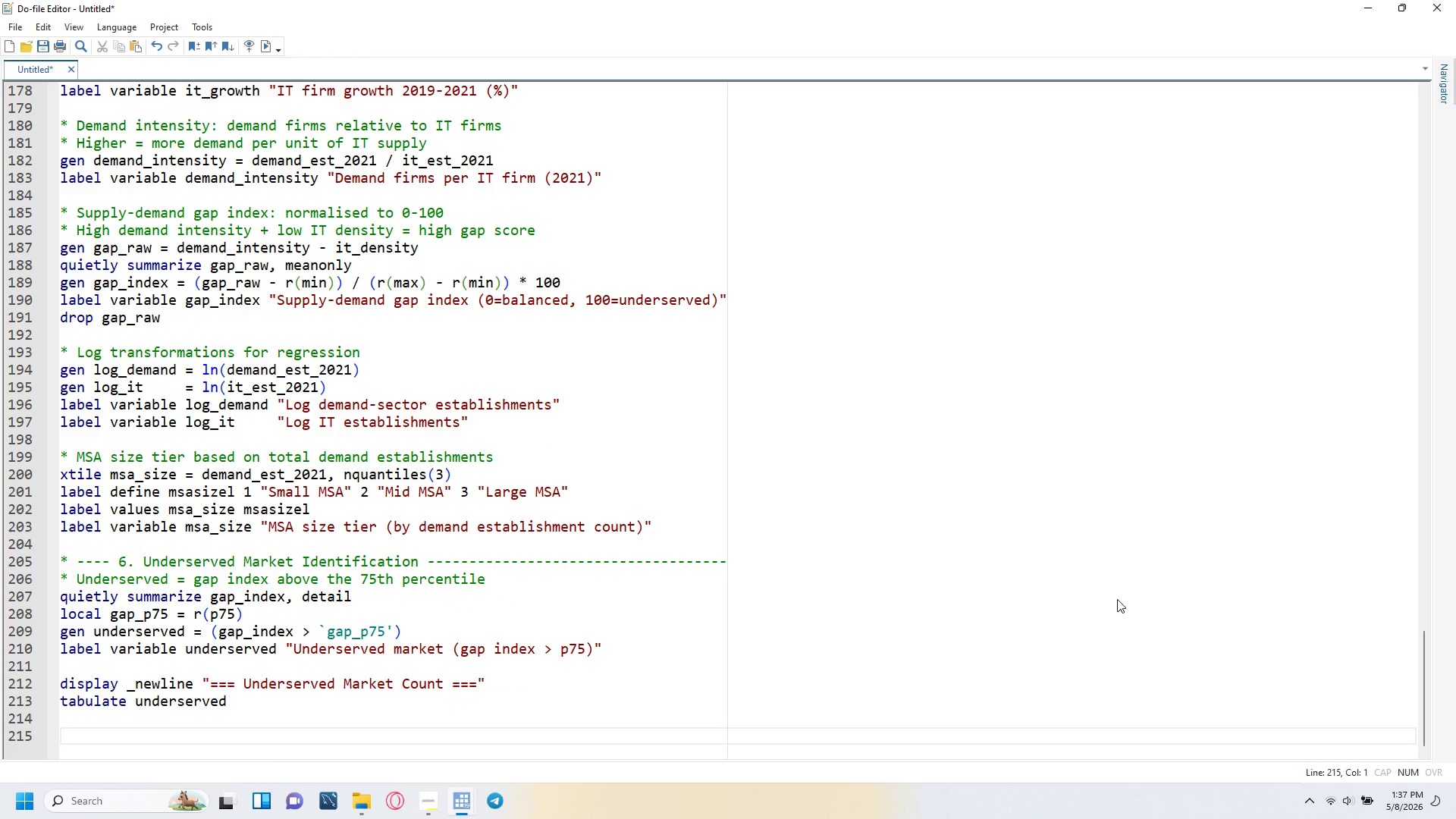 
type(* ---- 7. Descriptive Statistics -----------------------------------------------)
 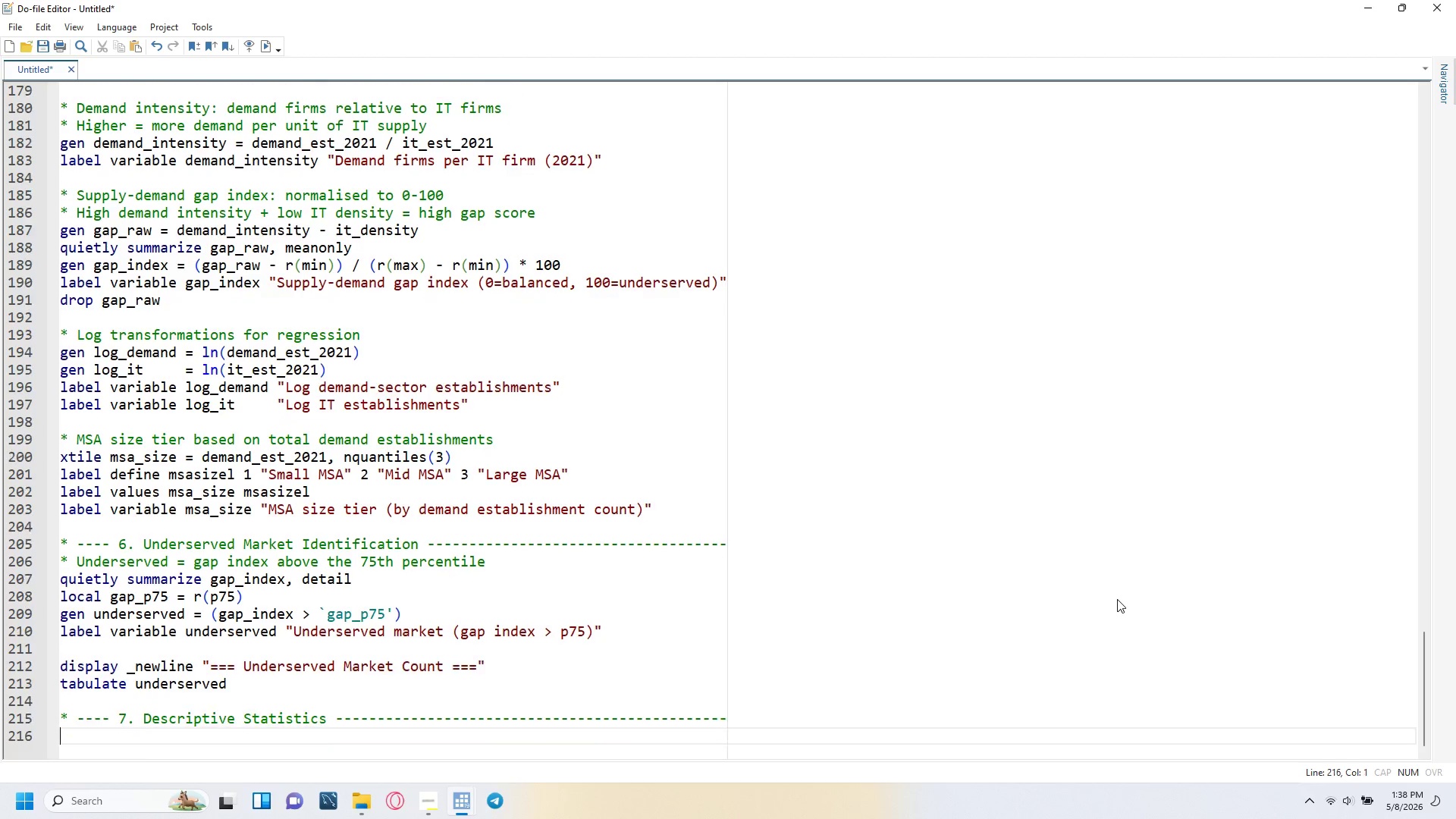 
 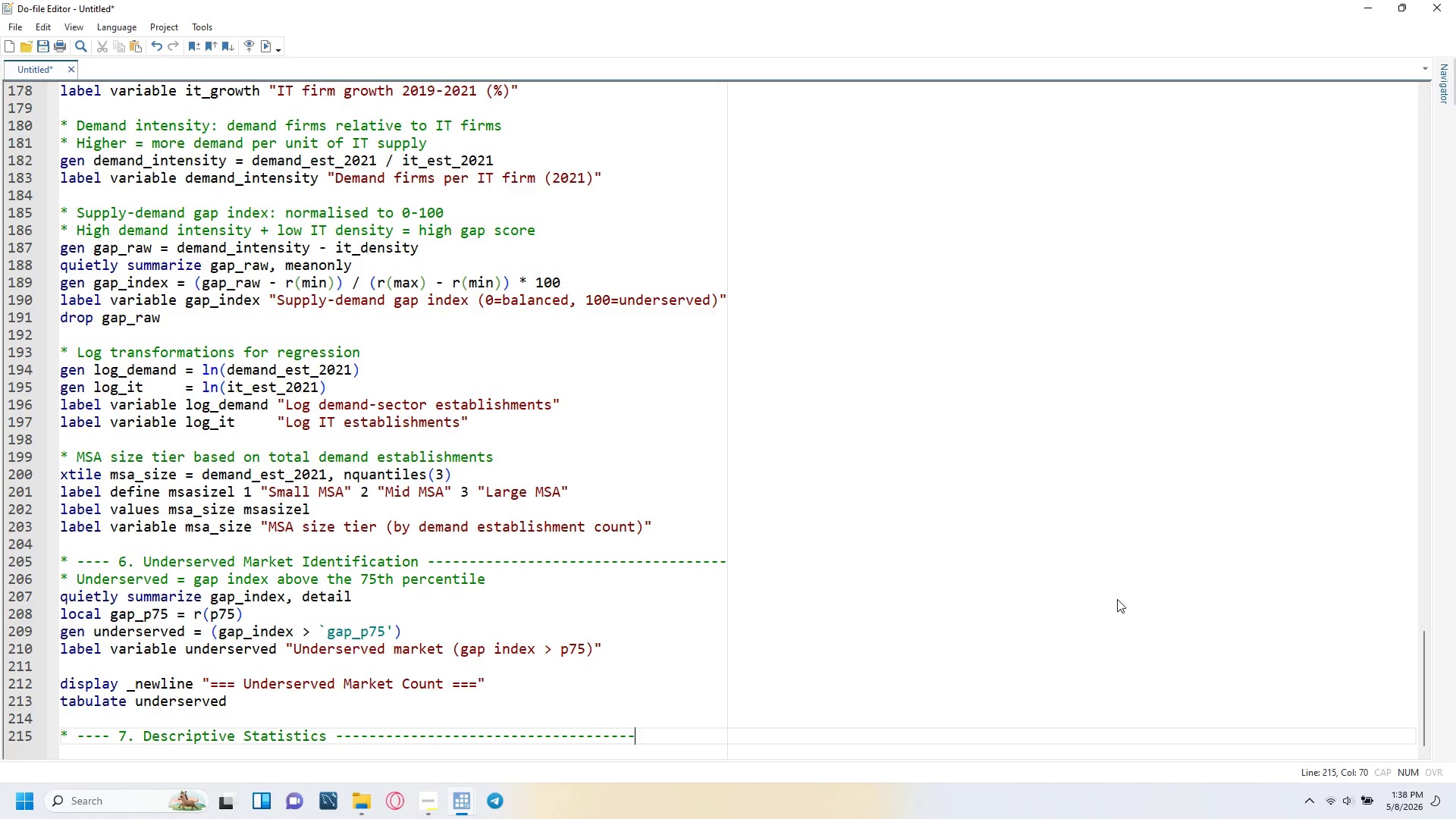 
key(Enter)
 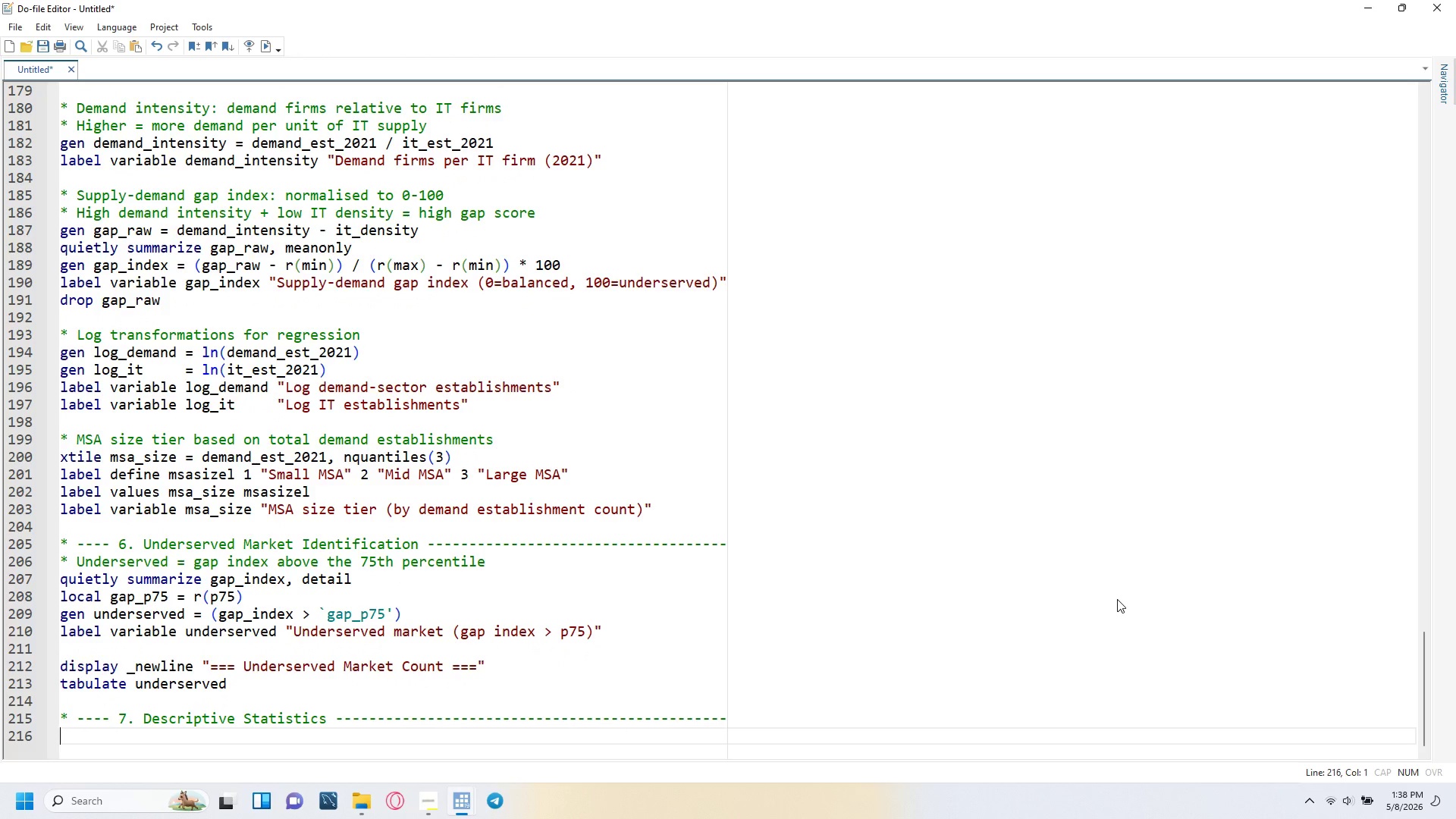 
type(display _newline "=== IT Density and Gap Index by msa Size ===)
 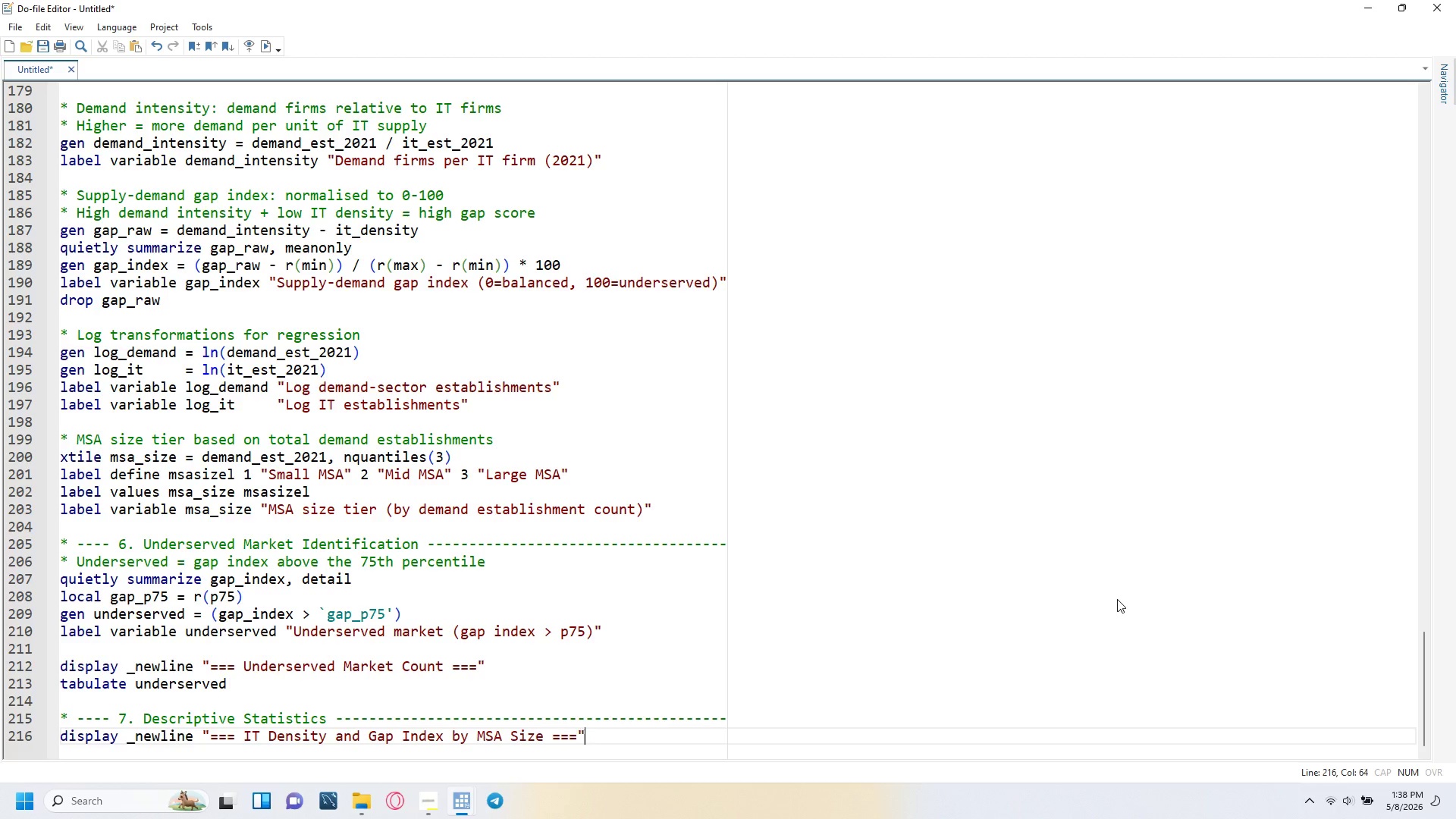 
 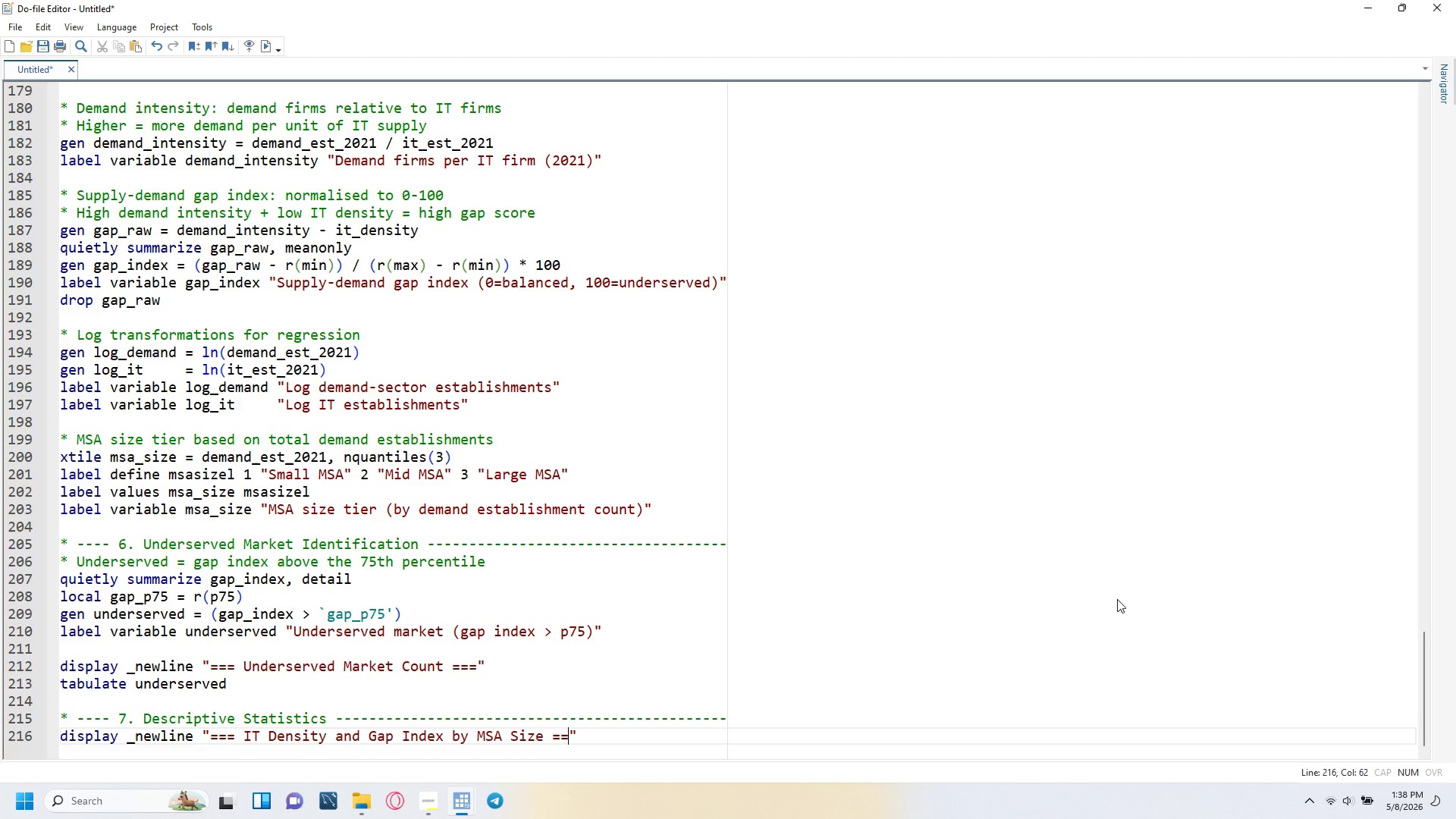 
key(ArrowRight)
 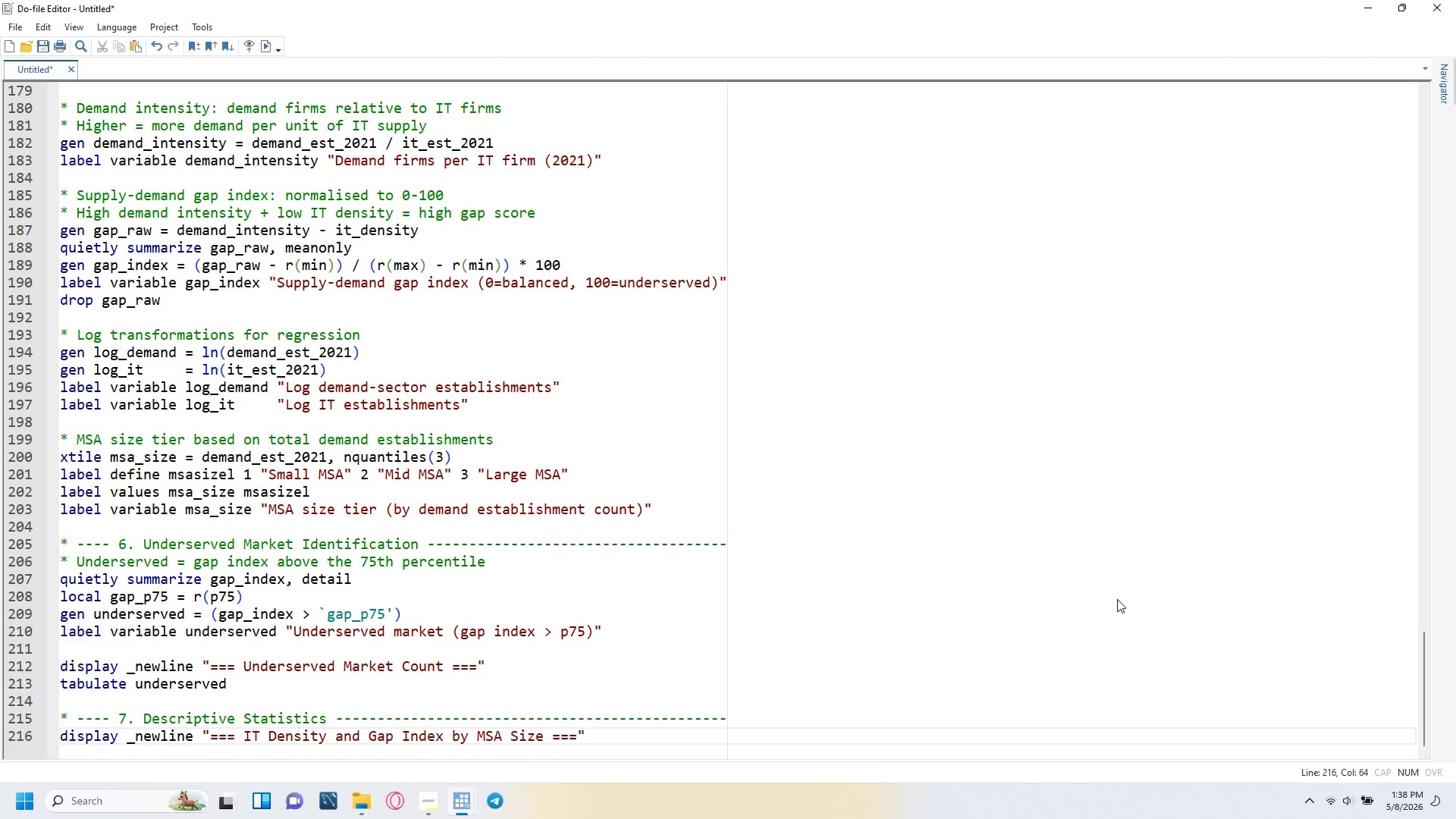 
key(Enter)
 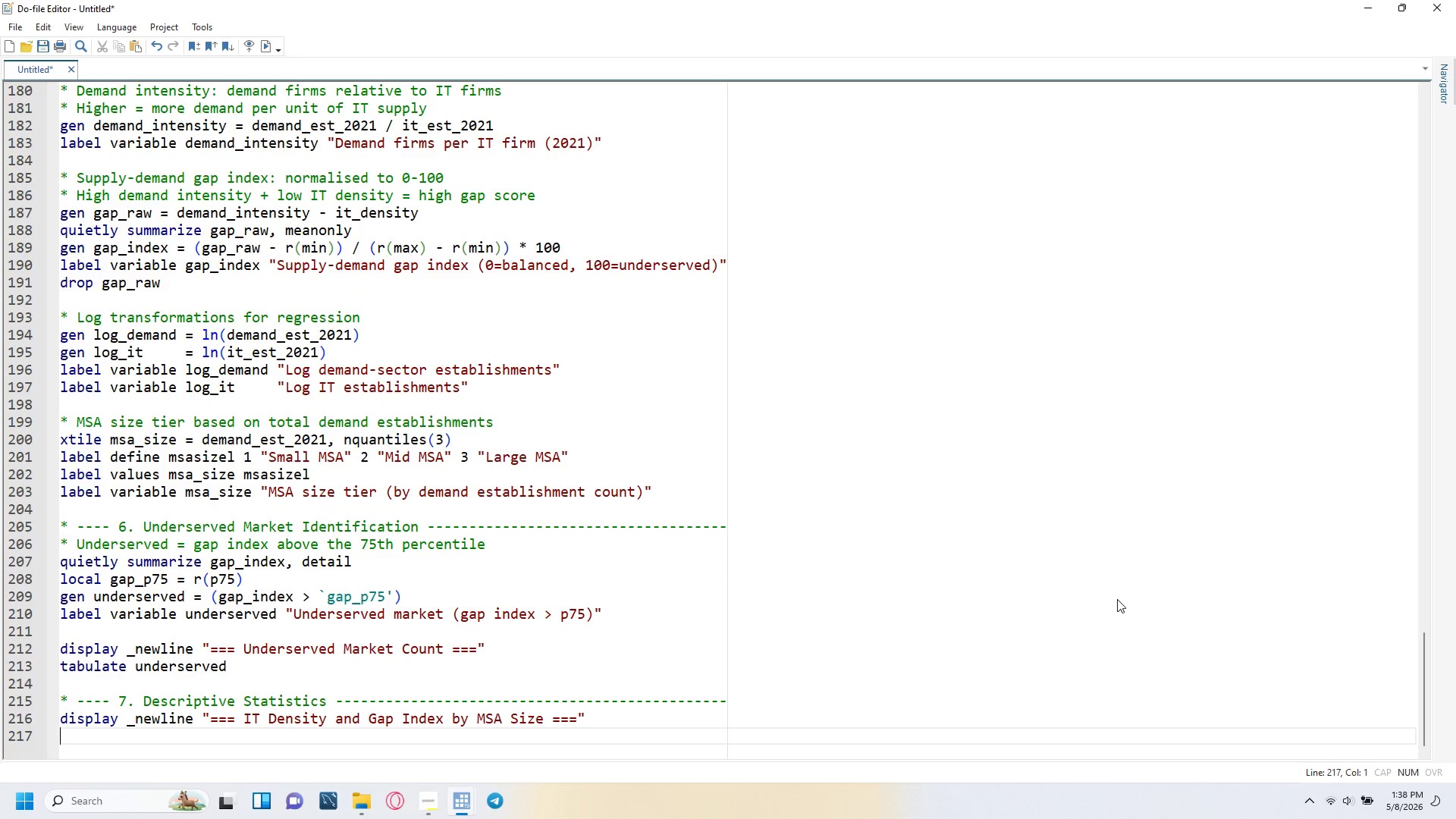 
type(tabstat)
 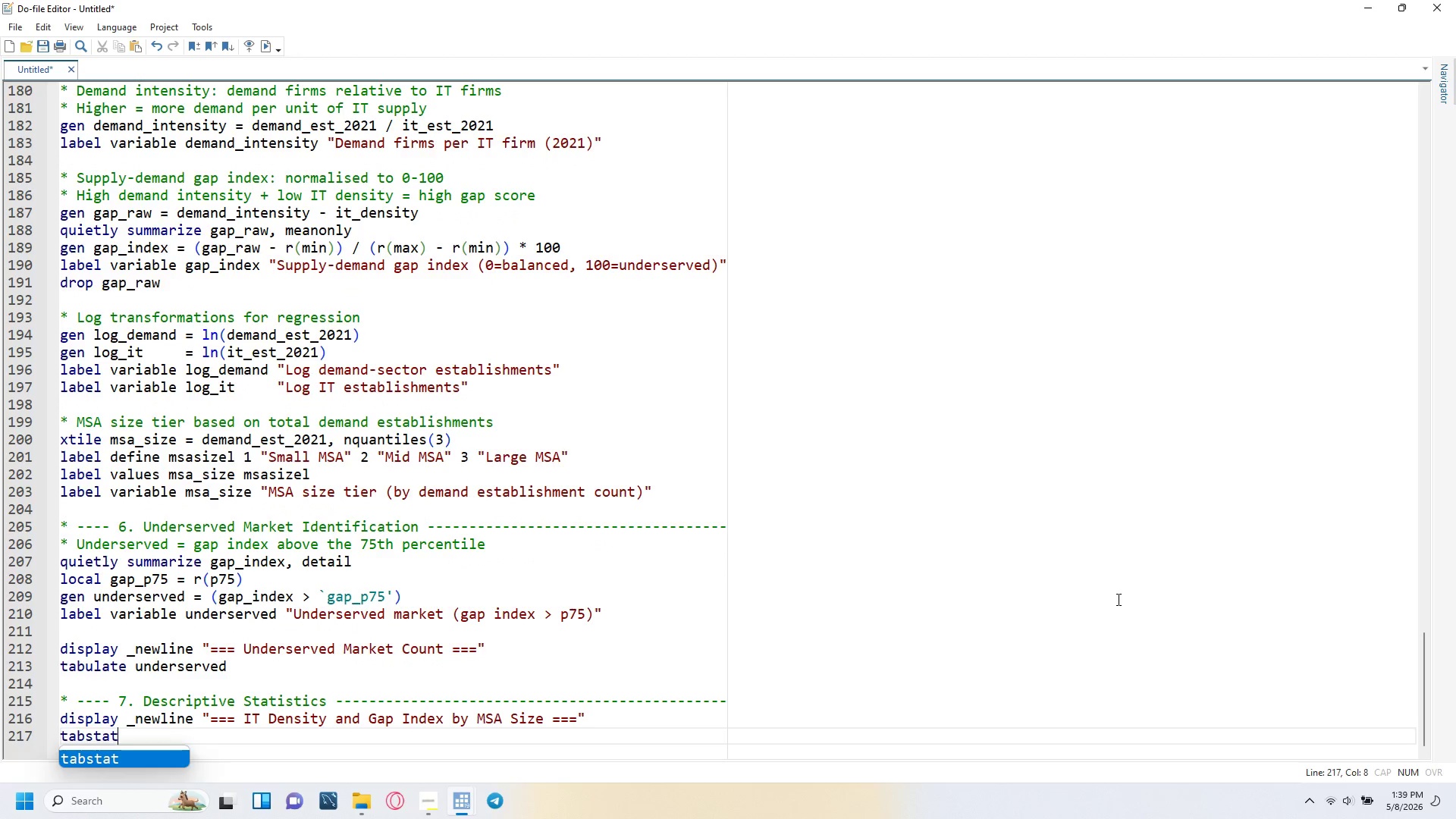 
type( it_density demand_intensity gap_index demand_growth it_growth, ///)
 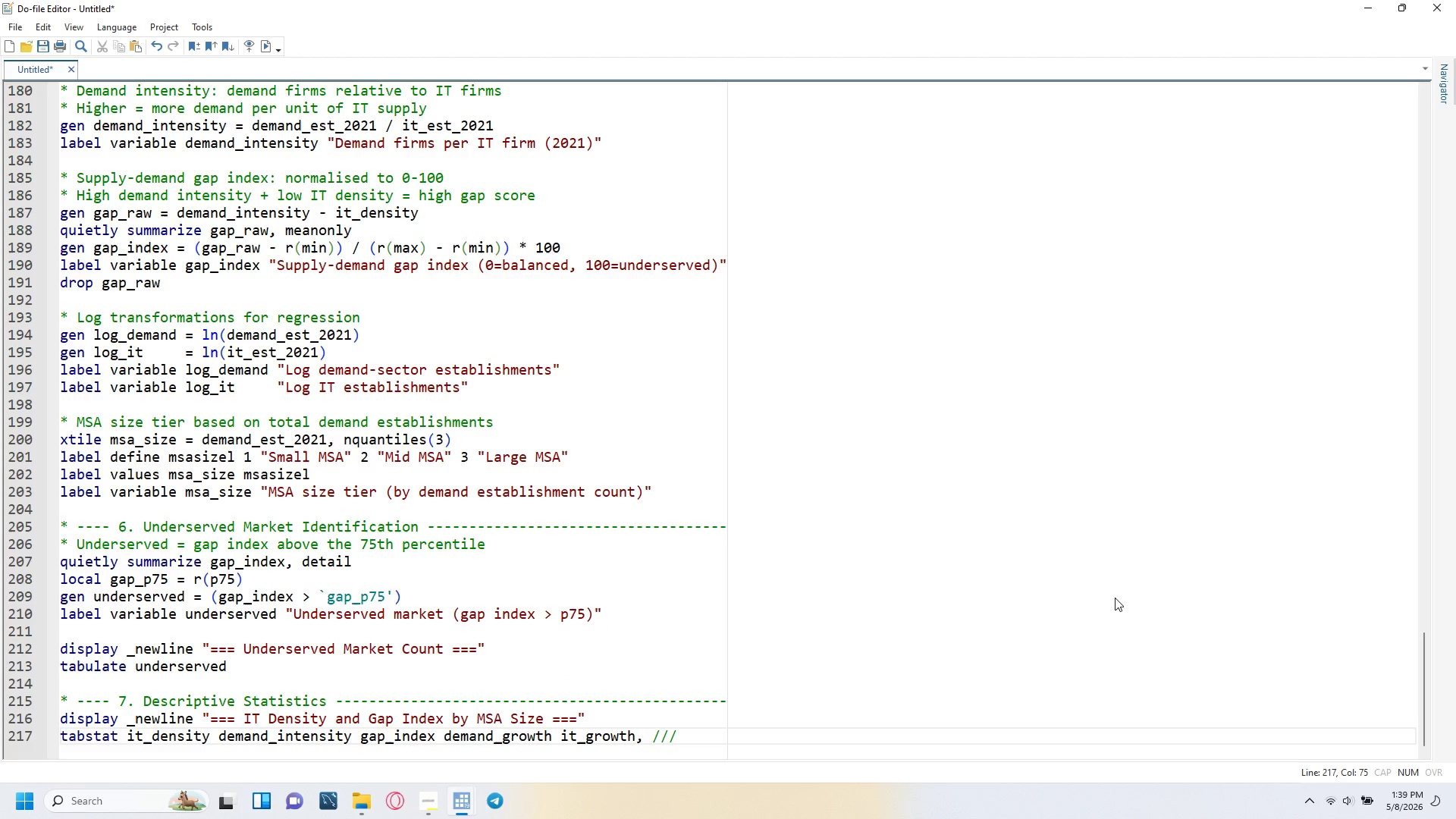 
key(Enter)
 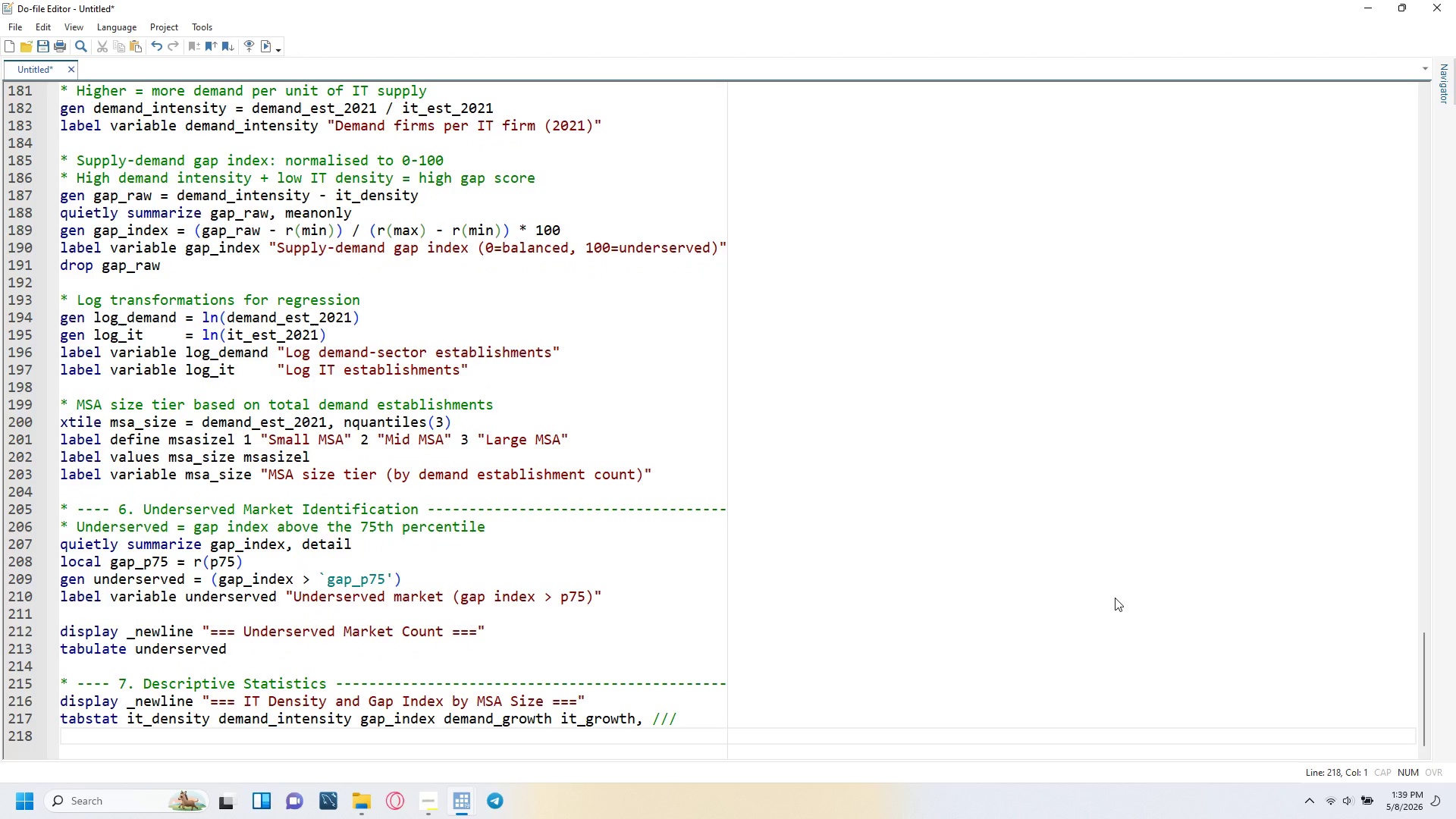 
key(Tab)
type(by9msa_siz)
 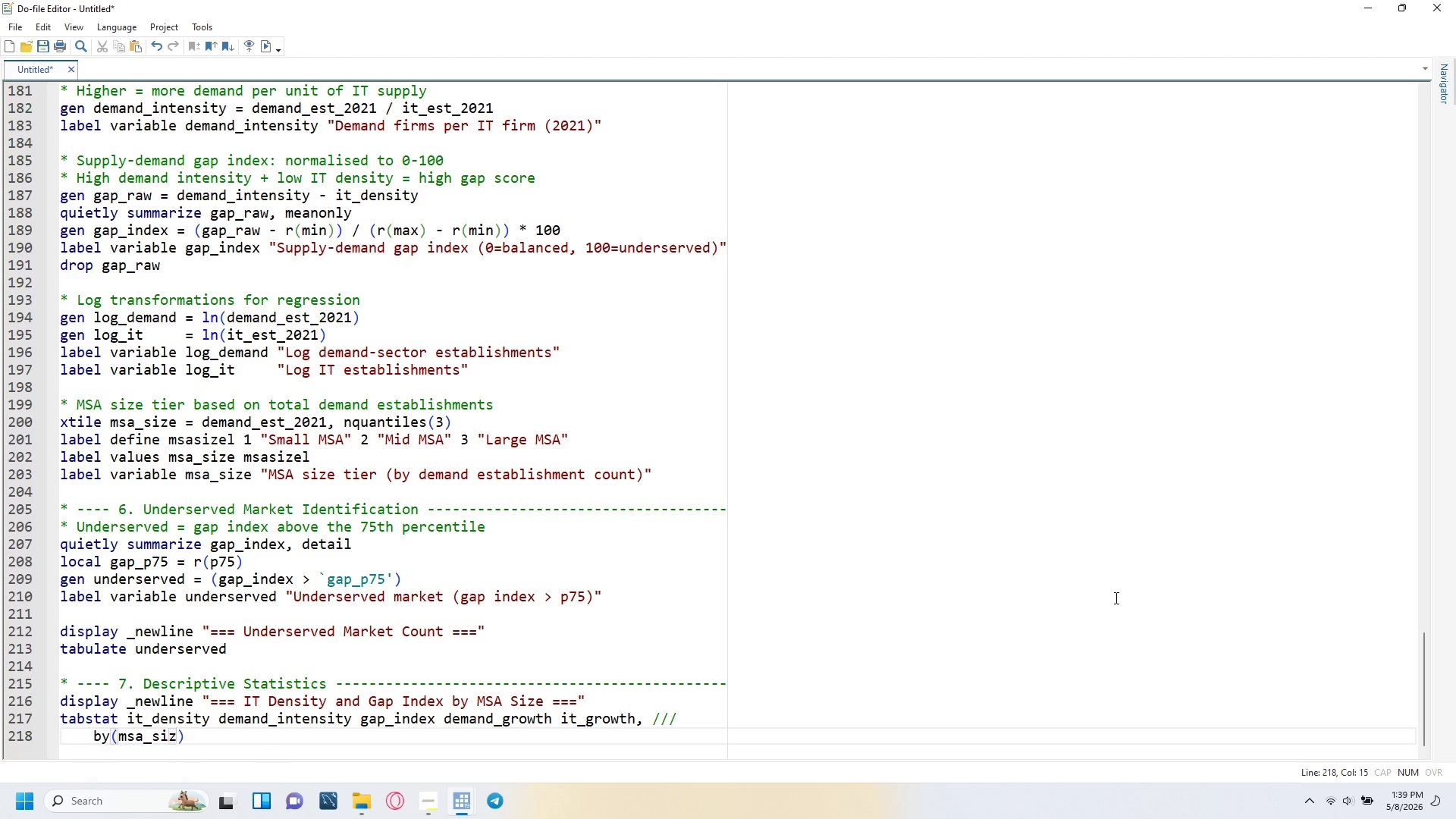 
 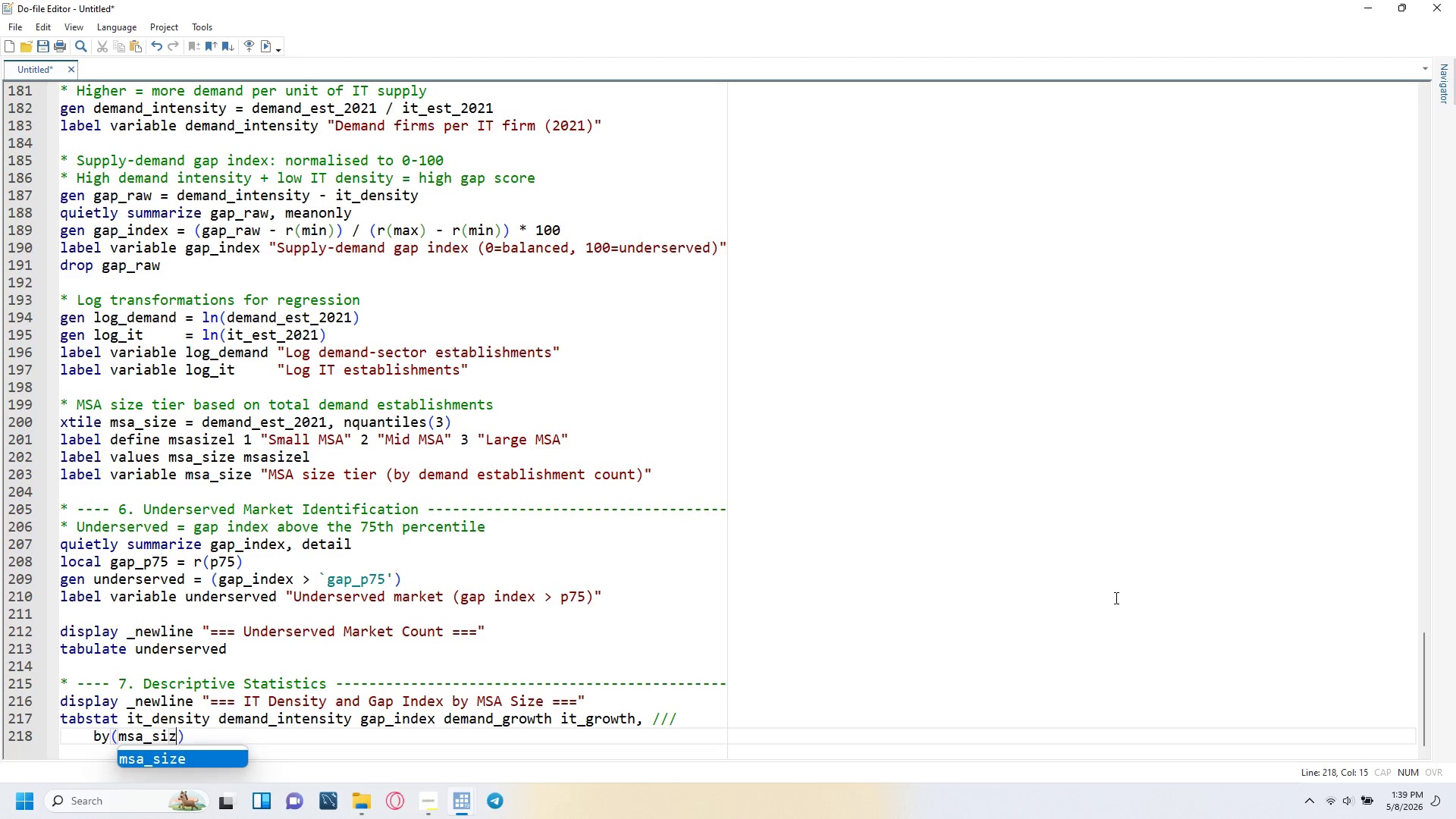 
key(ArrowRight)
 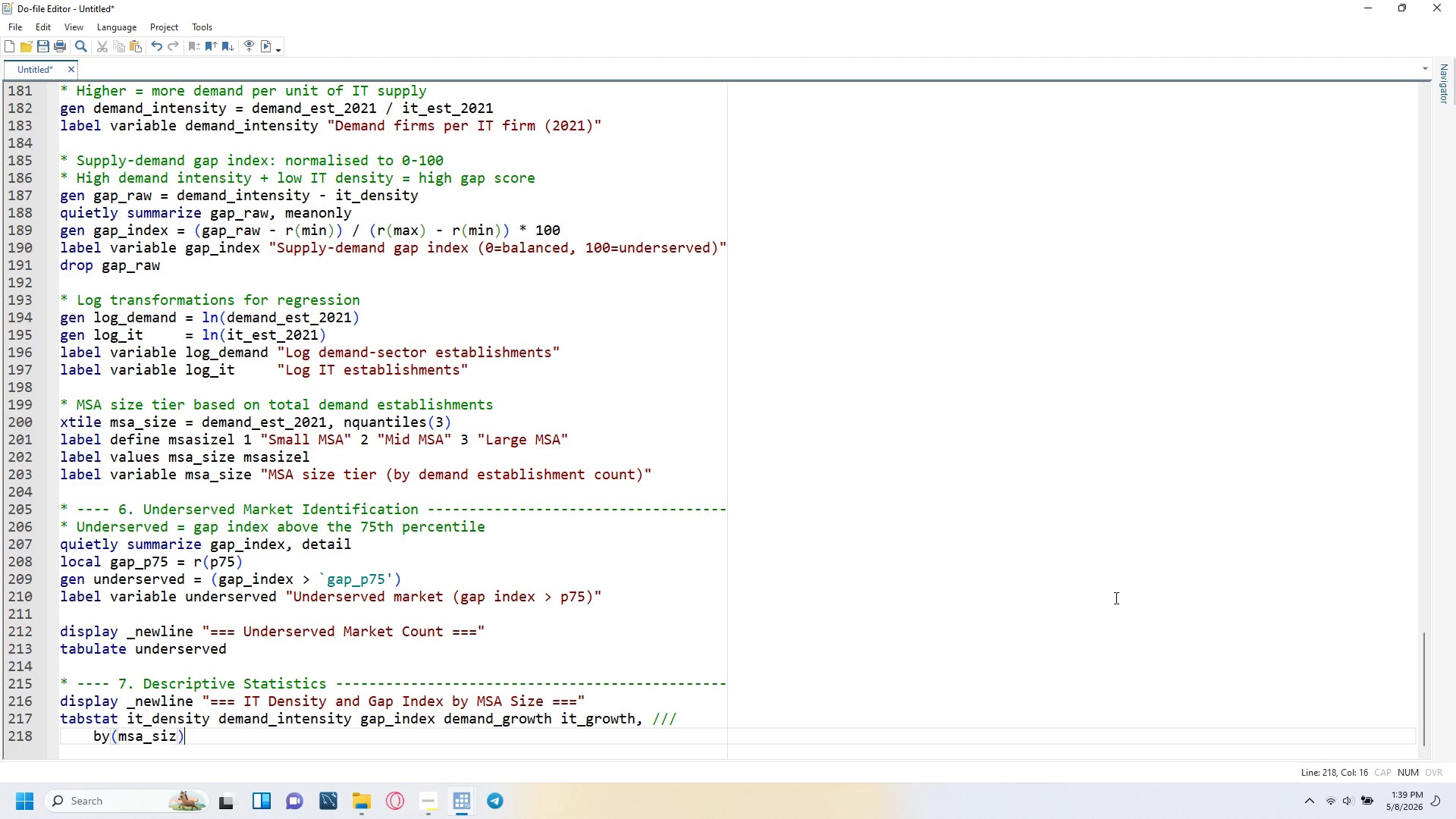 
key(ArrowLeft)
 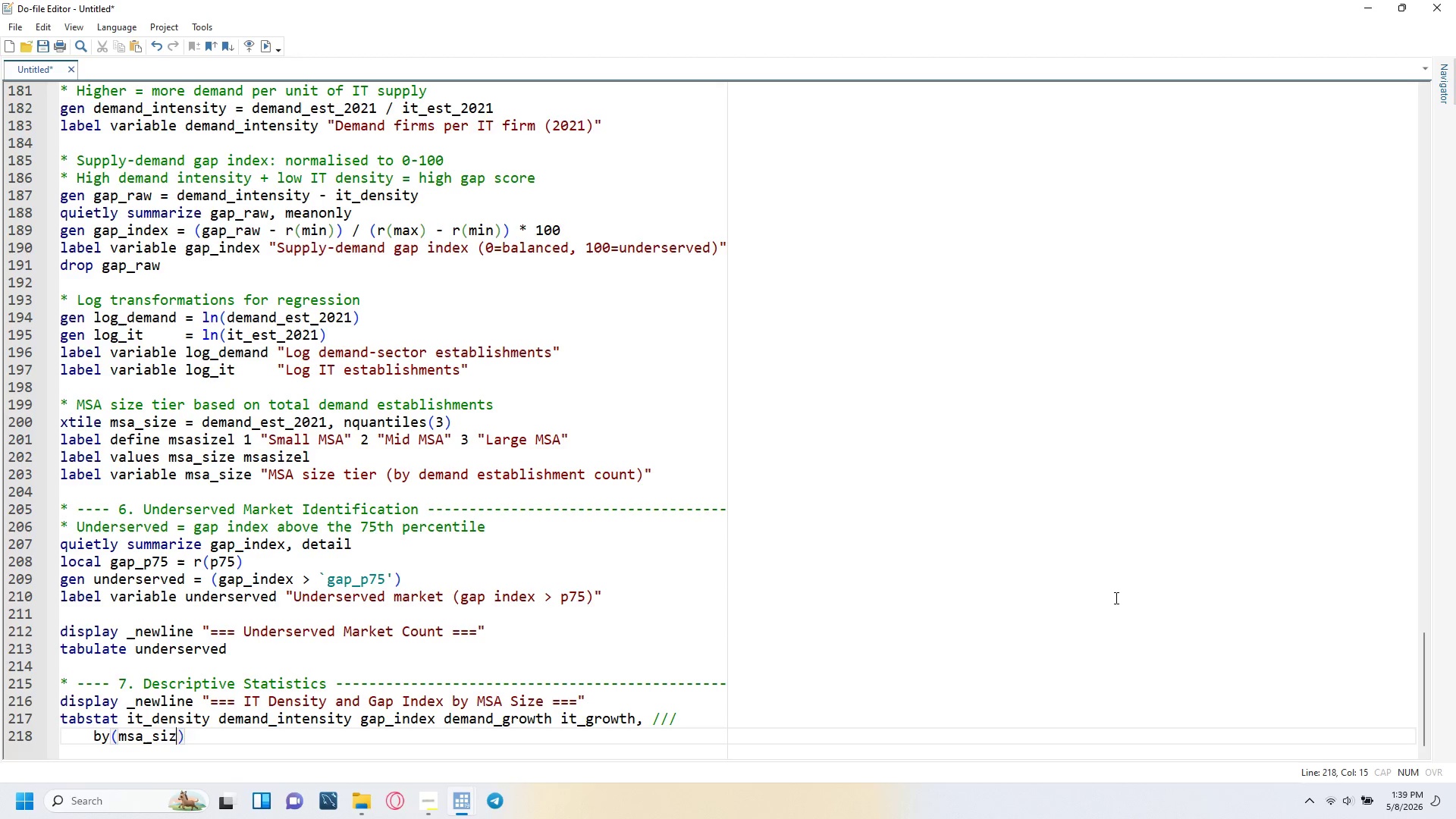 
key(E)
 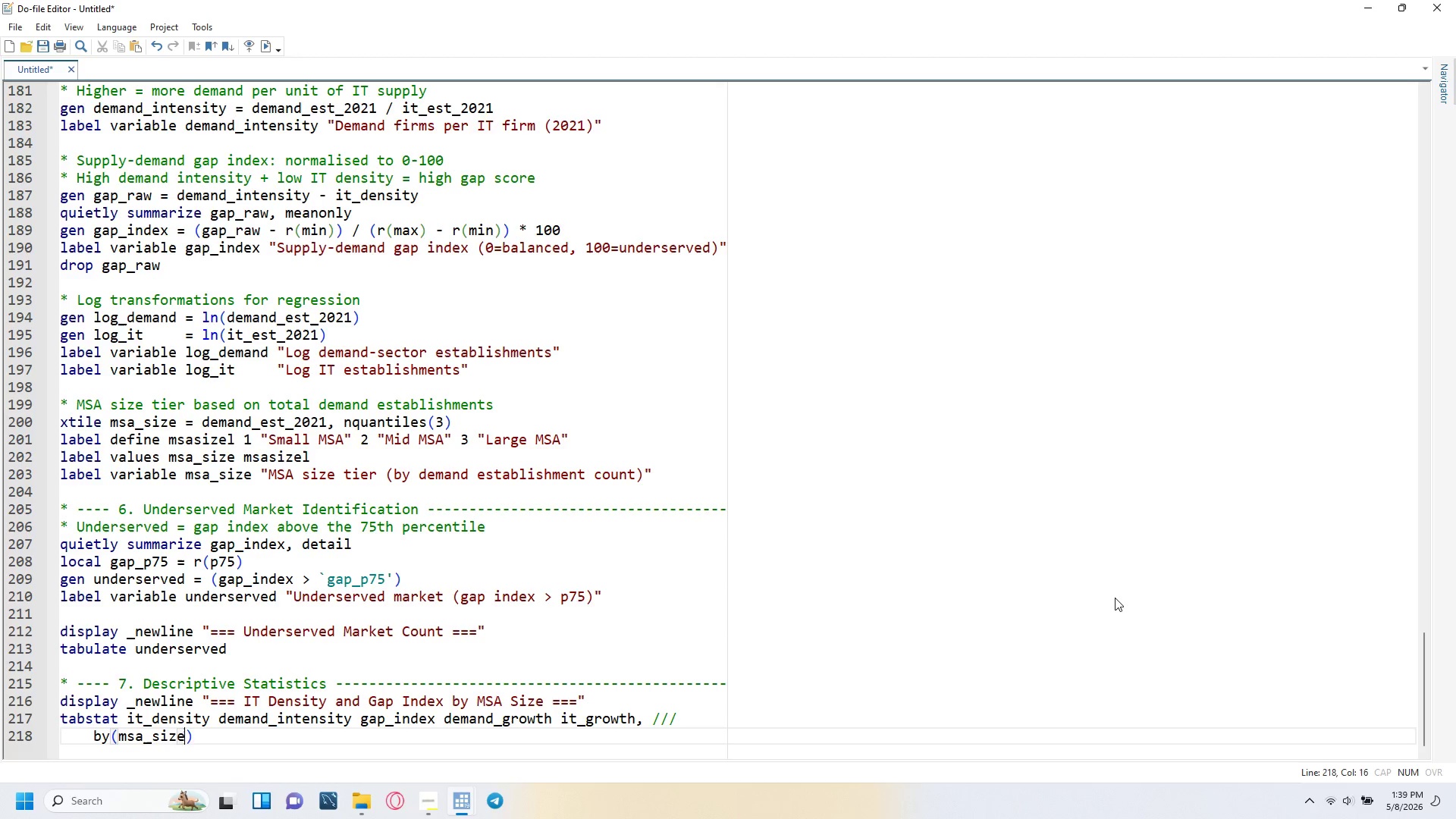 
key(ArrowRight)
 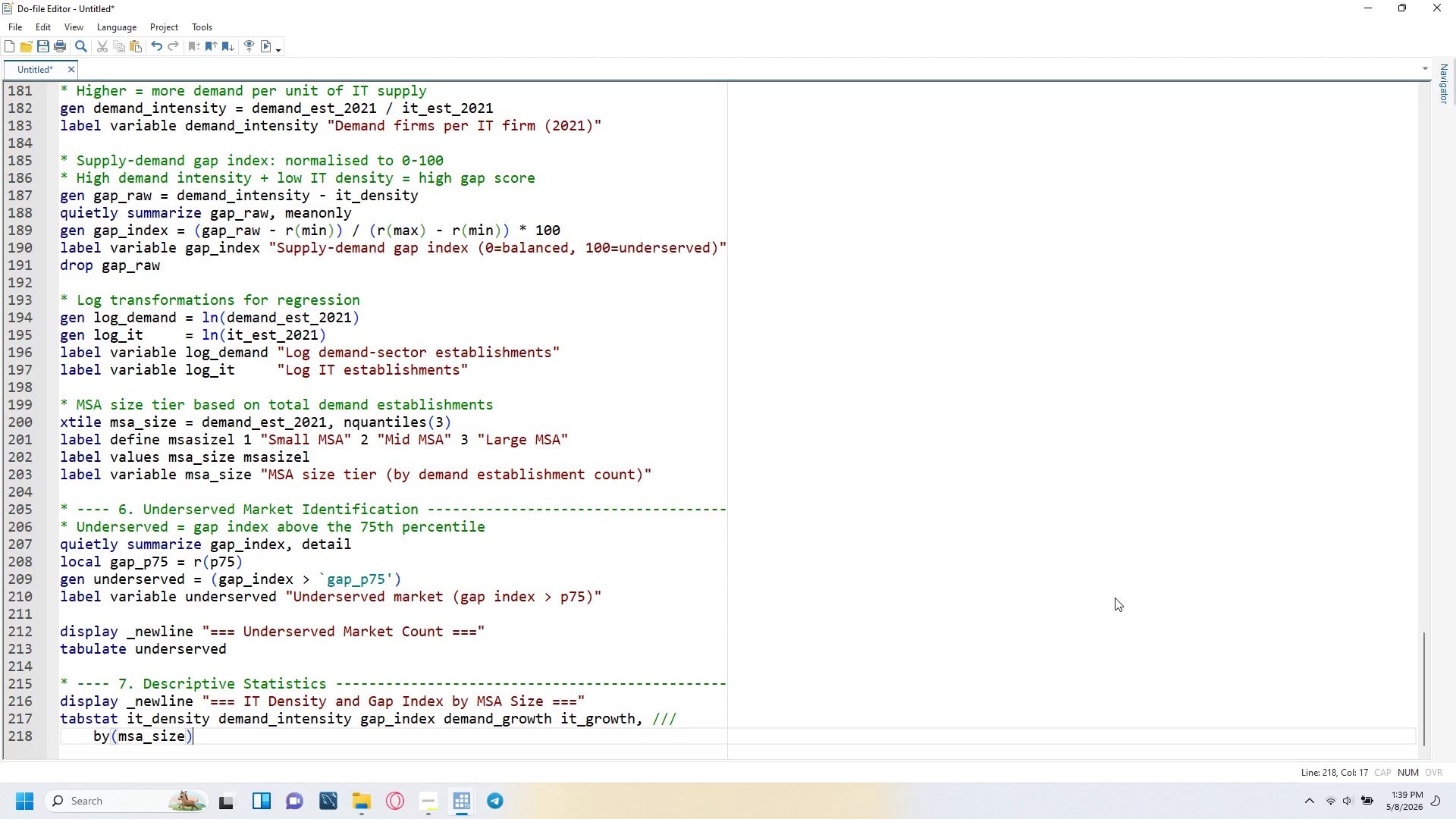 
type( stat (n m)
 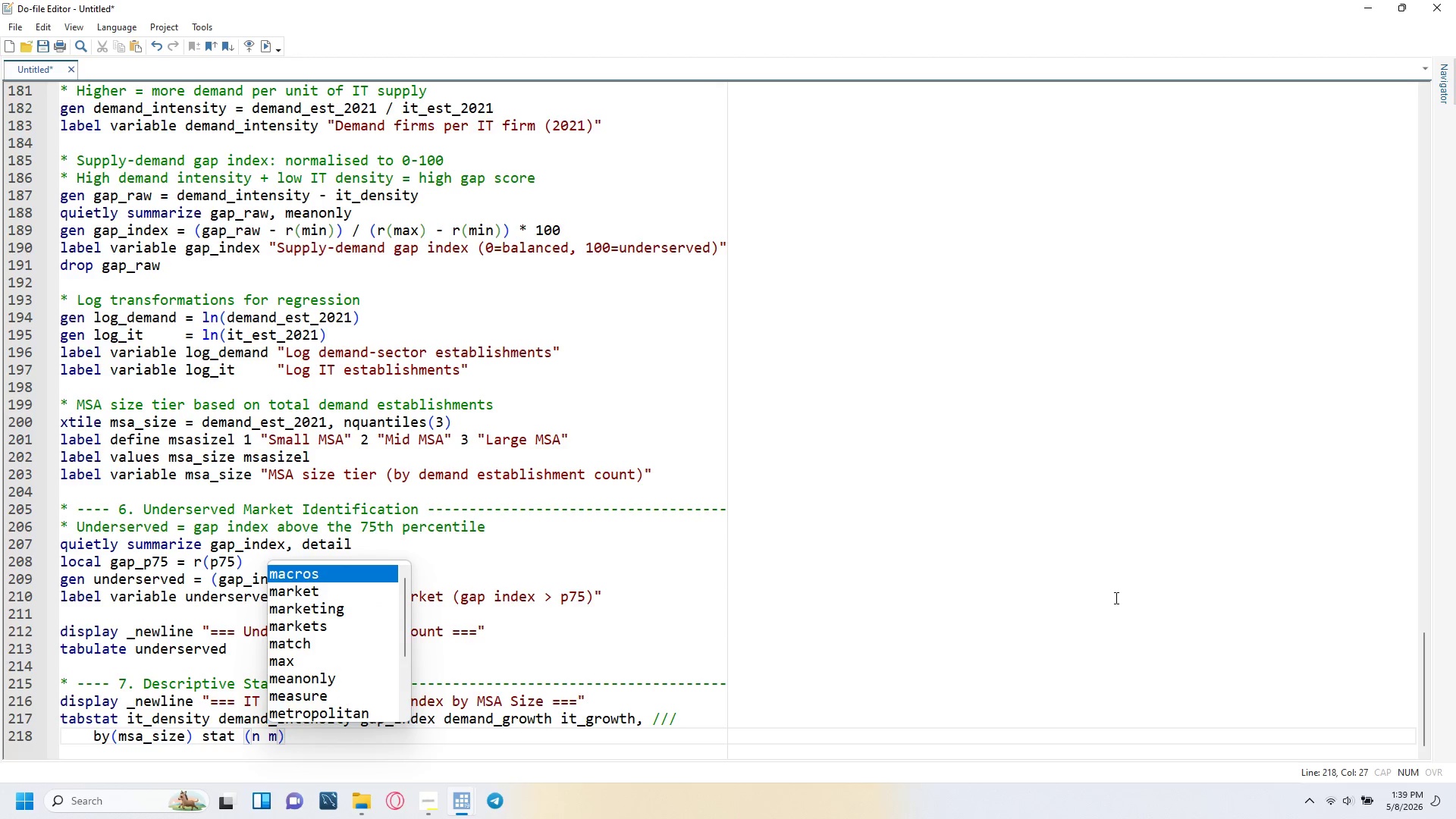 
key(ArrowLeft)
 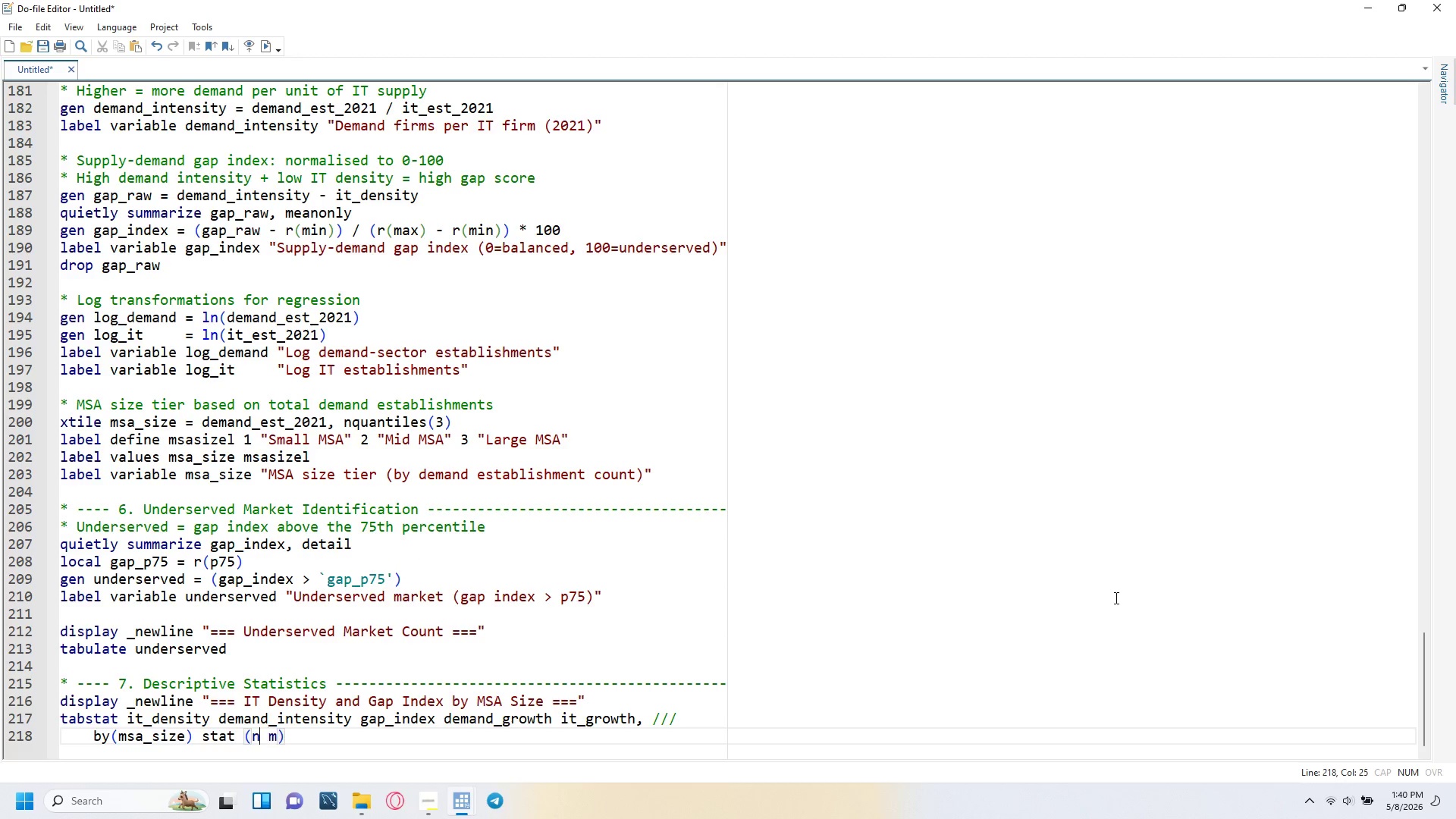 
key(ArrowLeft)
 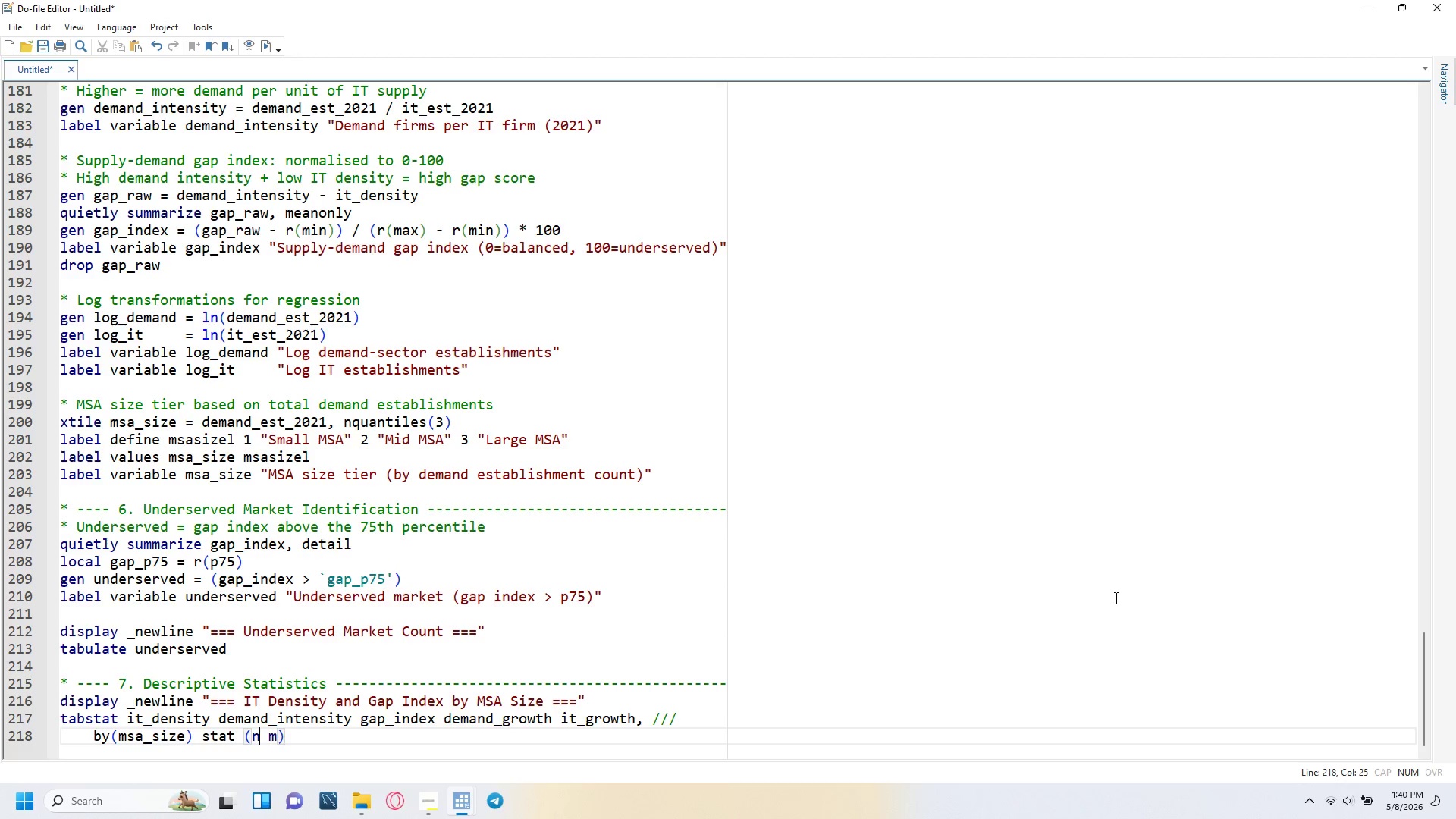 
key(ArrowLeft)
 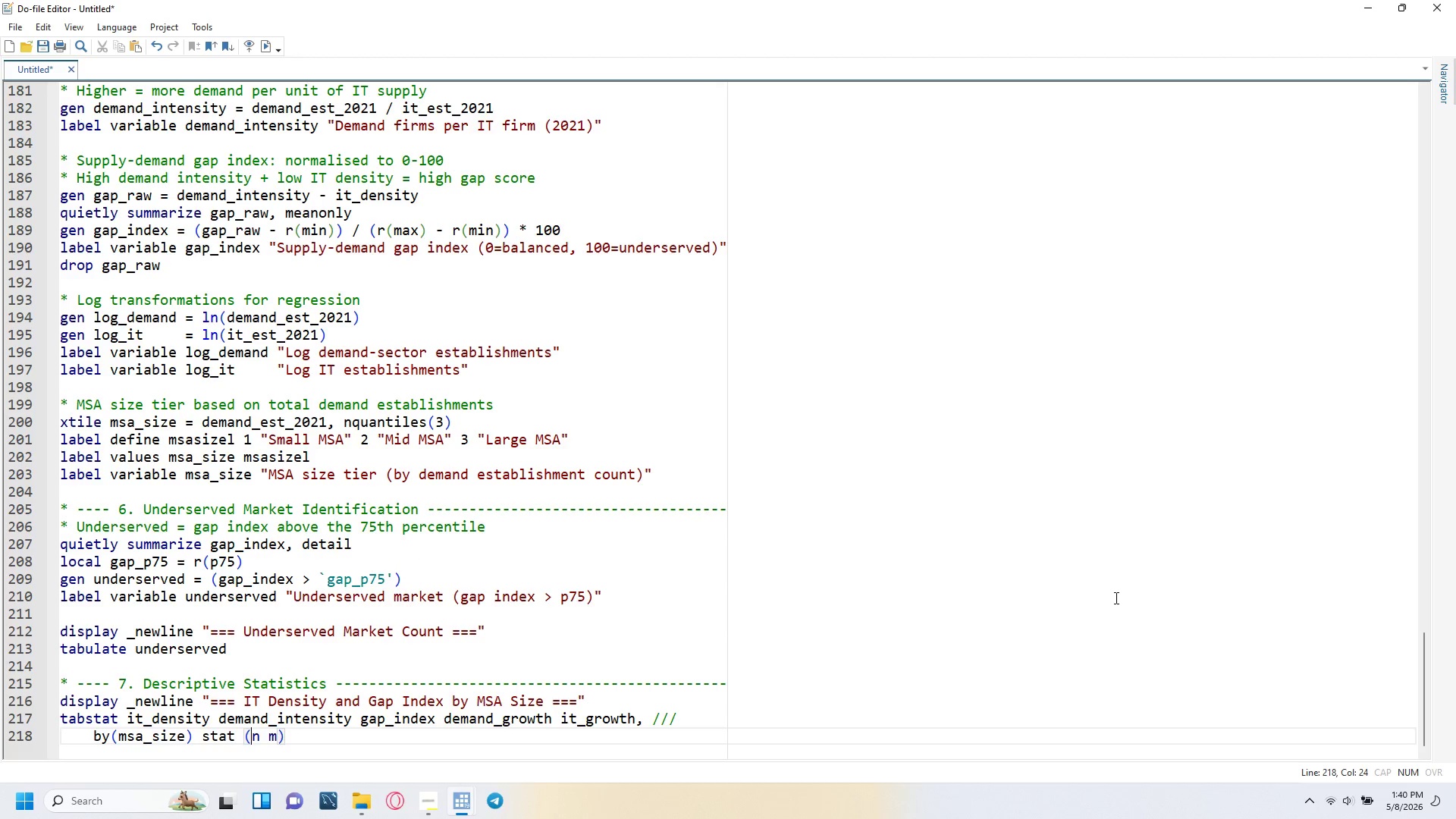 
key(ArrowLeft)
 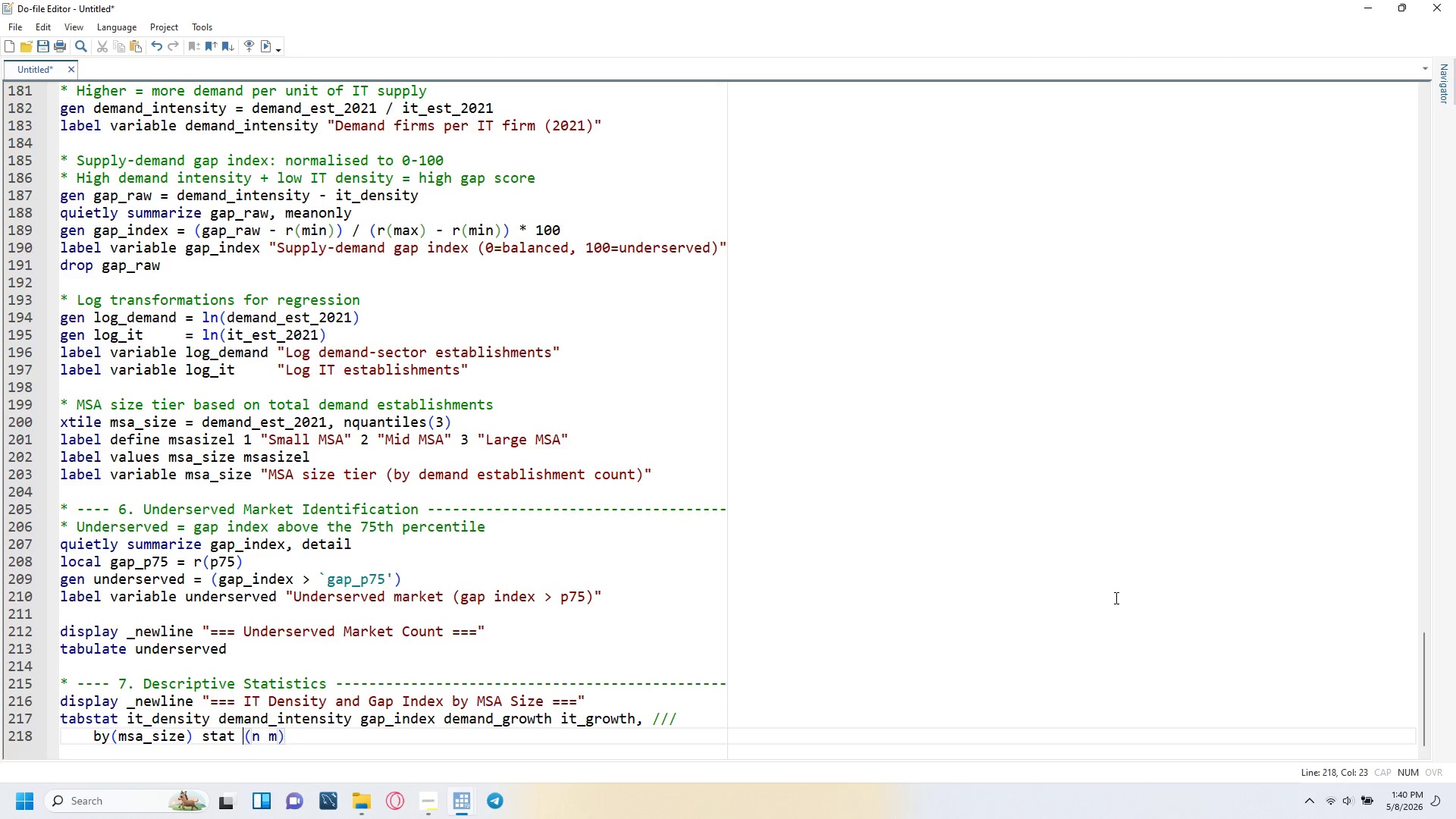 
key(Backspace)
 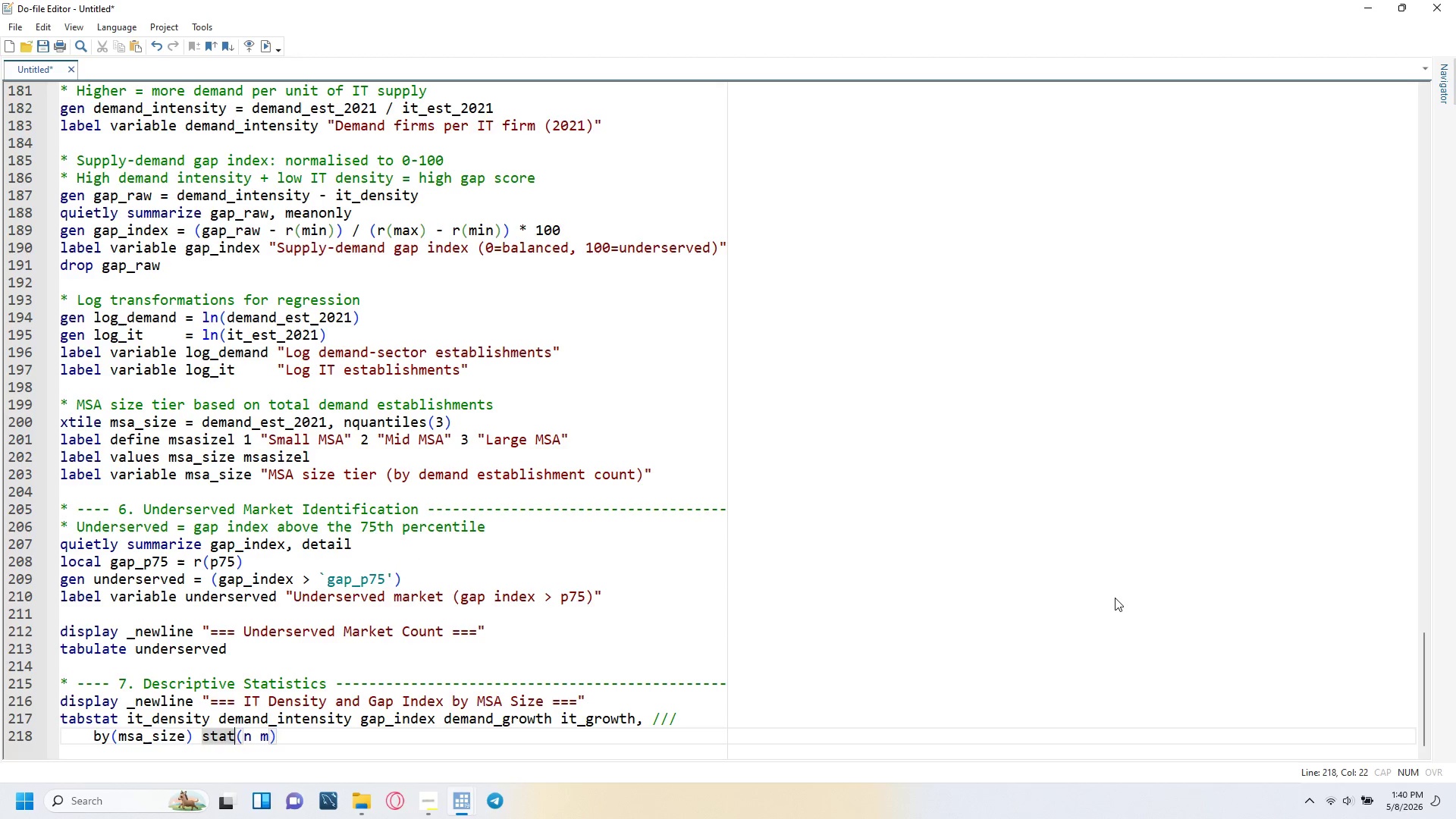 
key(ArrowRight)
 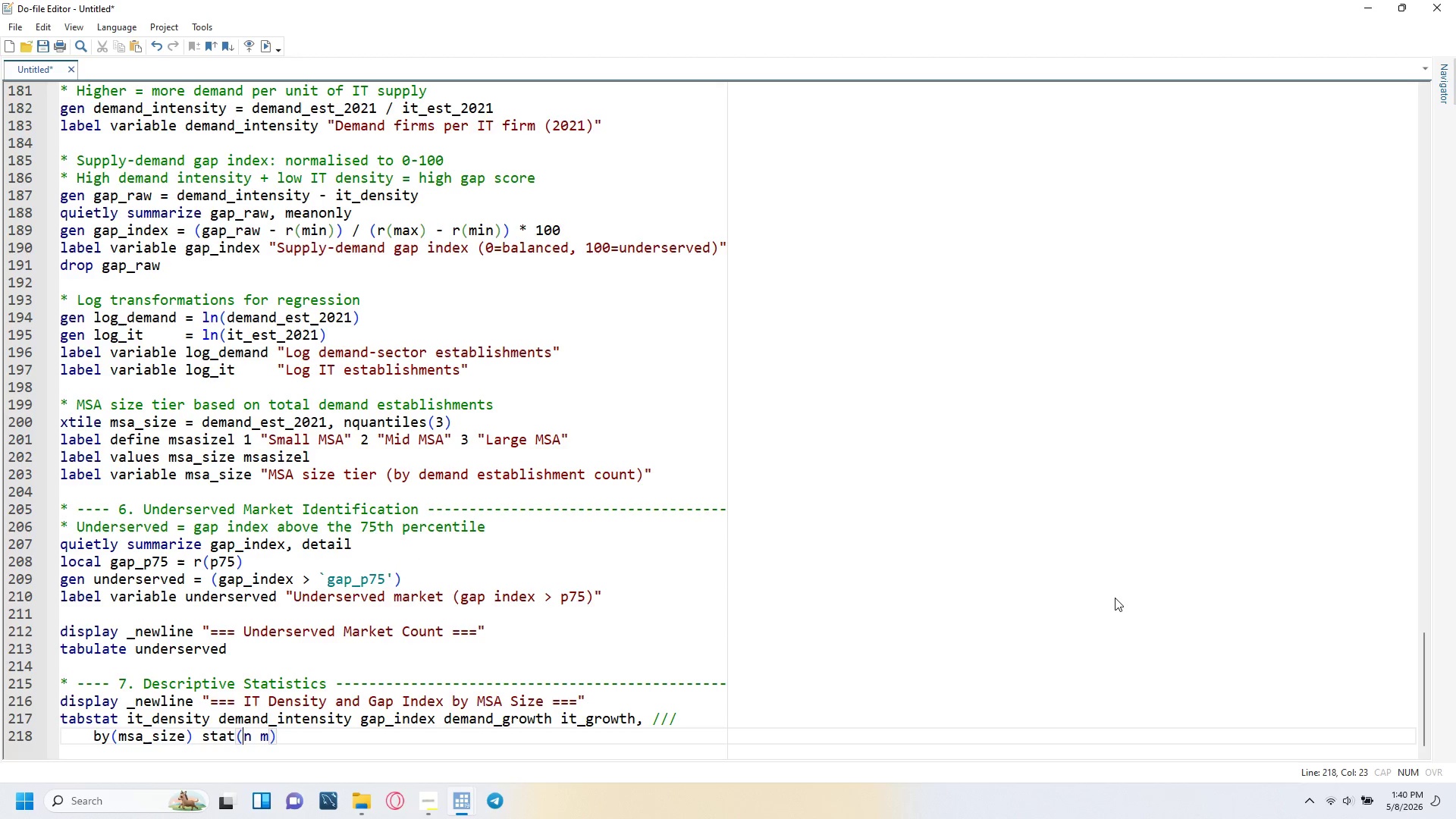 
key(ArrowRight)
 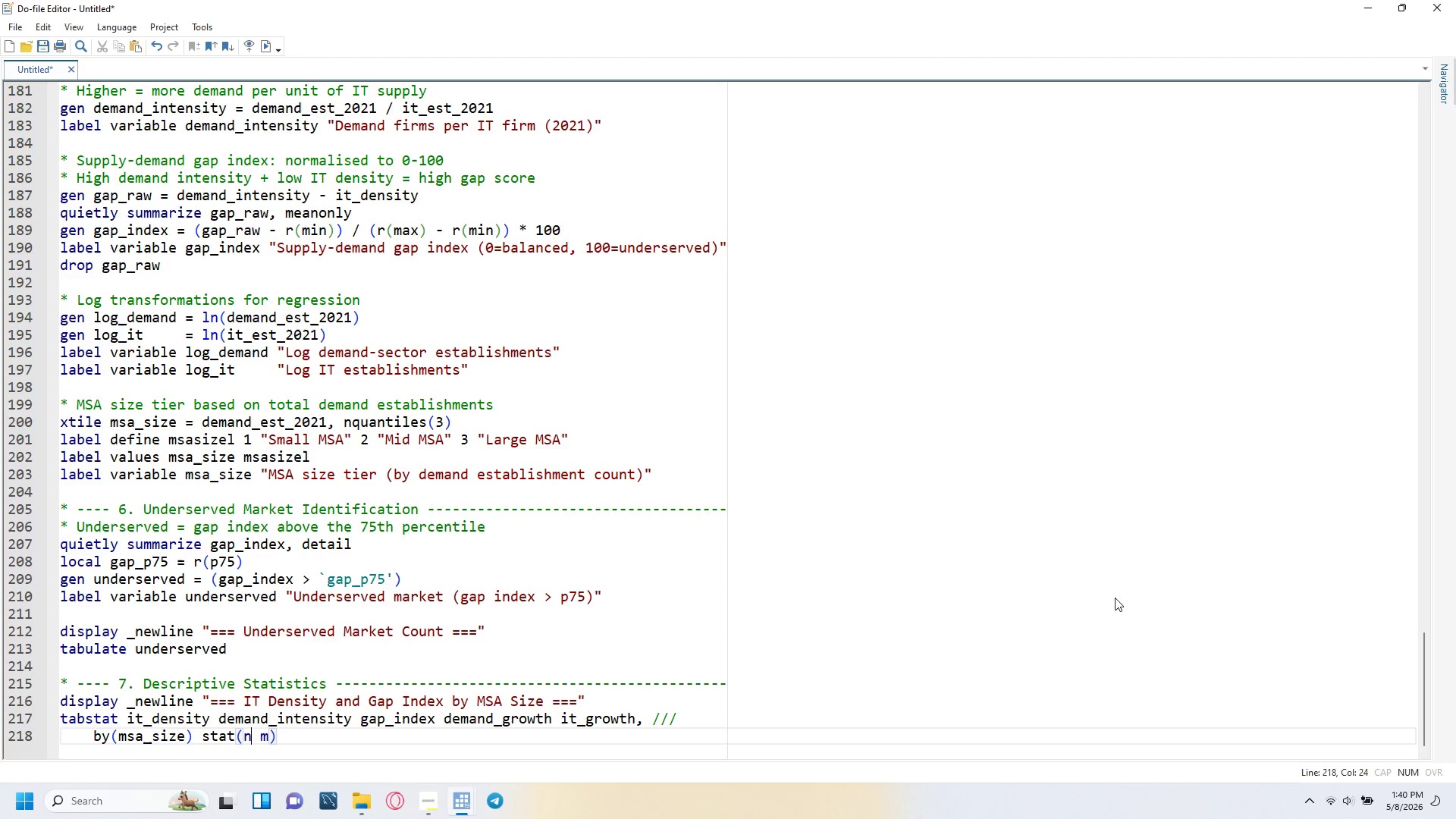 
key(ArrowRight)
 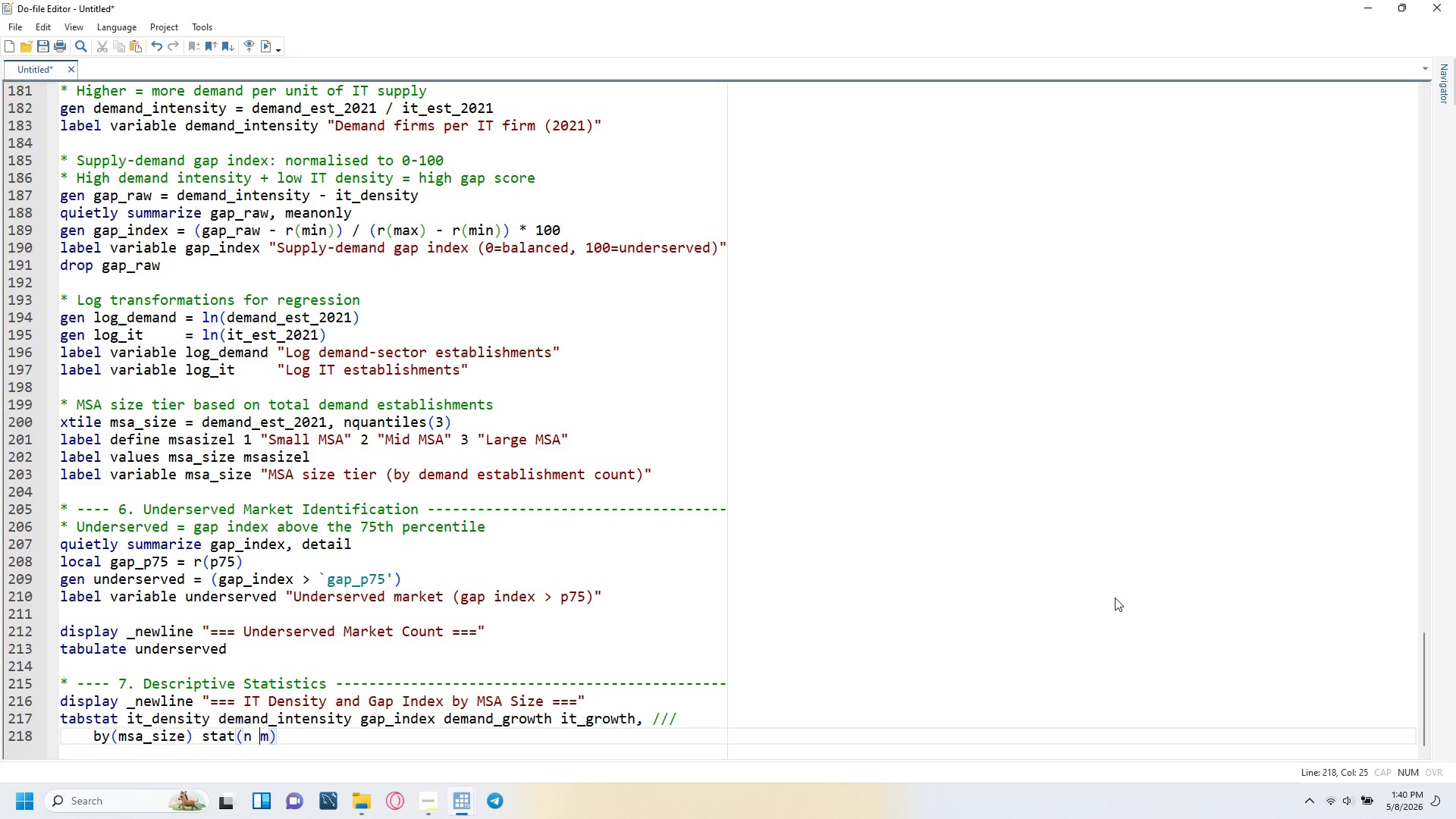 
key(ArrowRight)
 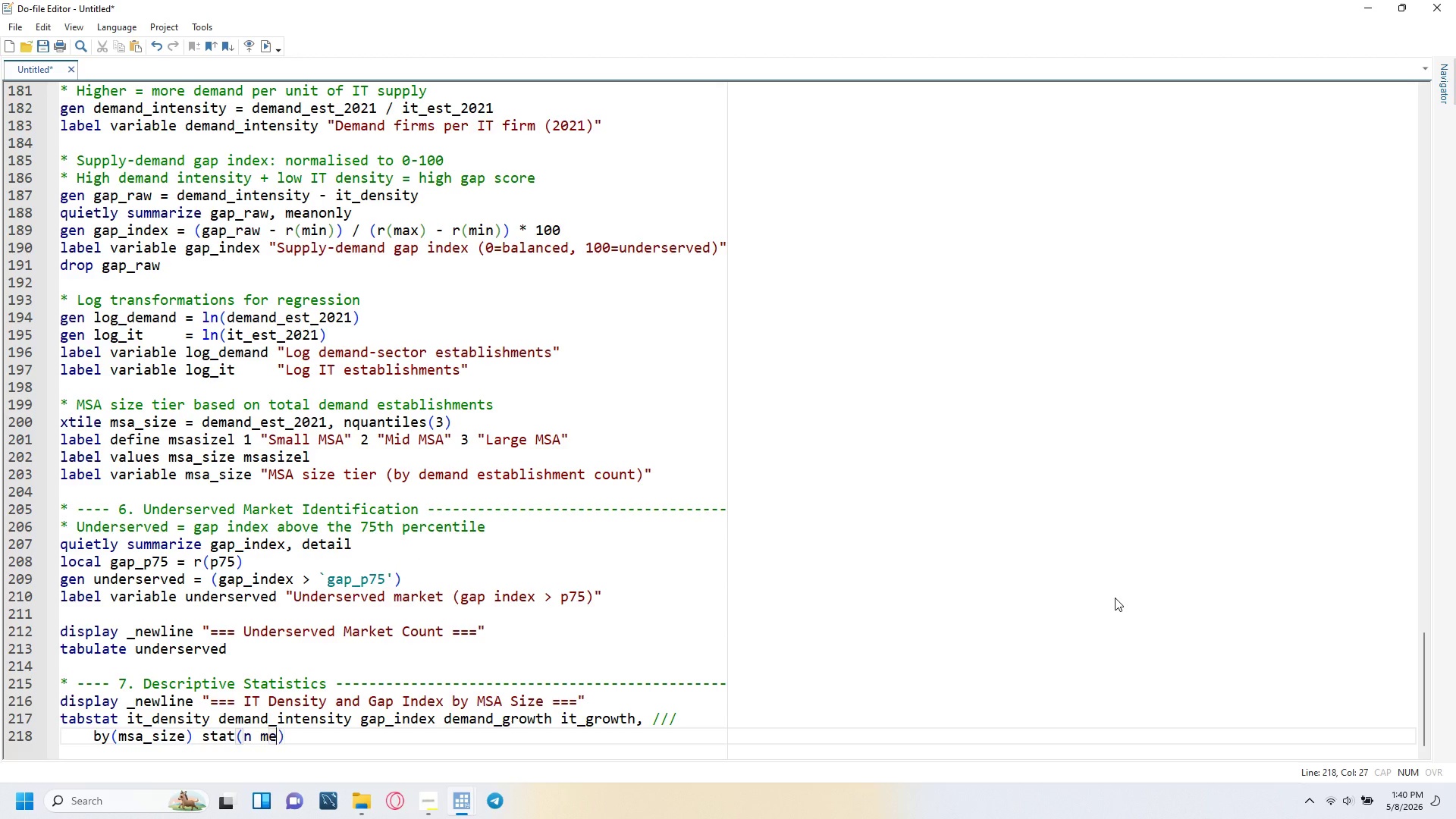 
type(ean sd min max)
 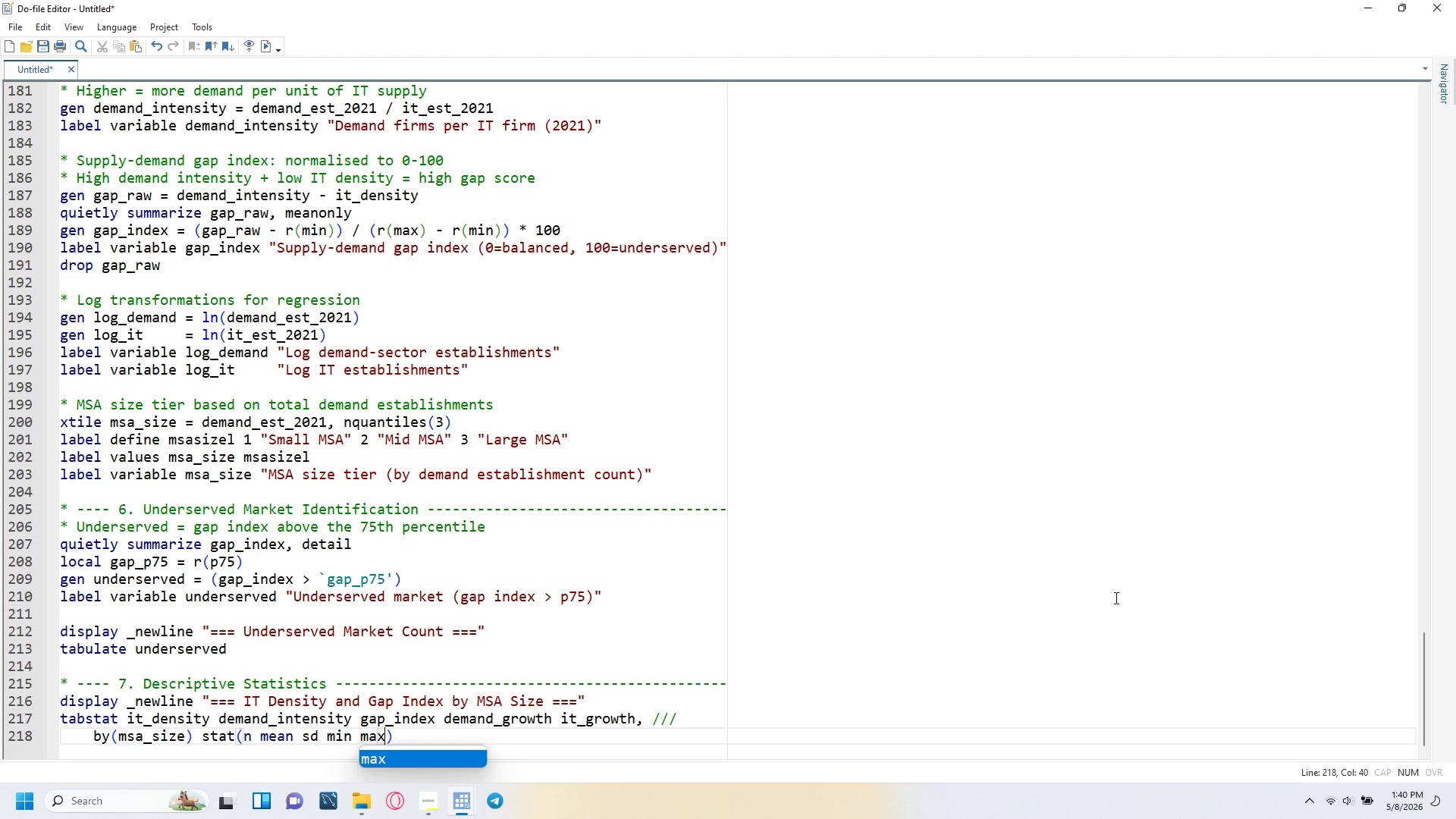 
key(ArrowRight)
 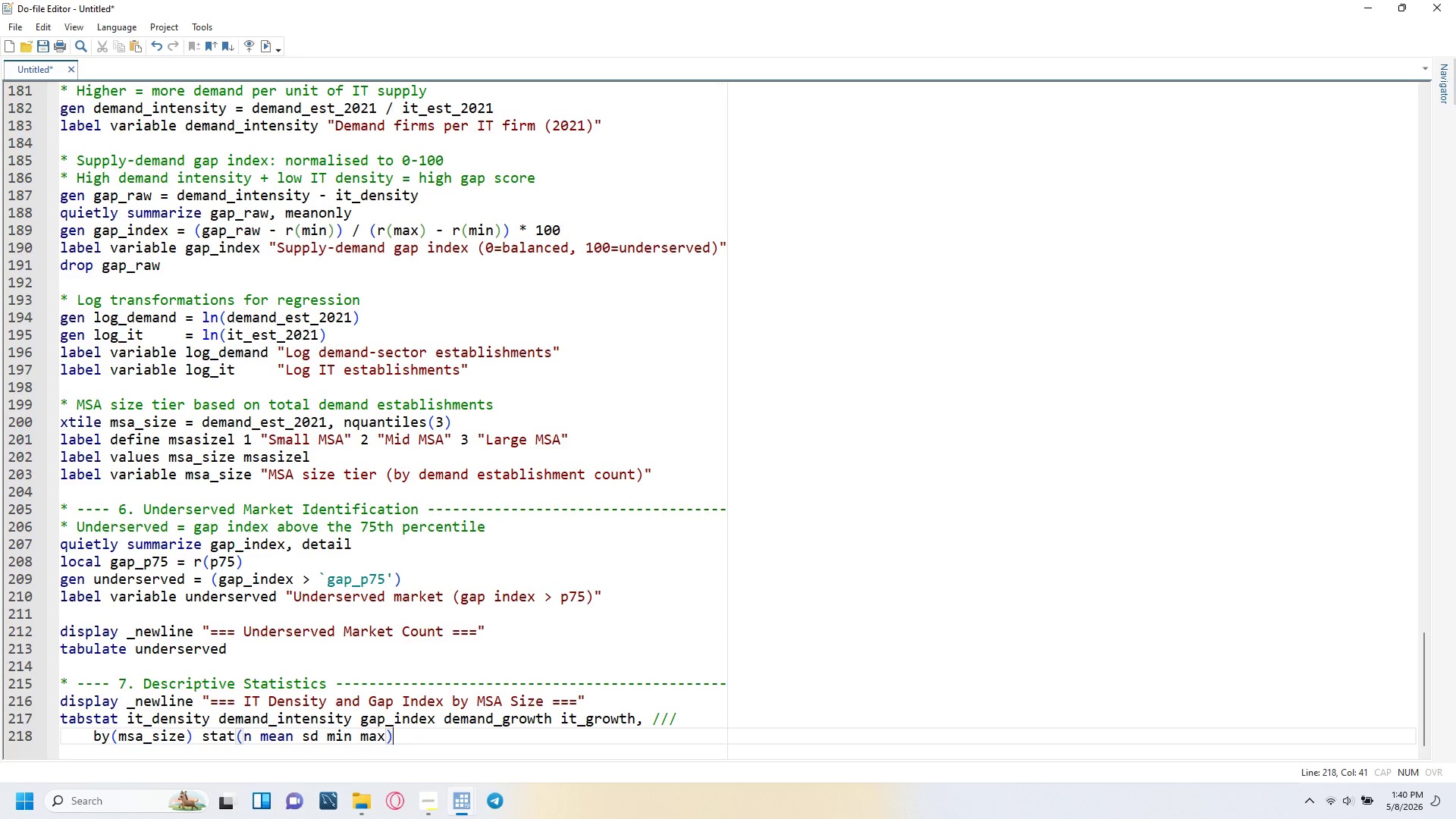 
type( format(%9.2 )
key(Backspace)
type(f)
 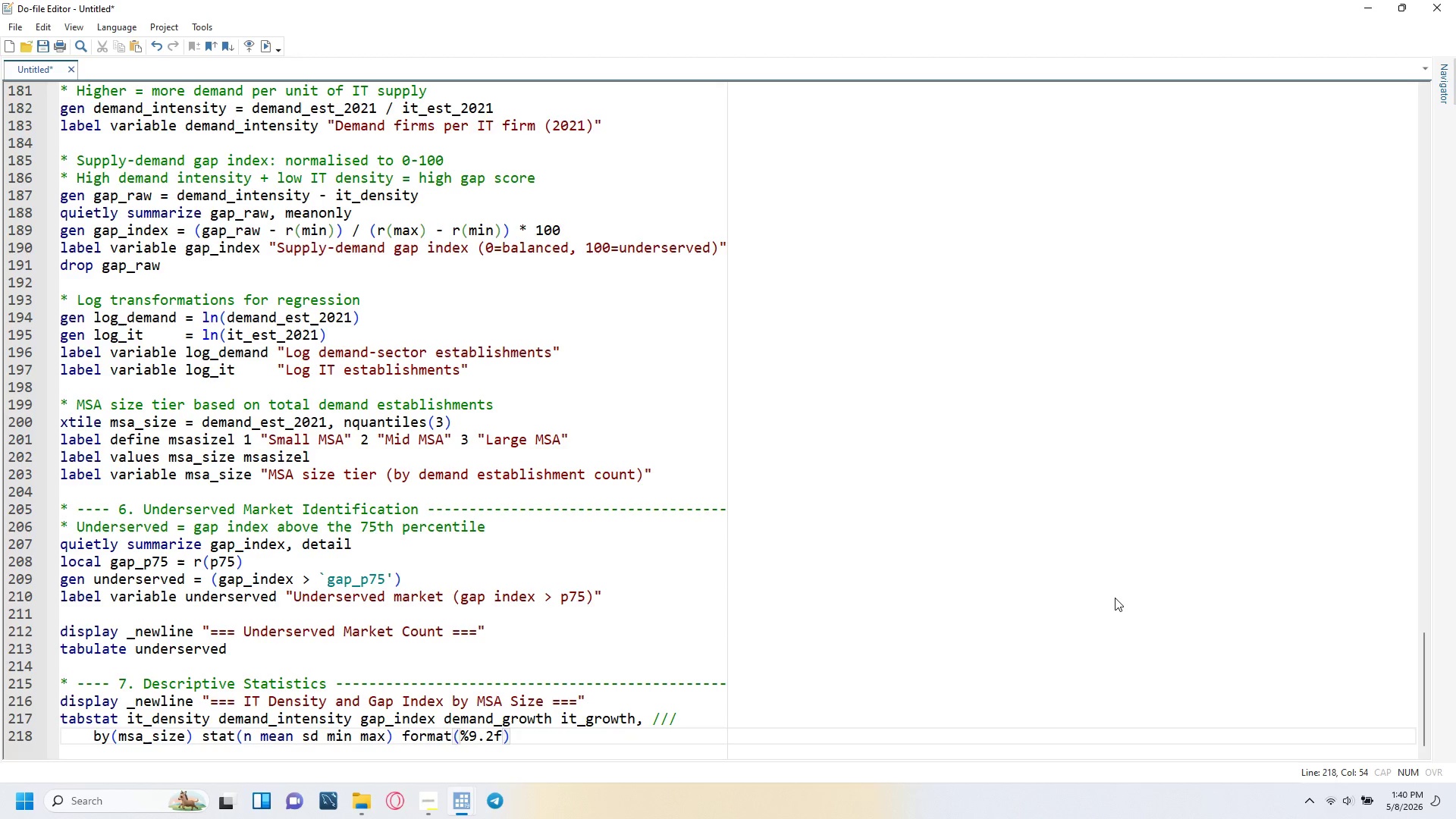 
key(ArrowRight)
 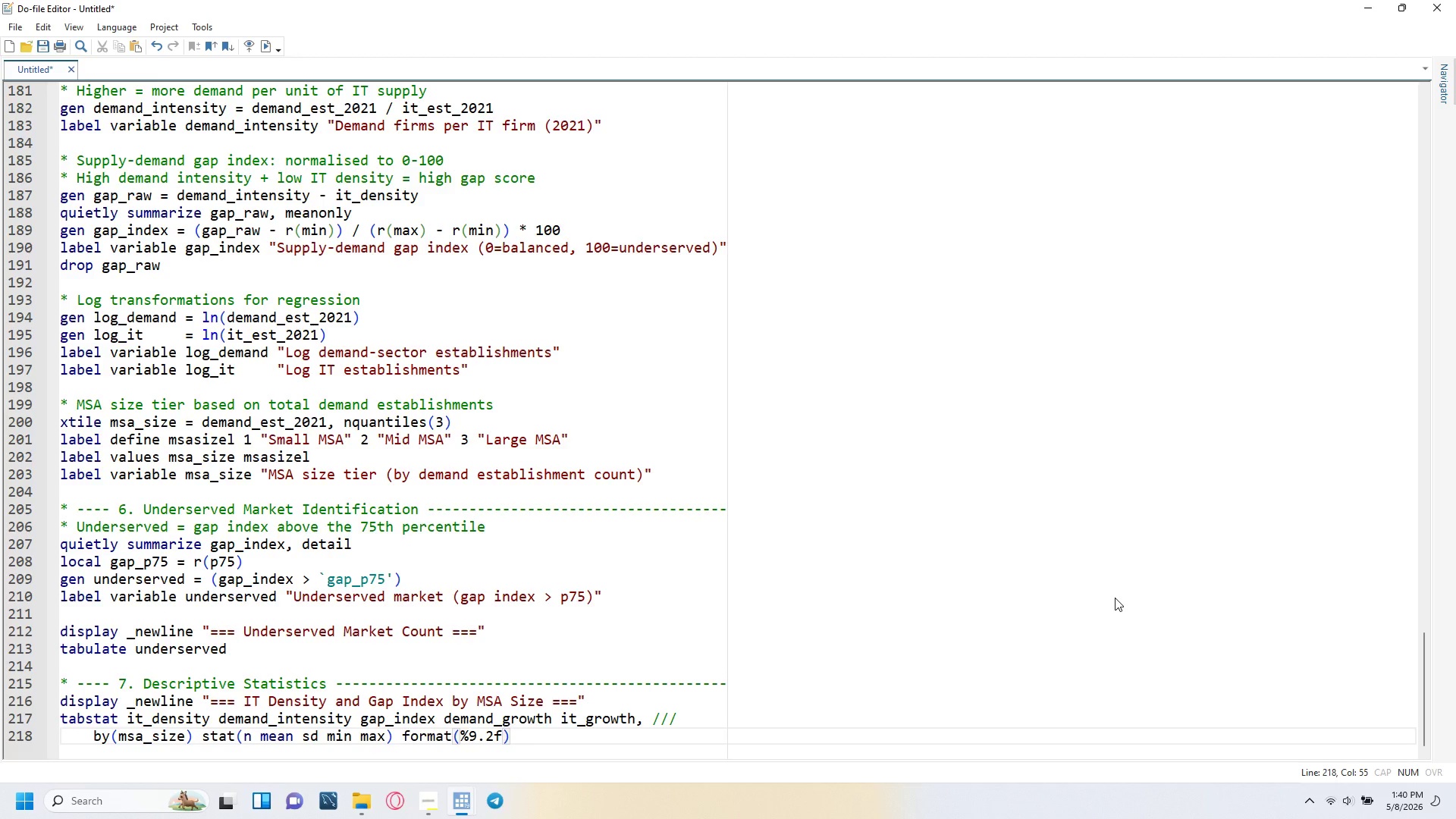 
key(Enter)
 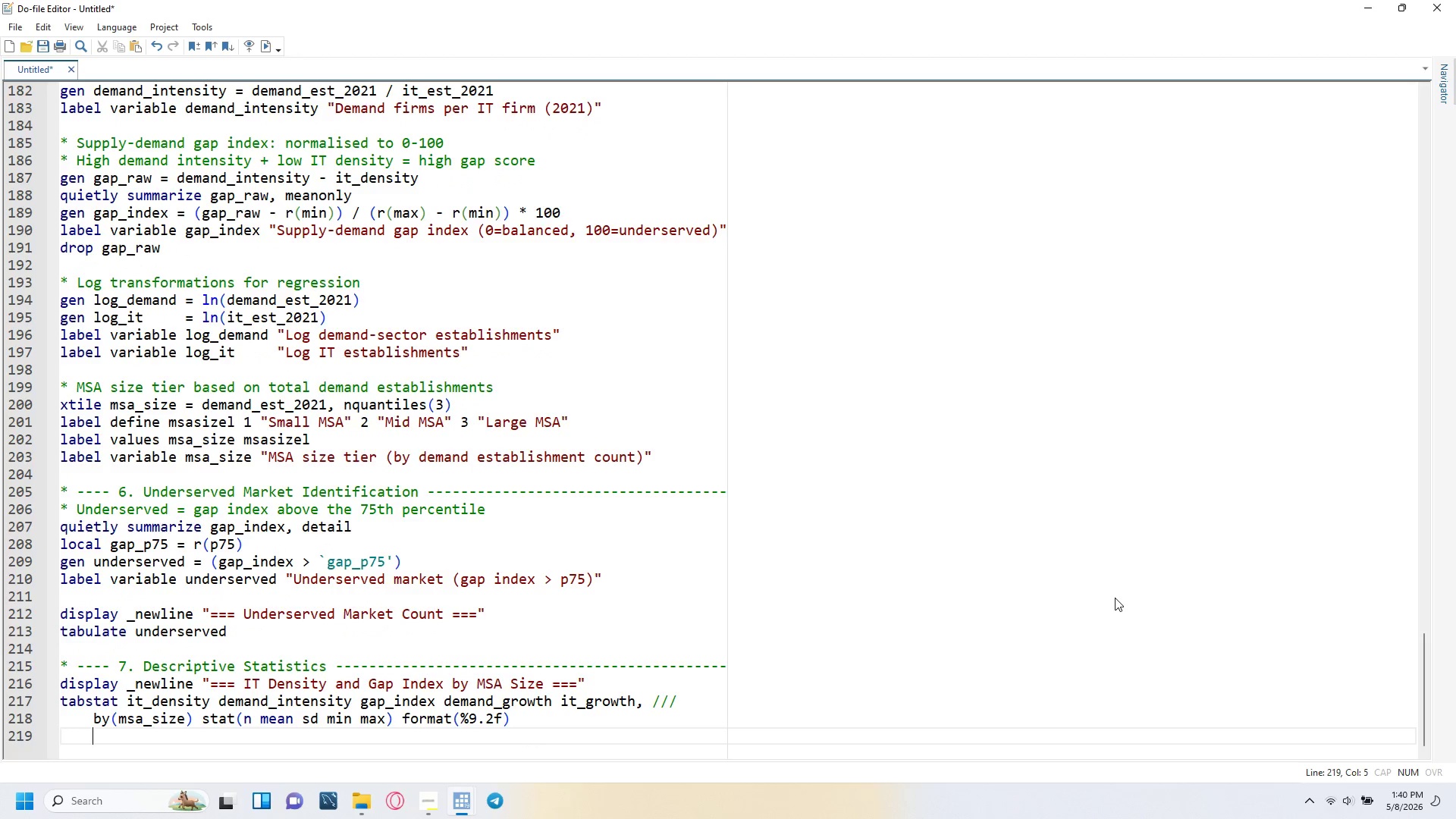 
key(Enter)
 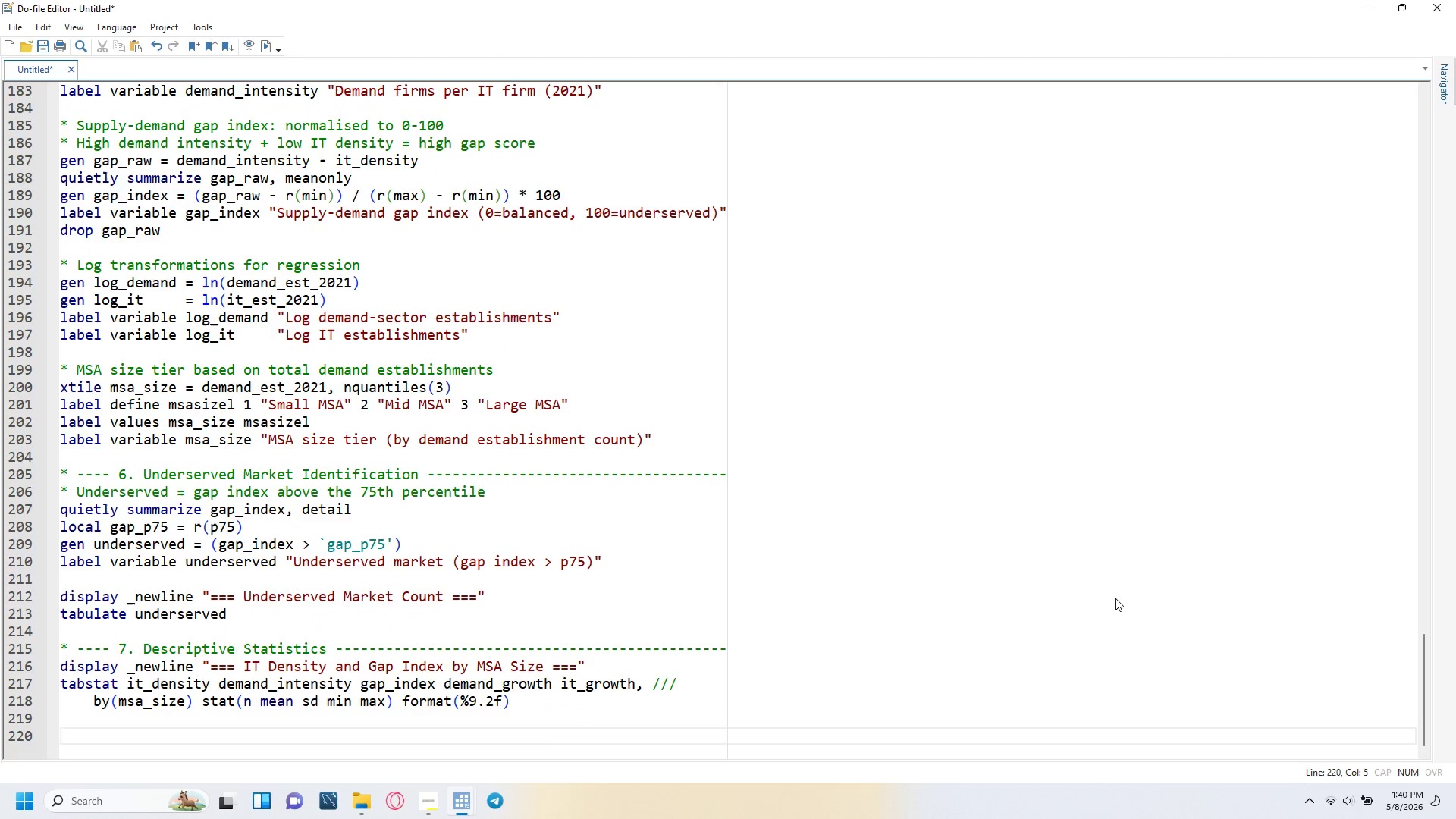 
key(Backspace)
type(display _newline "=== Underserved vs Served Market ===)
 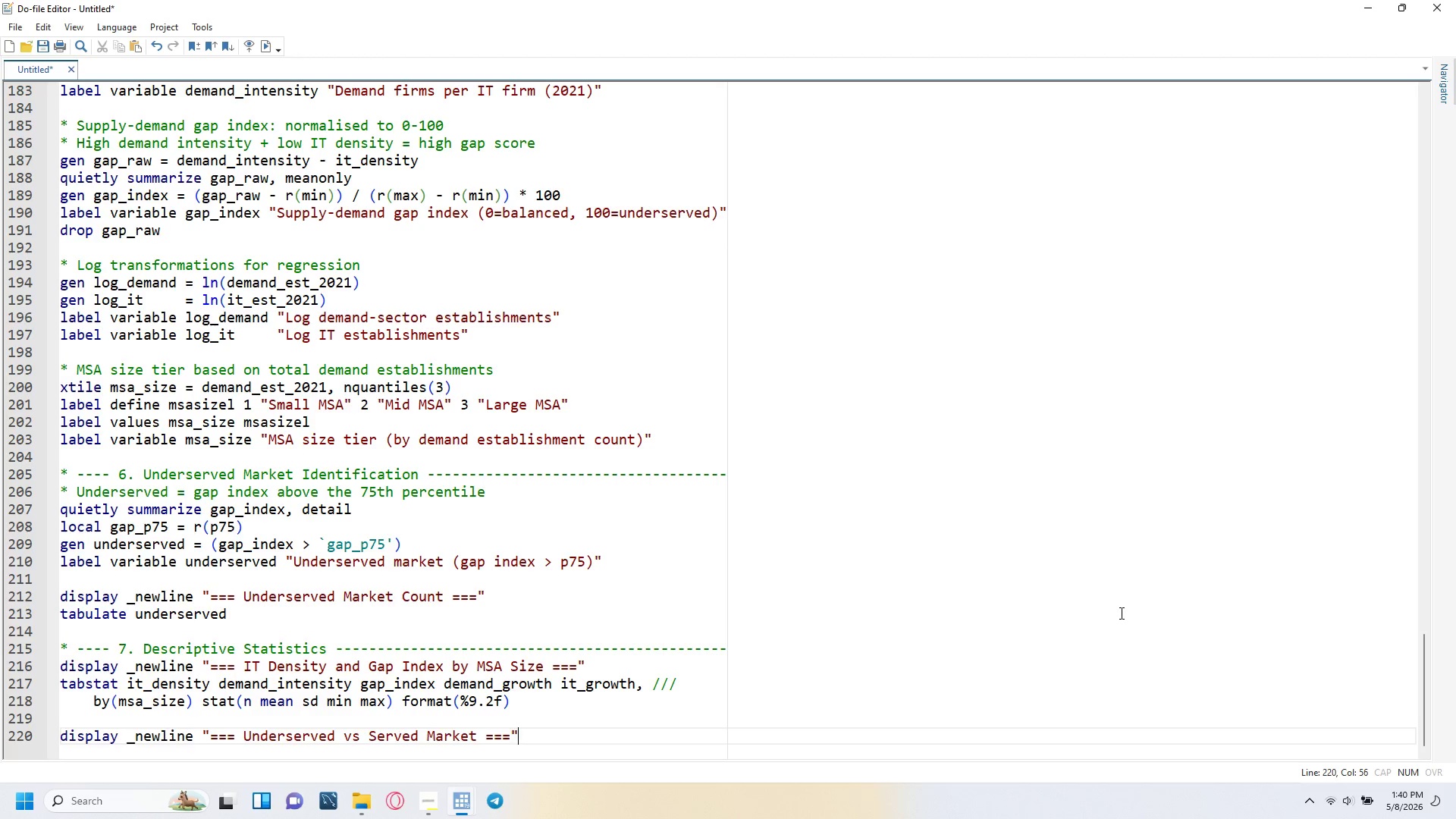 
 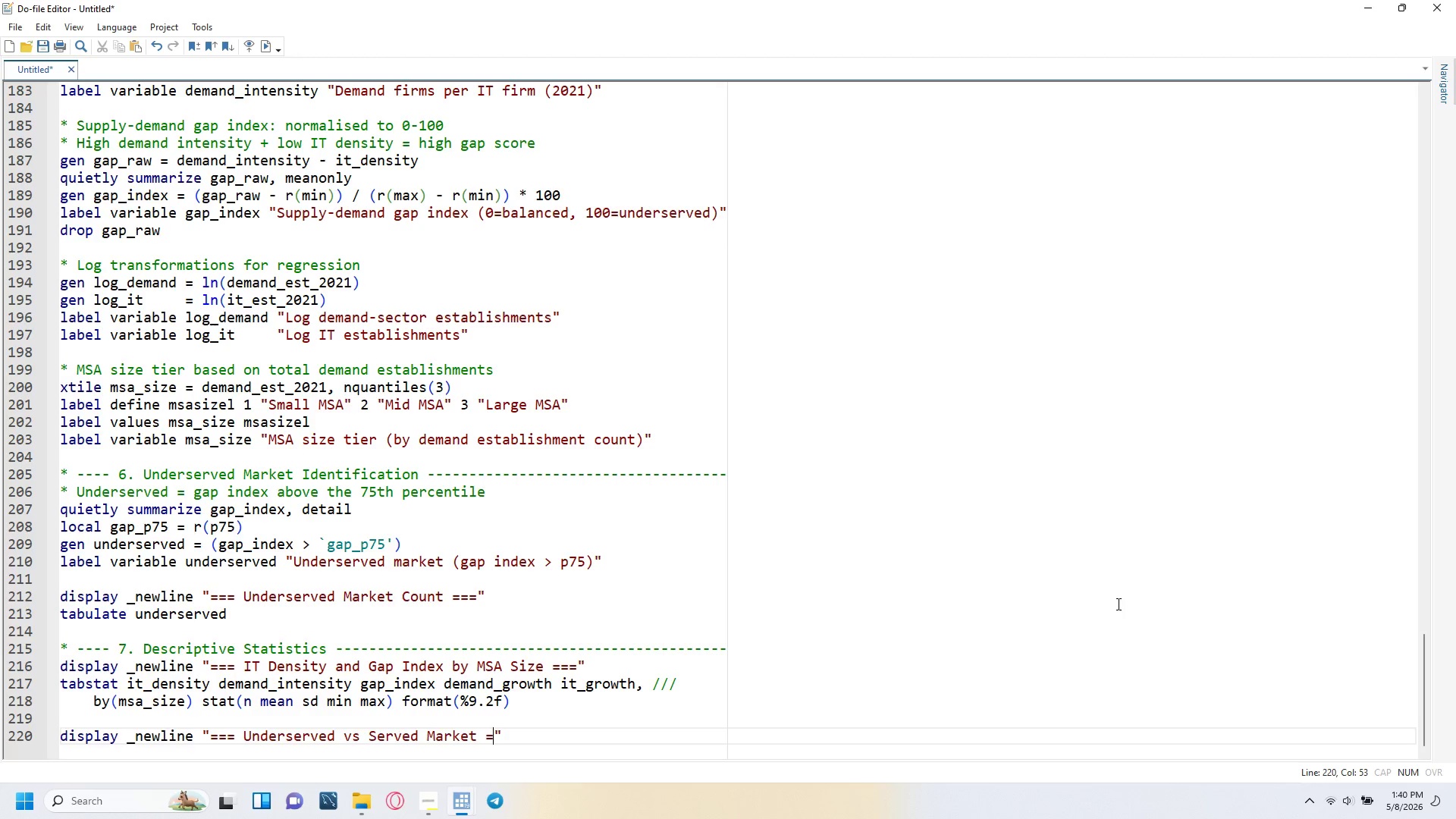 
key(ArrowRight)
 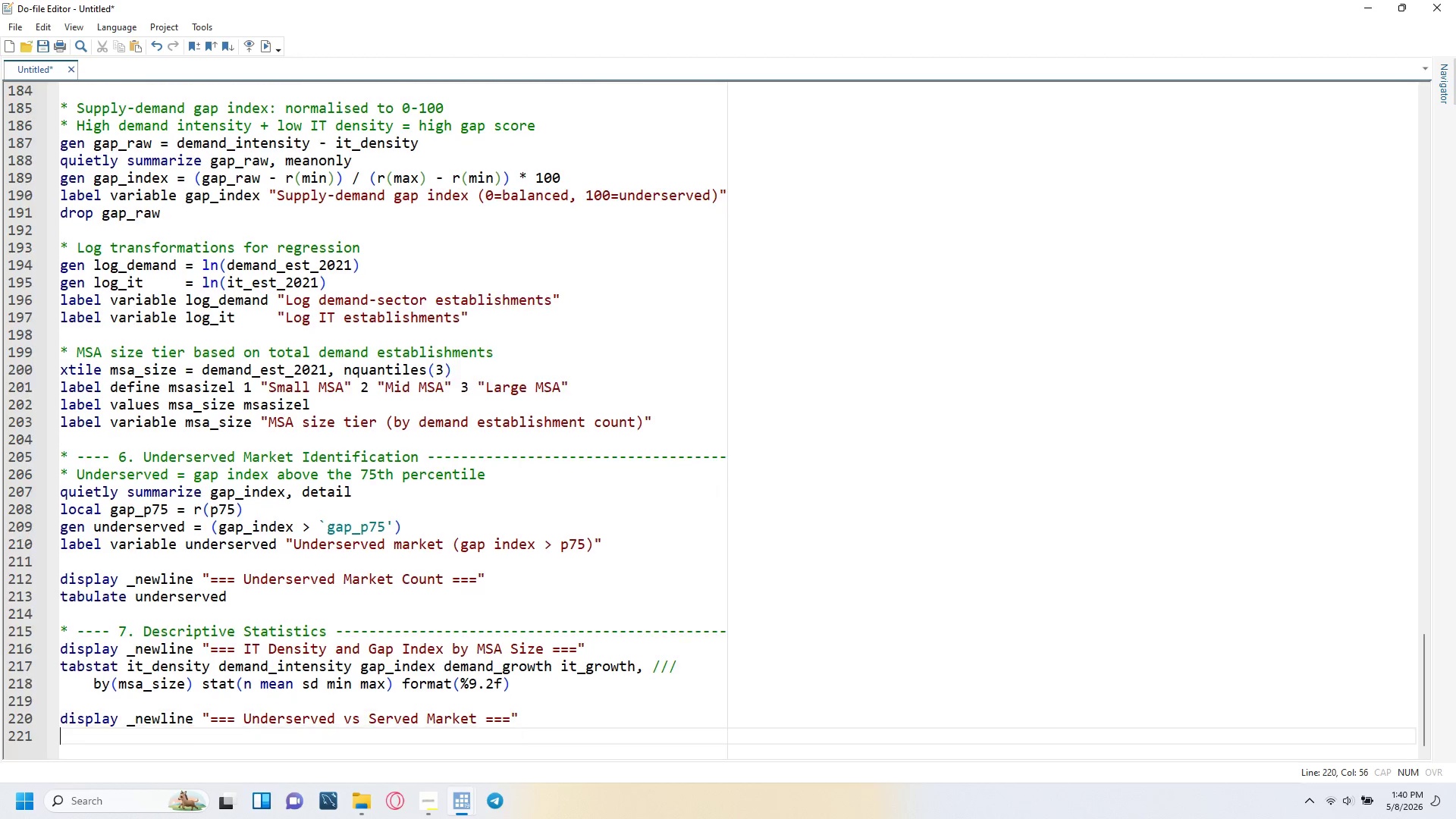 
key(Enter)
 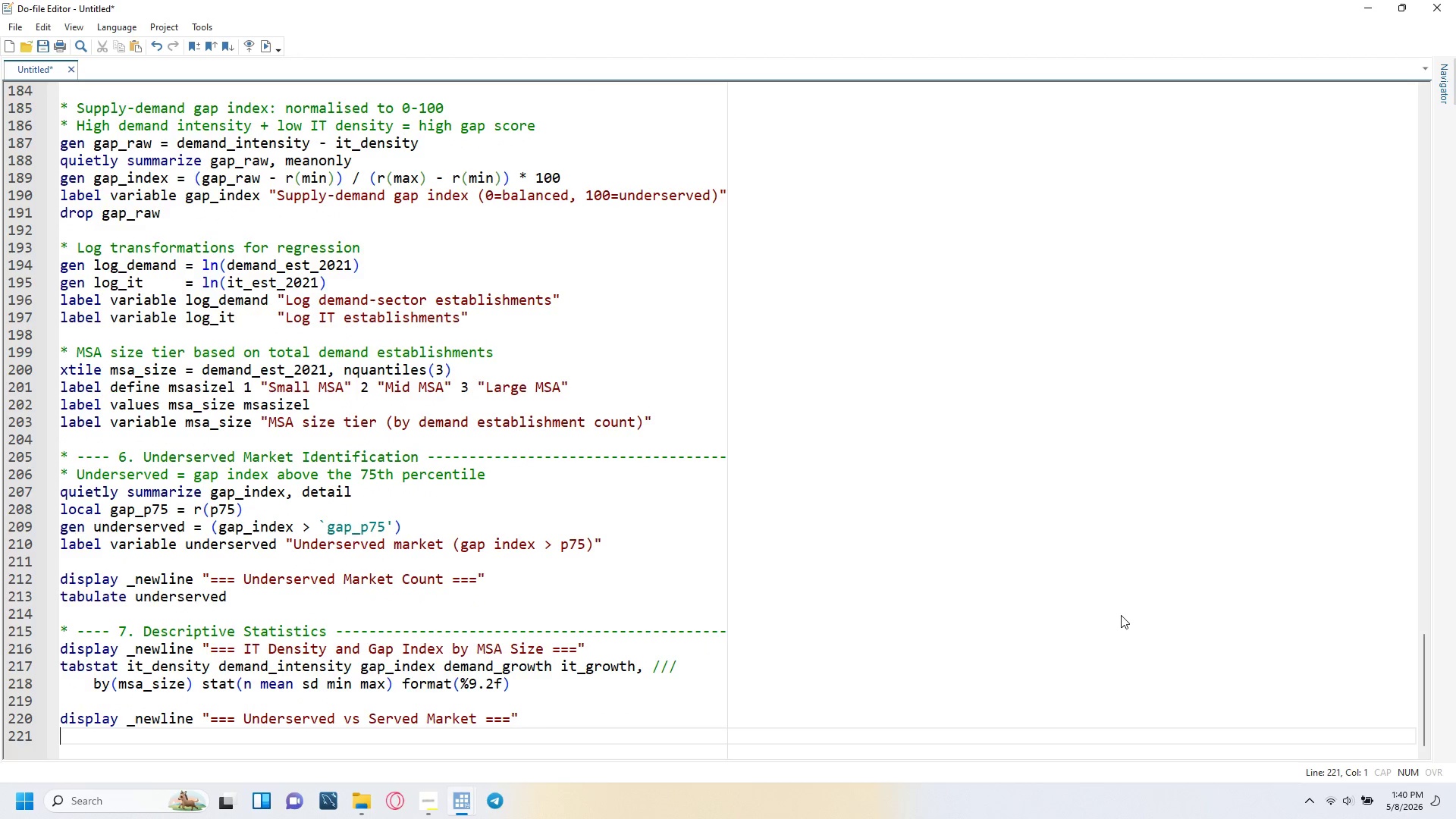 
type(tabstat demand_est_2021 it_est_2021)
 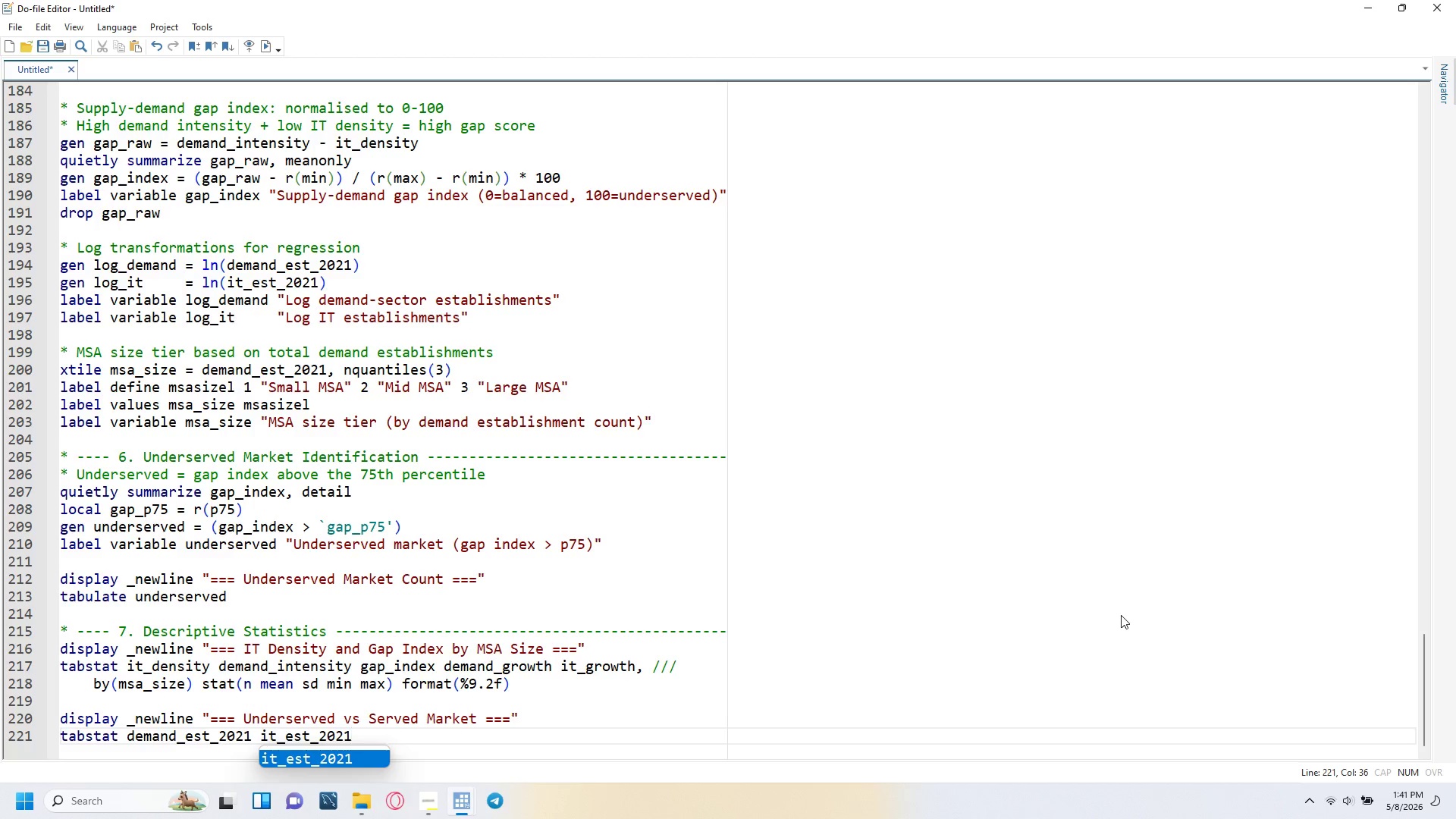 
type( it_density gap_index, ///)
 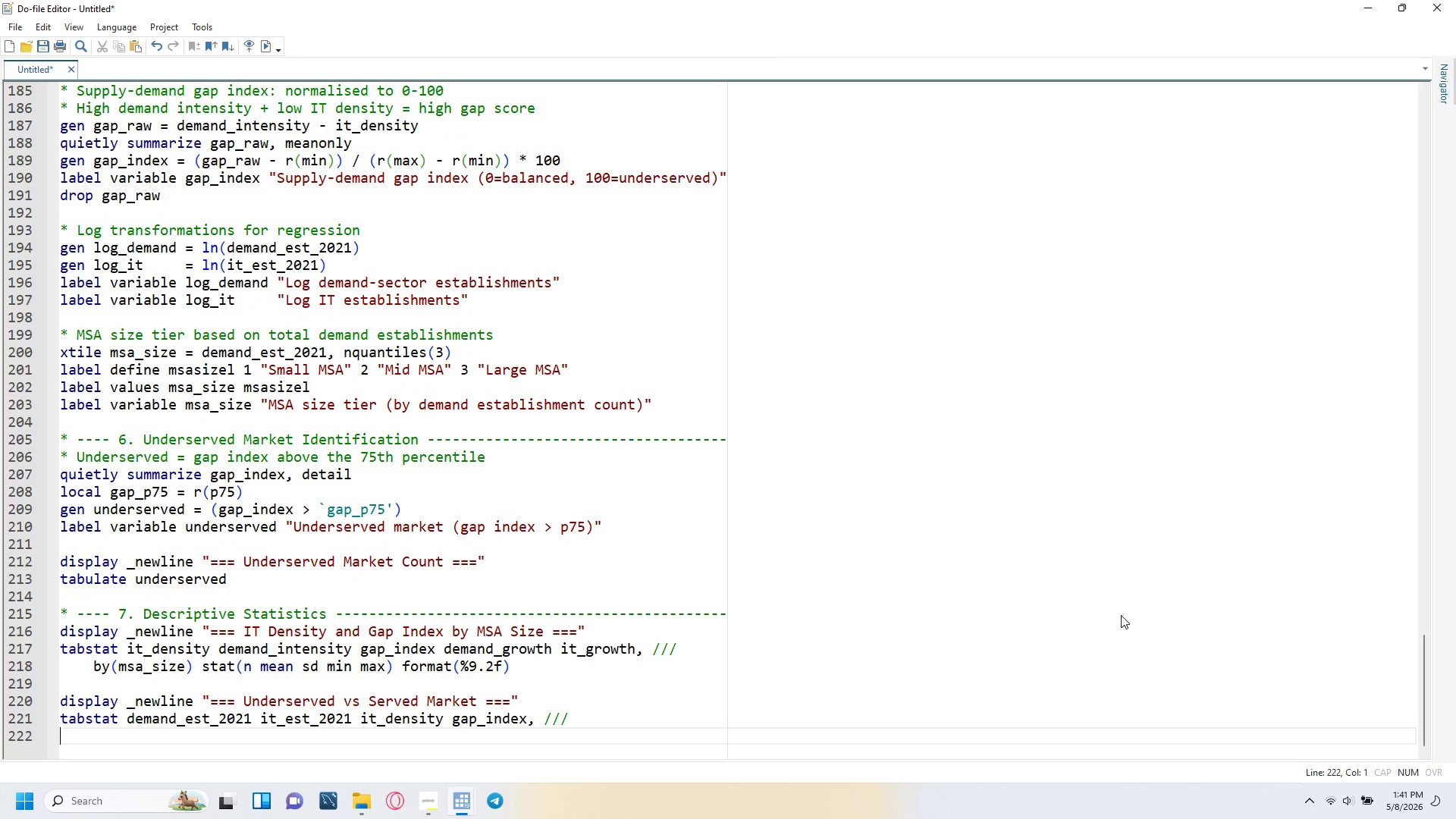 
 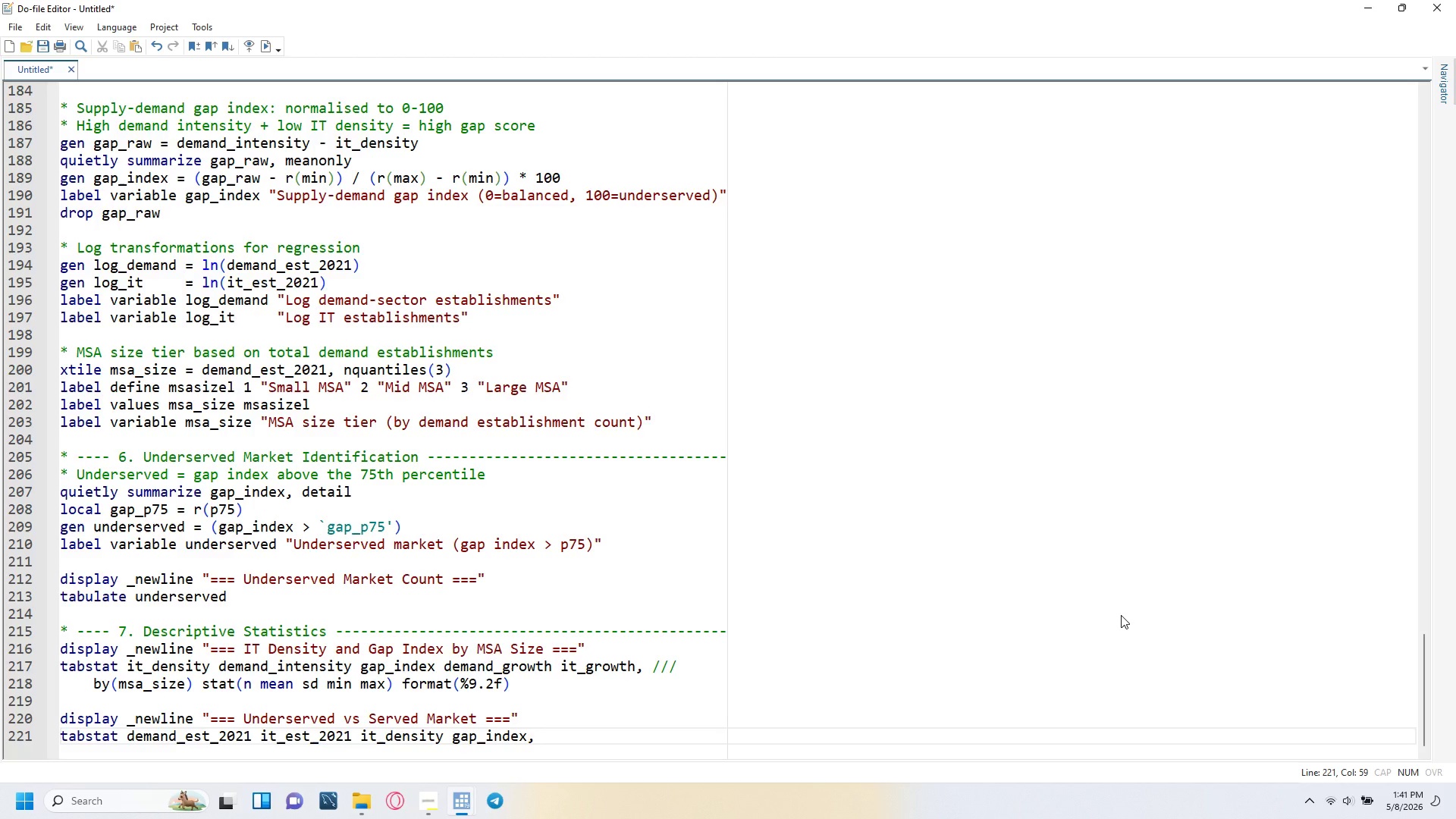 
key(Enter)
 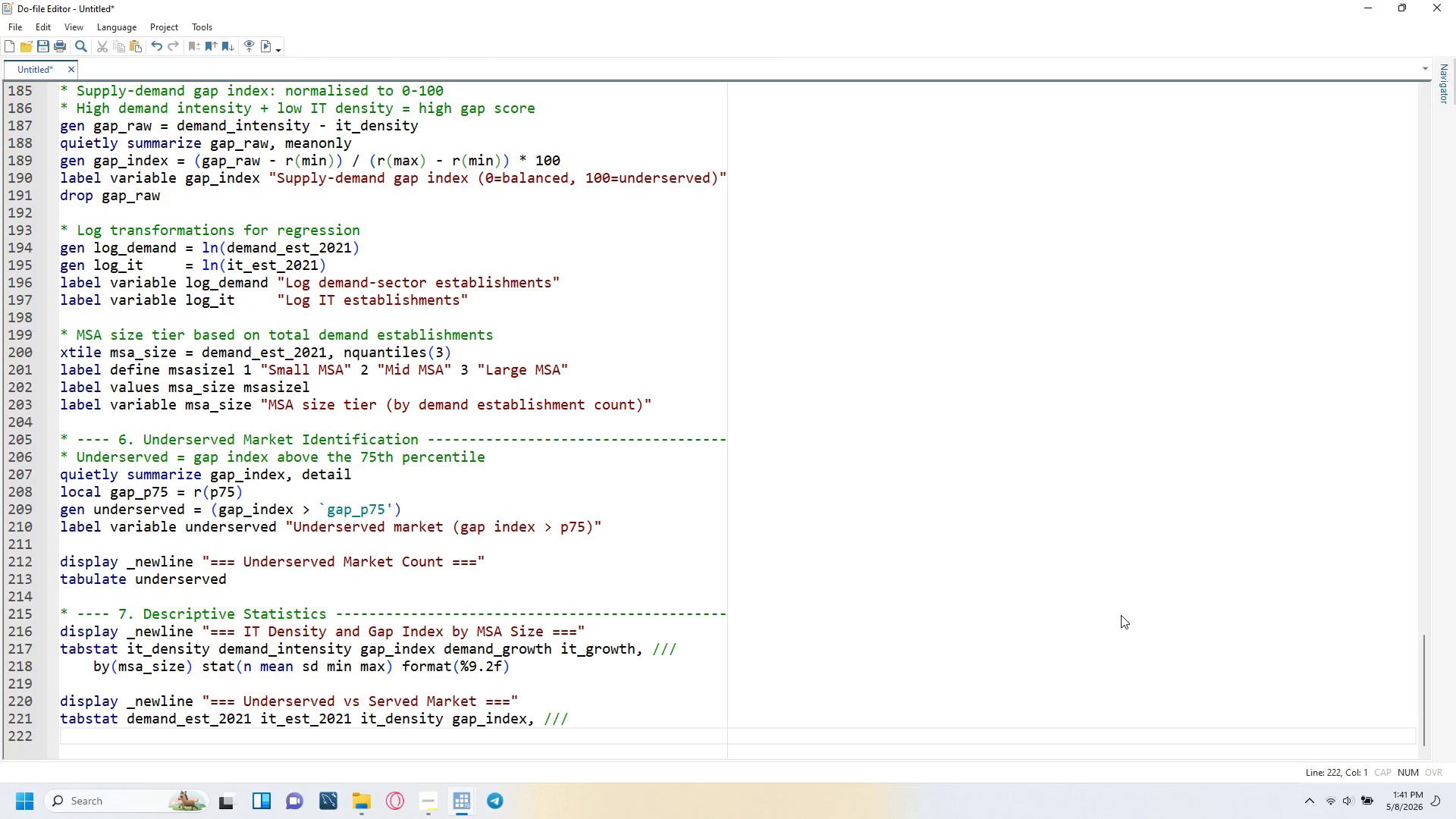 
key(Tab)
type(by(underserved)
 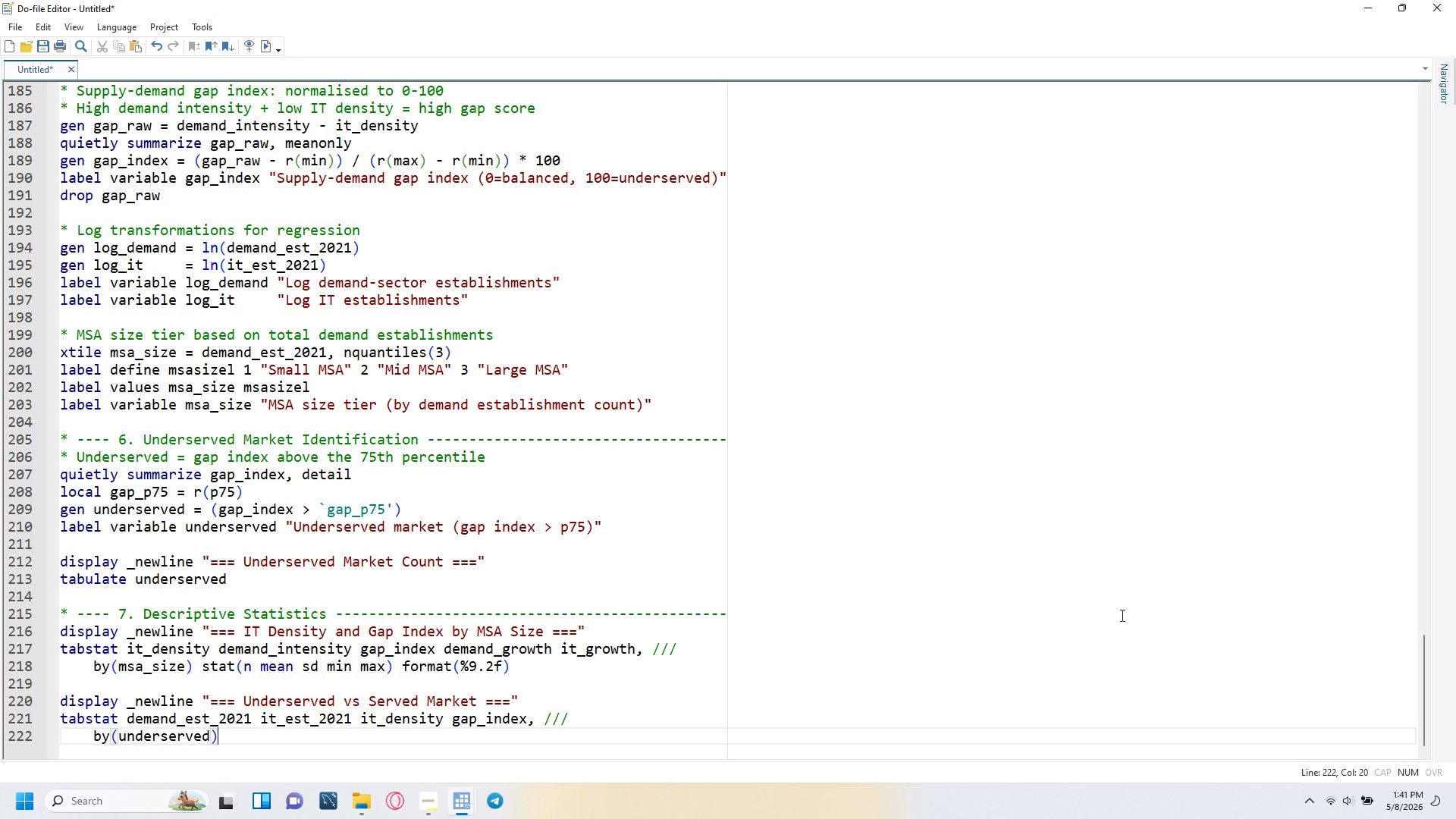 
 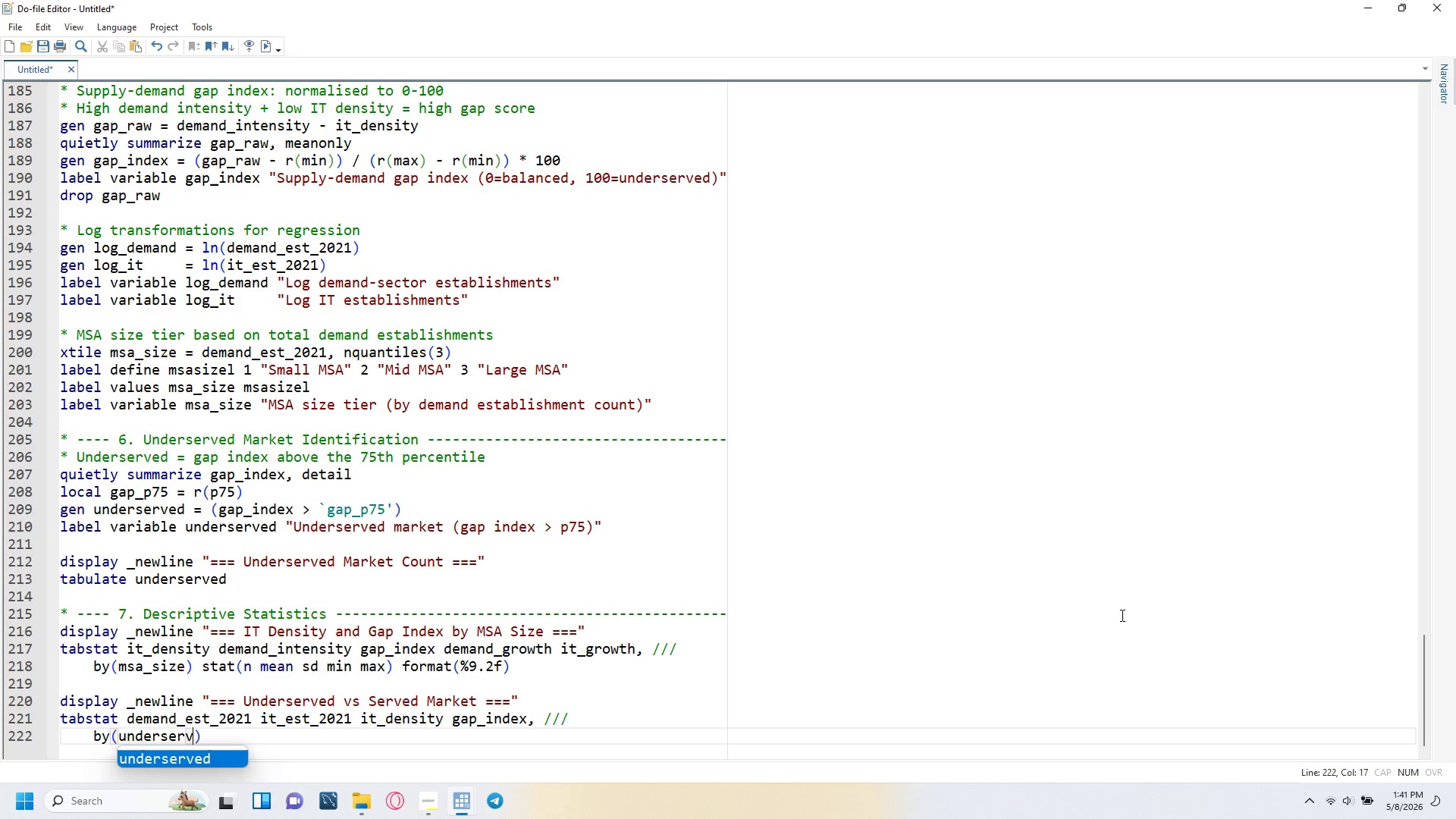 
key(ArrowRight)
 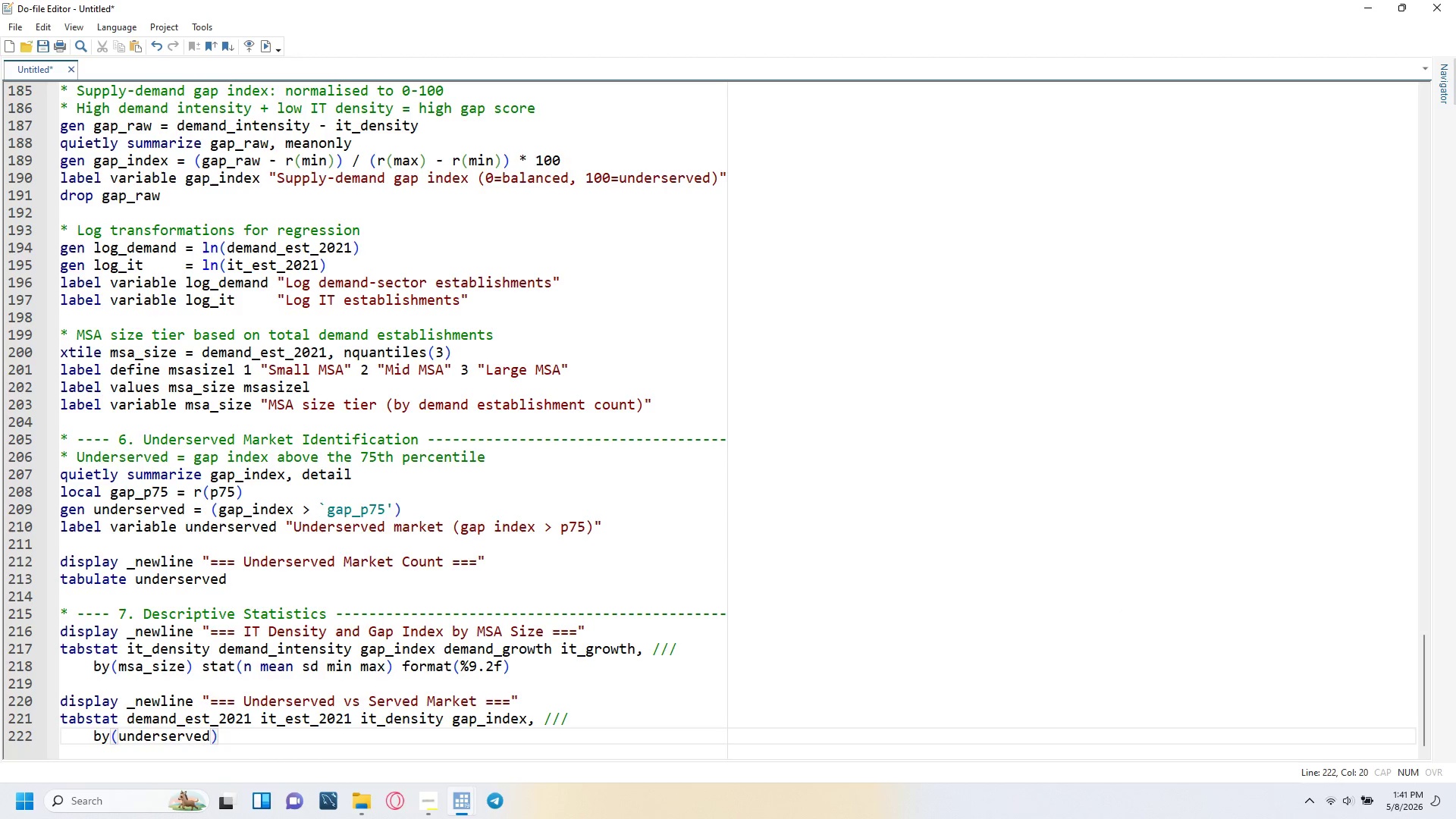 
type( stat(n mean sd)
 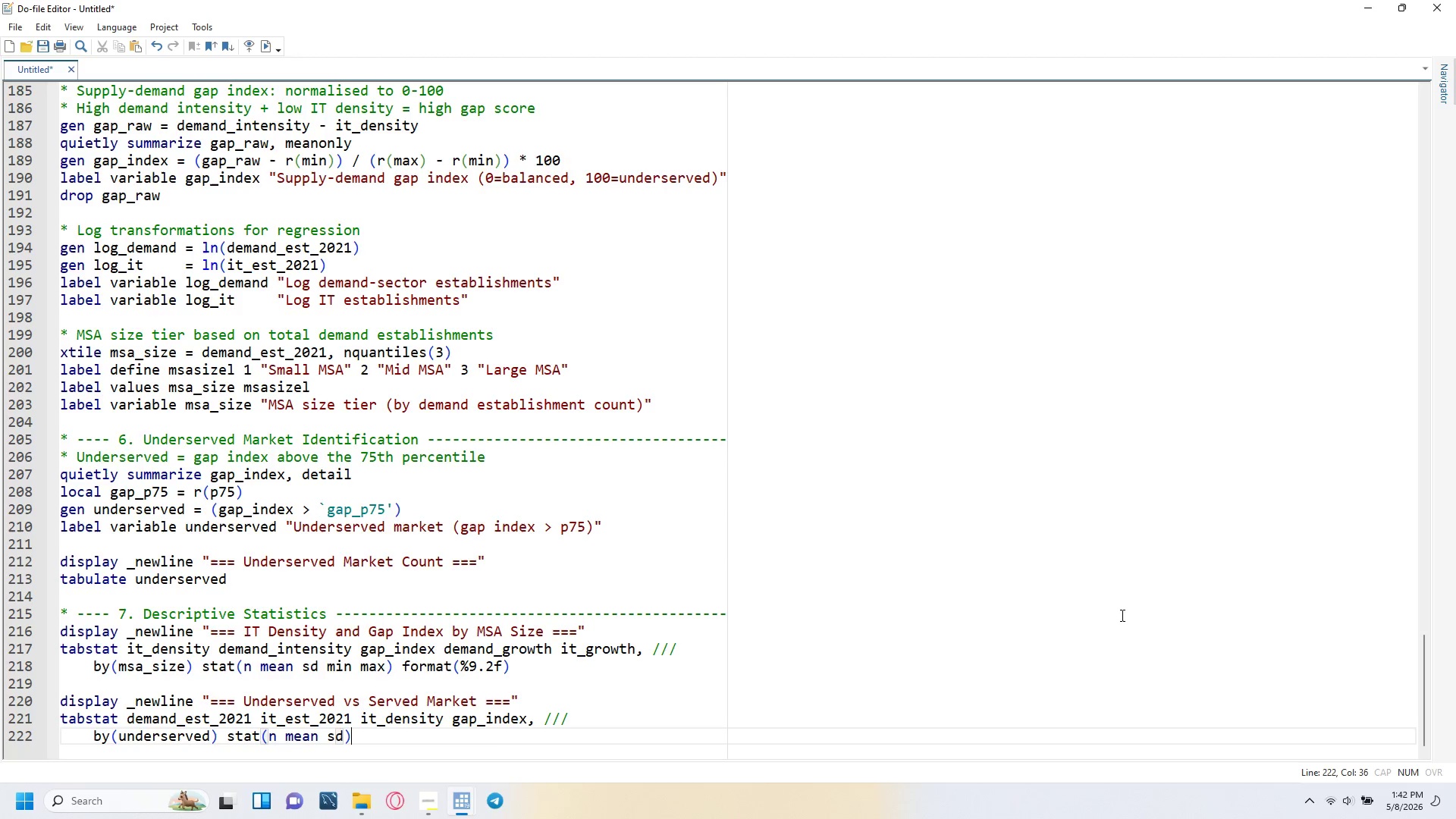 
 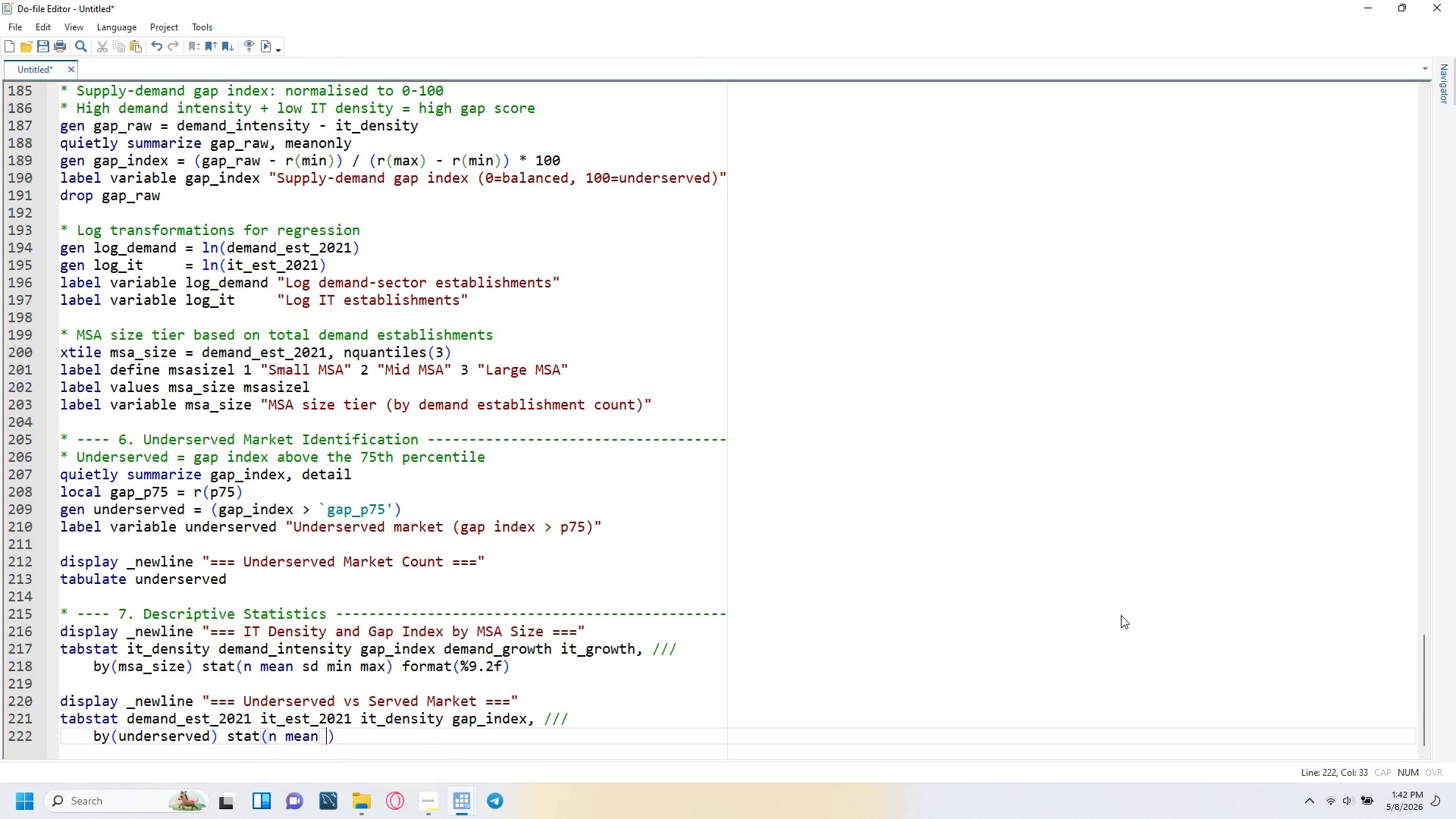 
key(ArrowRight)
 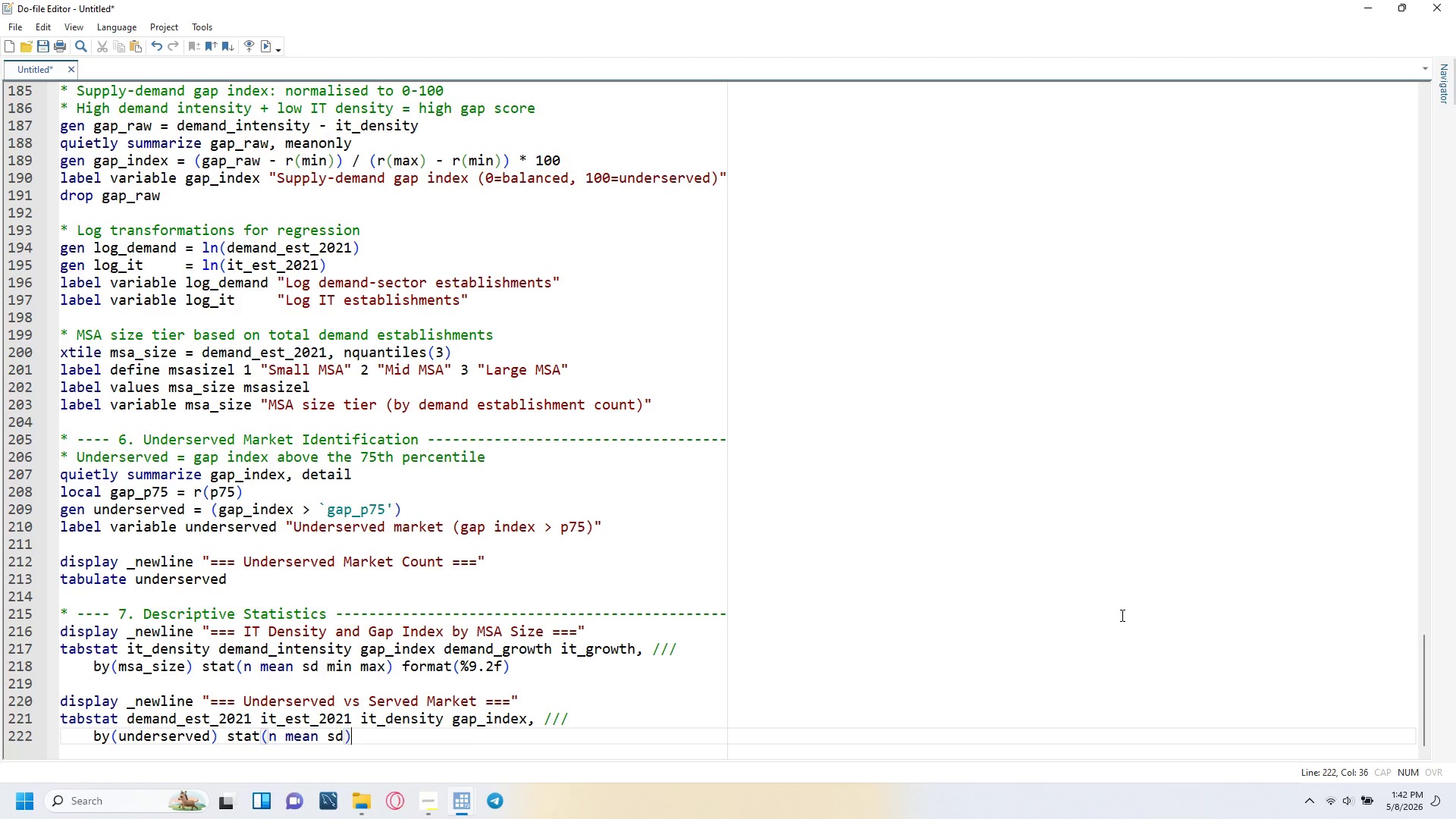 
type( format(%9.f)
 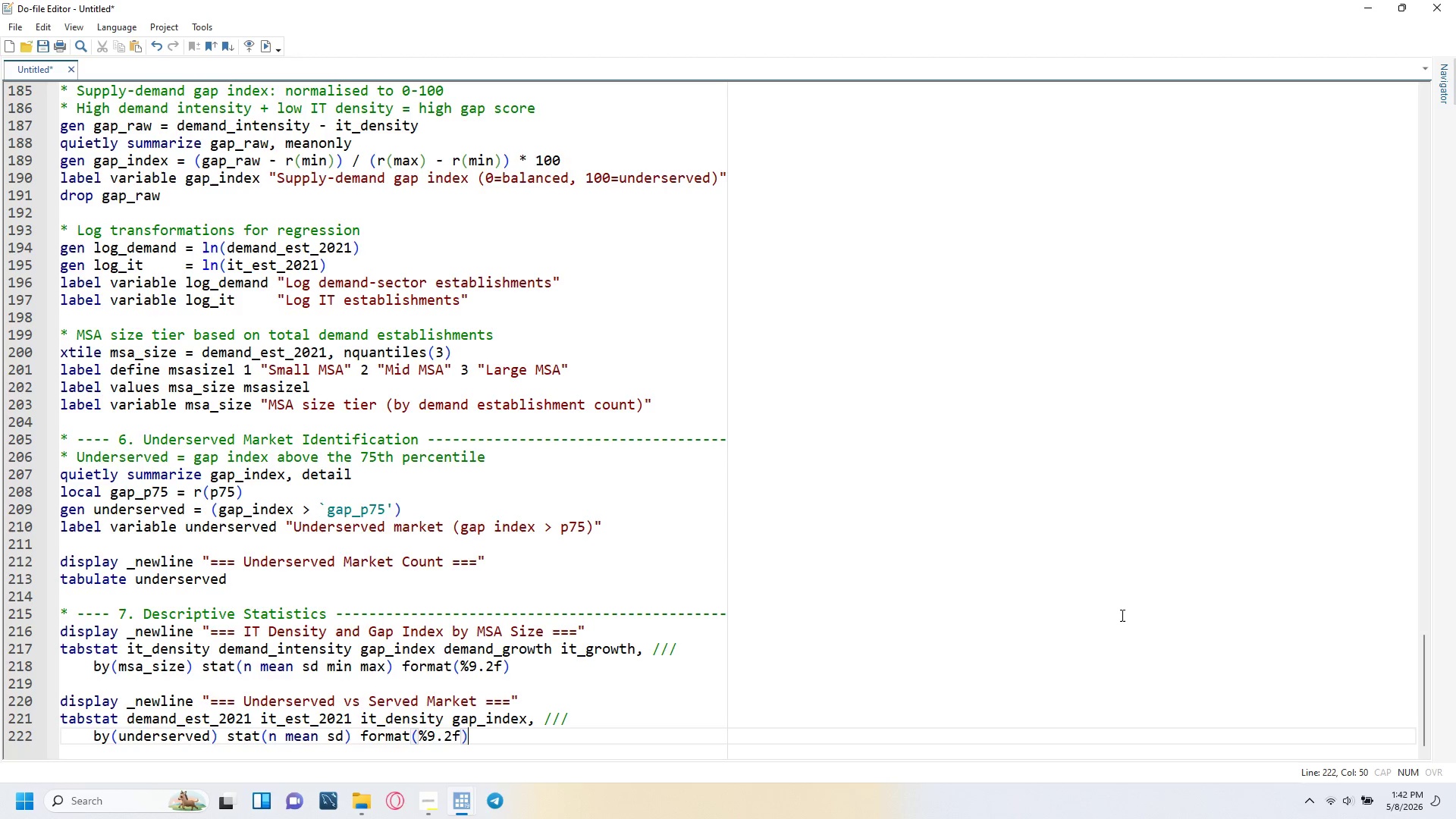 
 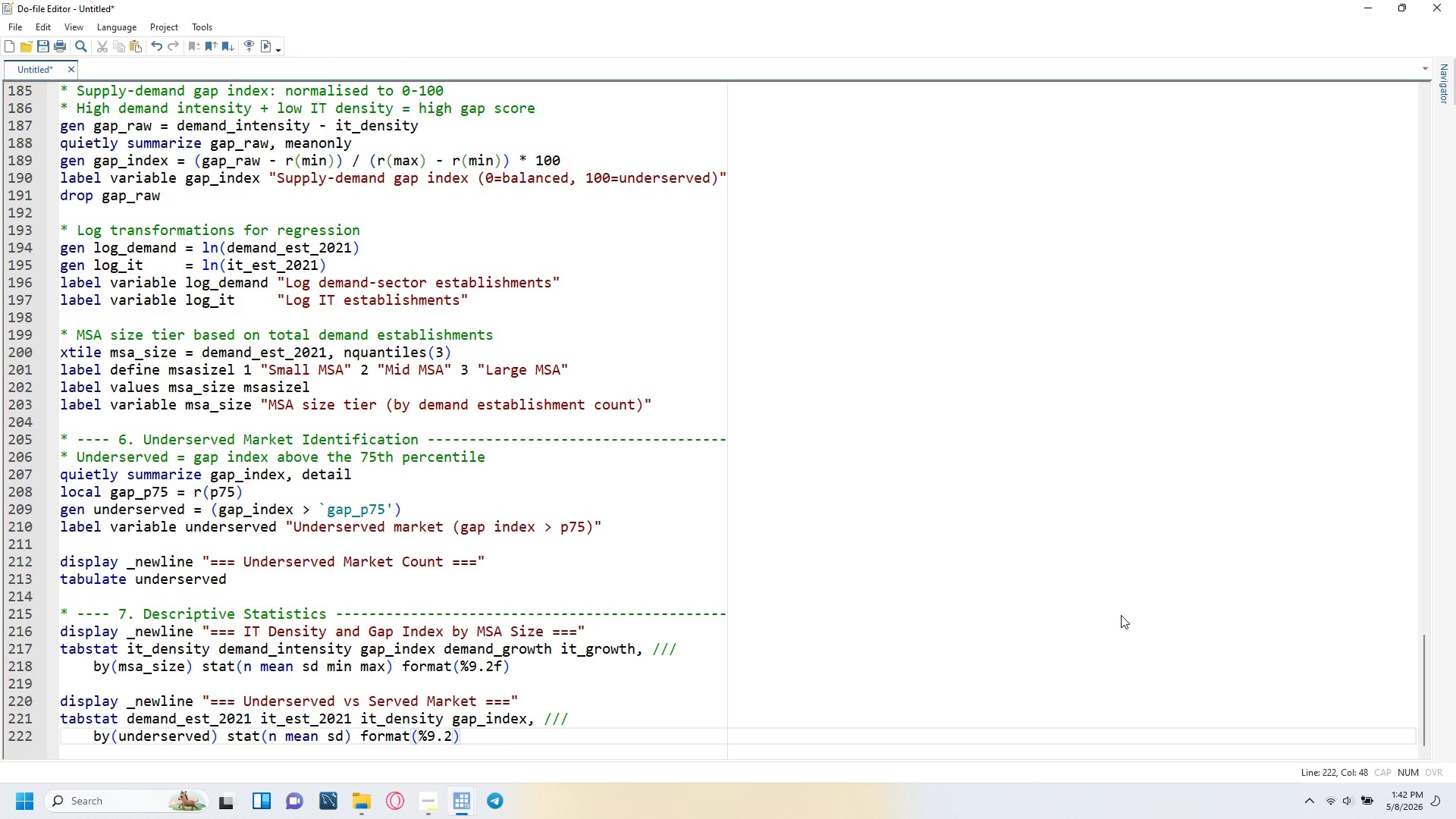 
key(ArrowRight)
 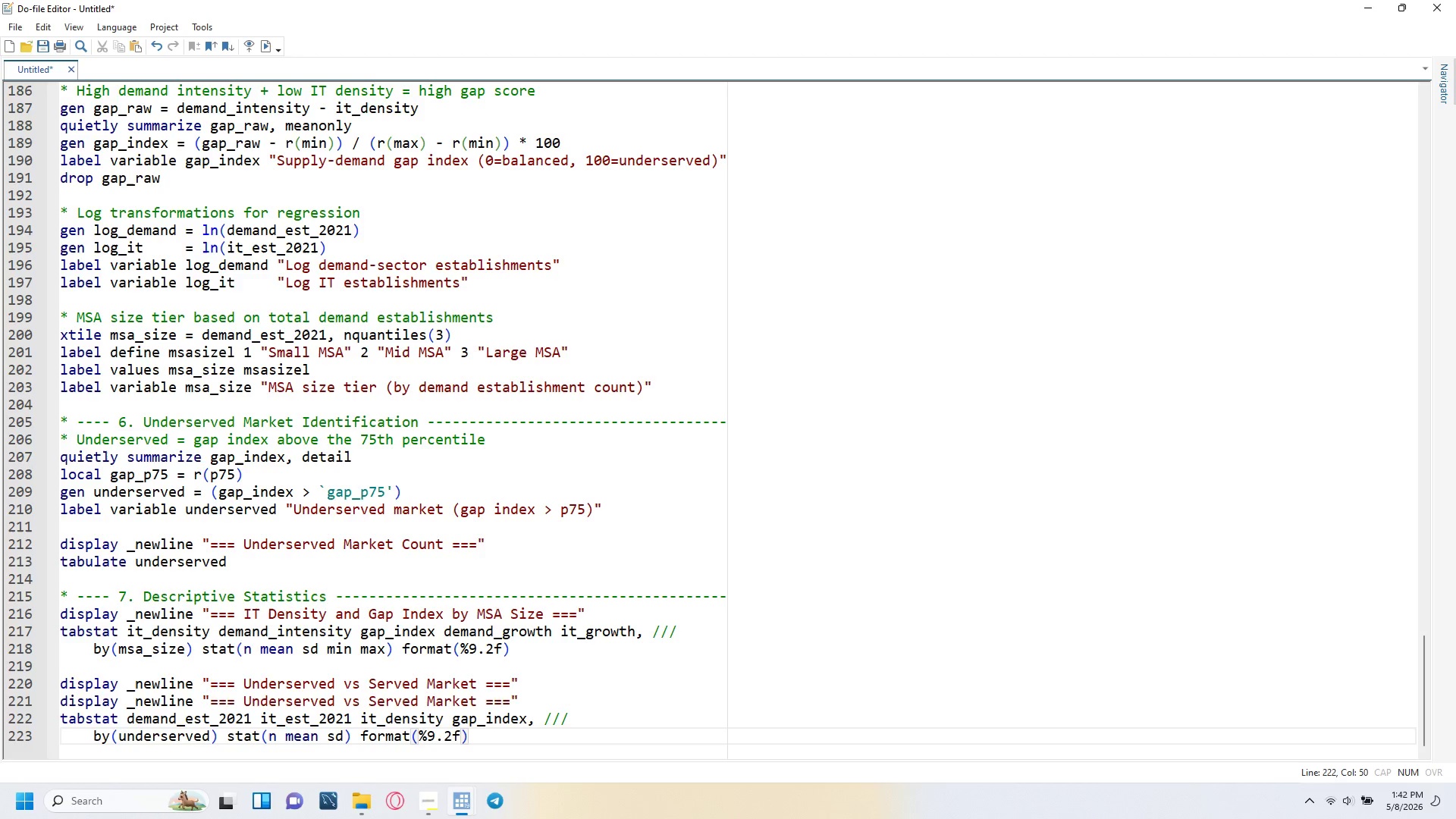 
key(Enter)
 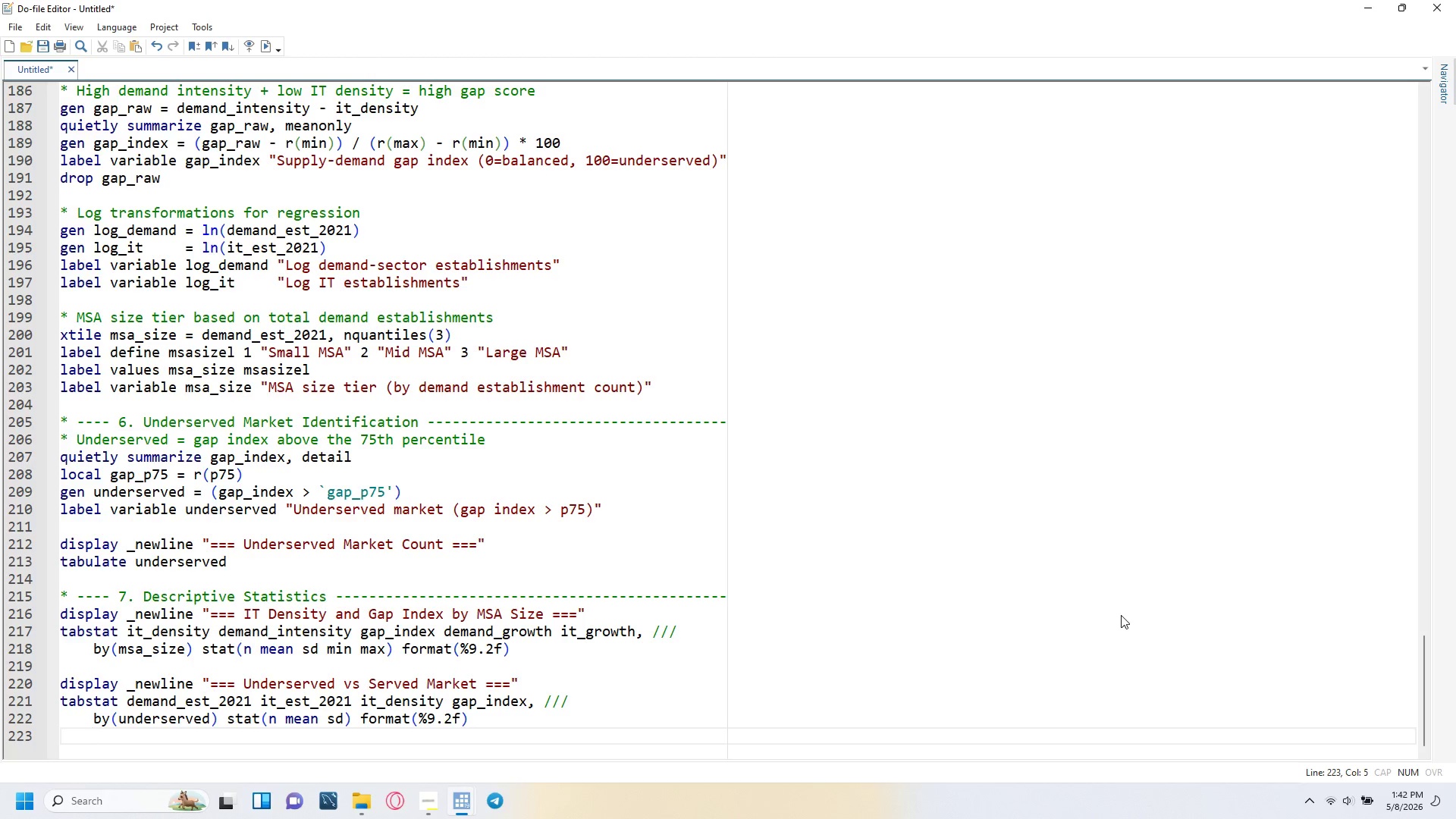 
key(Enter)
 